 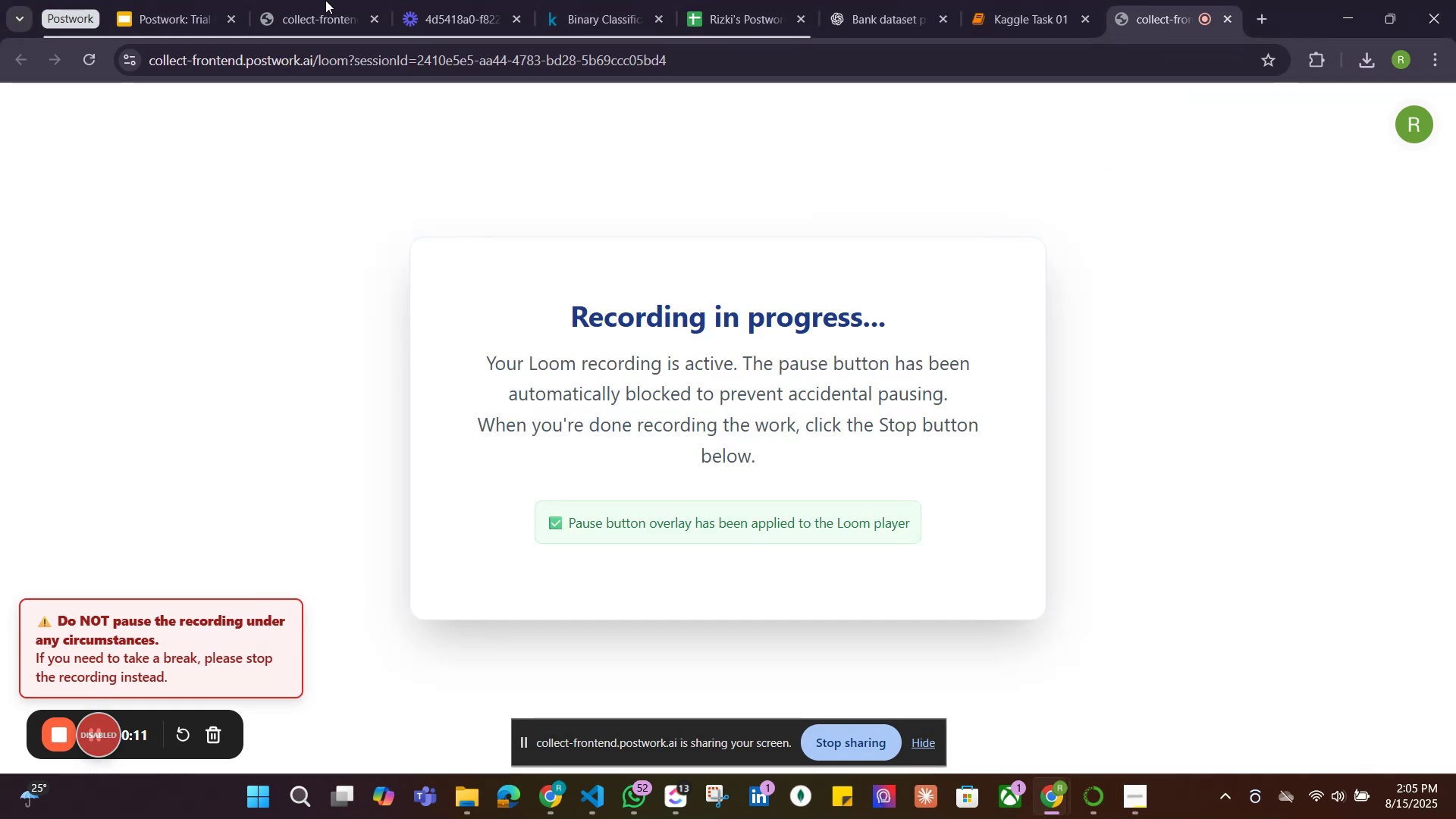 
left_click([132, 548])
 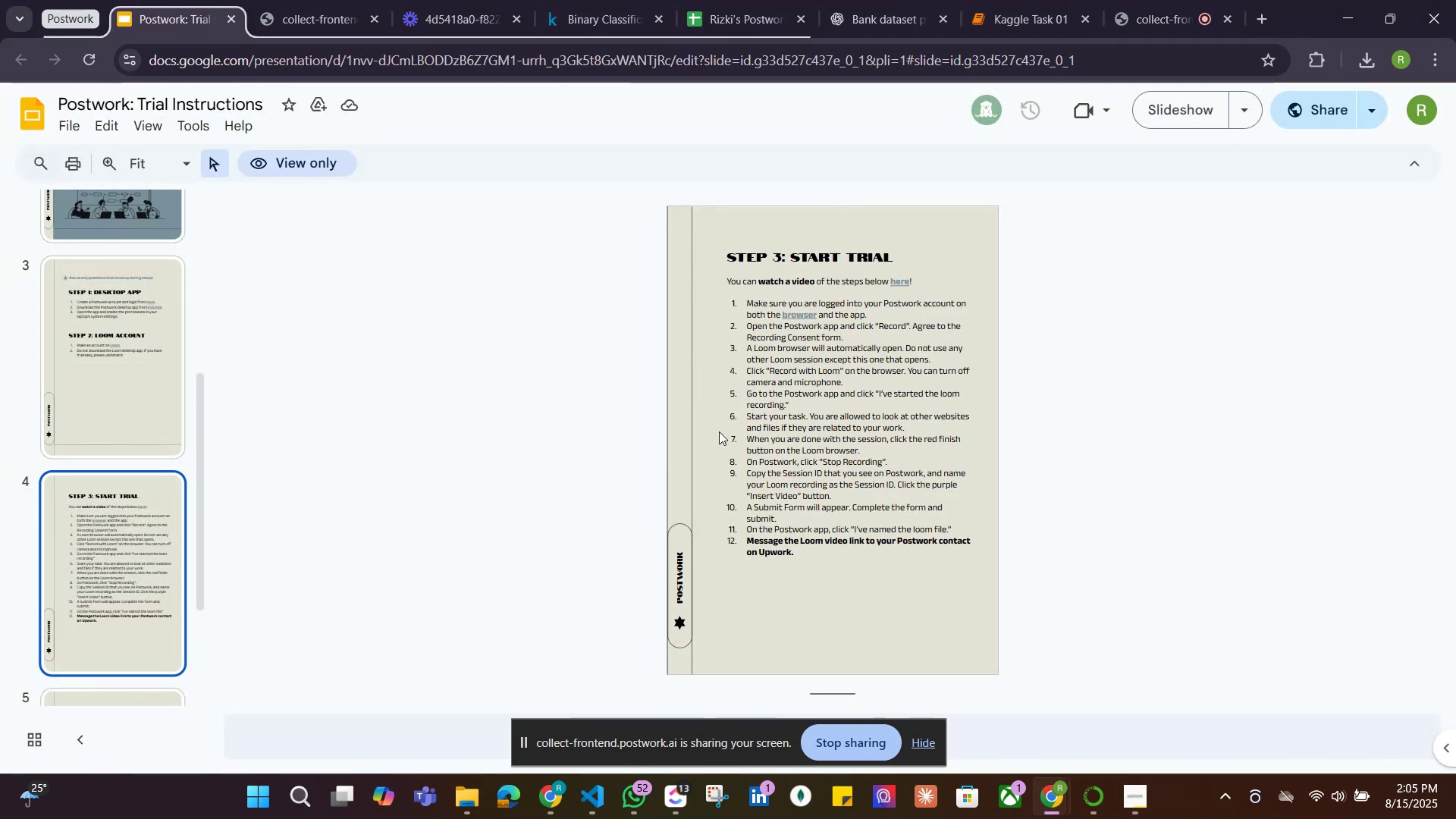 
wait(7.54)
 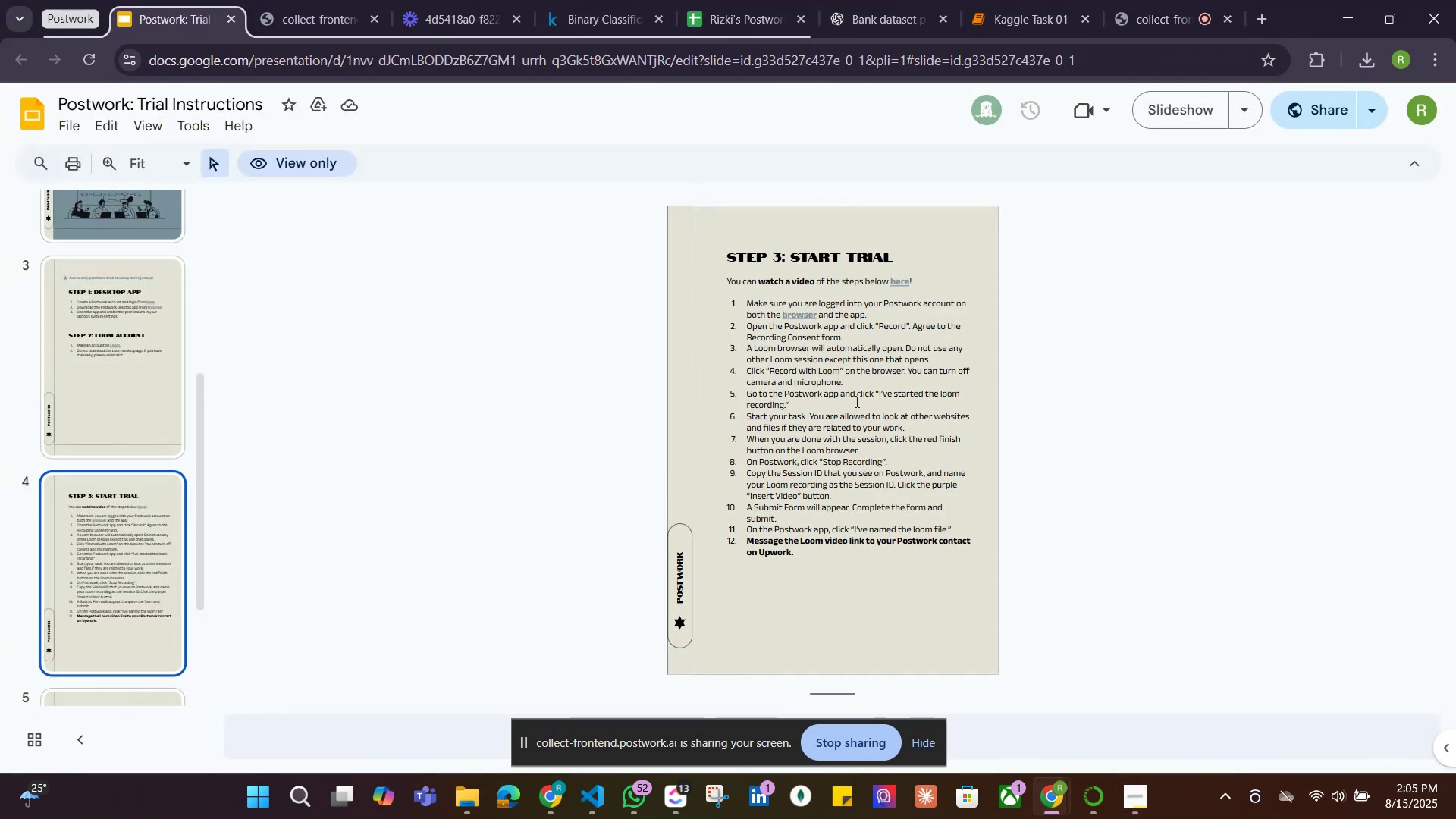 
left_click([328, 11])
 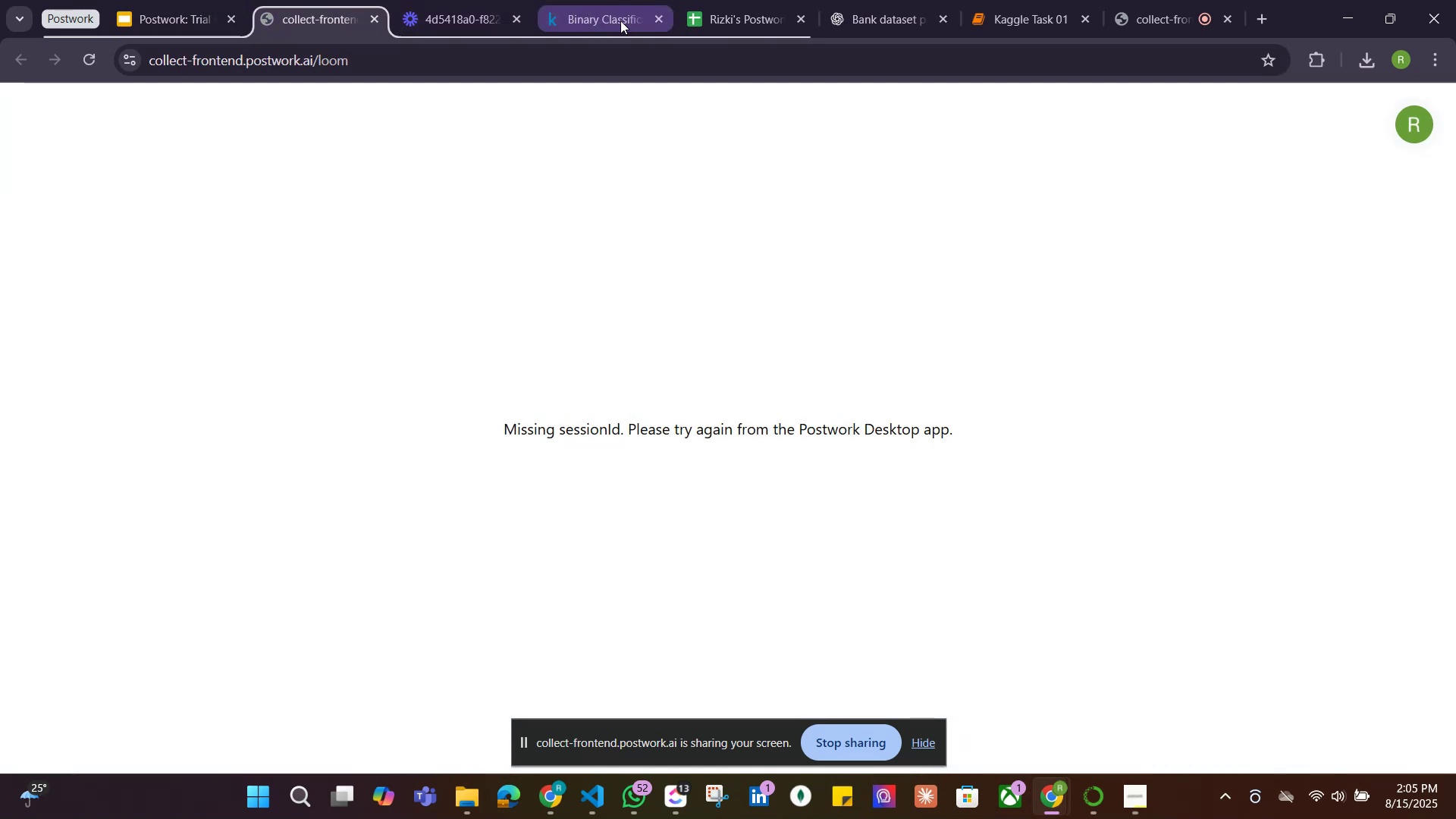 
left_click([618, 20])
 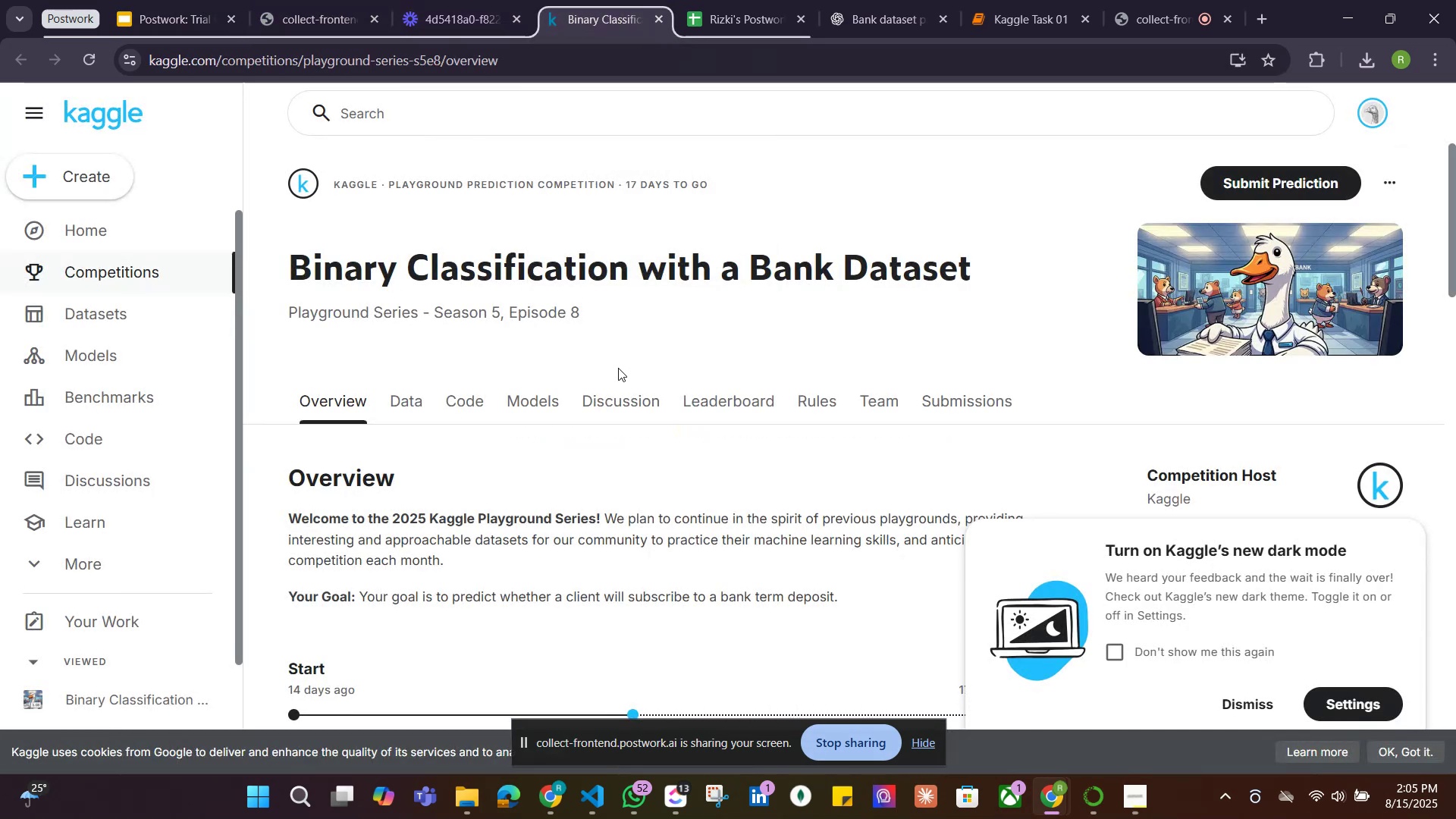 
scroll: coordinate [601, 363], scroll_direction: down, amount: 1.0
 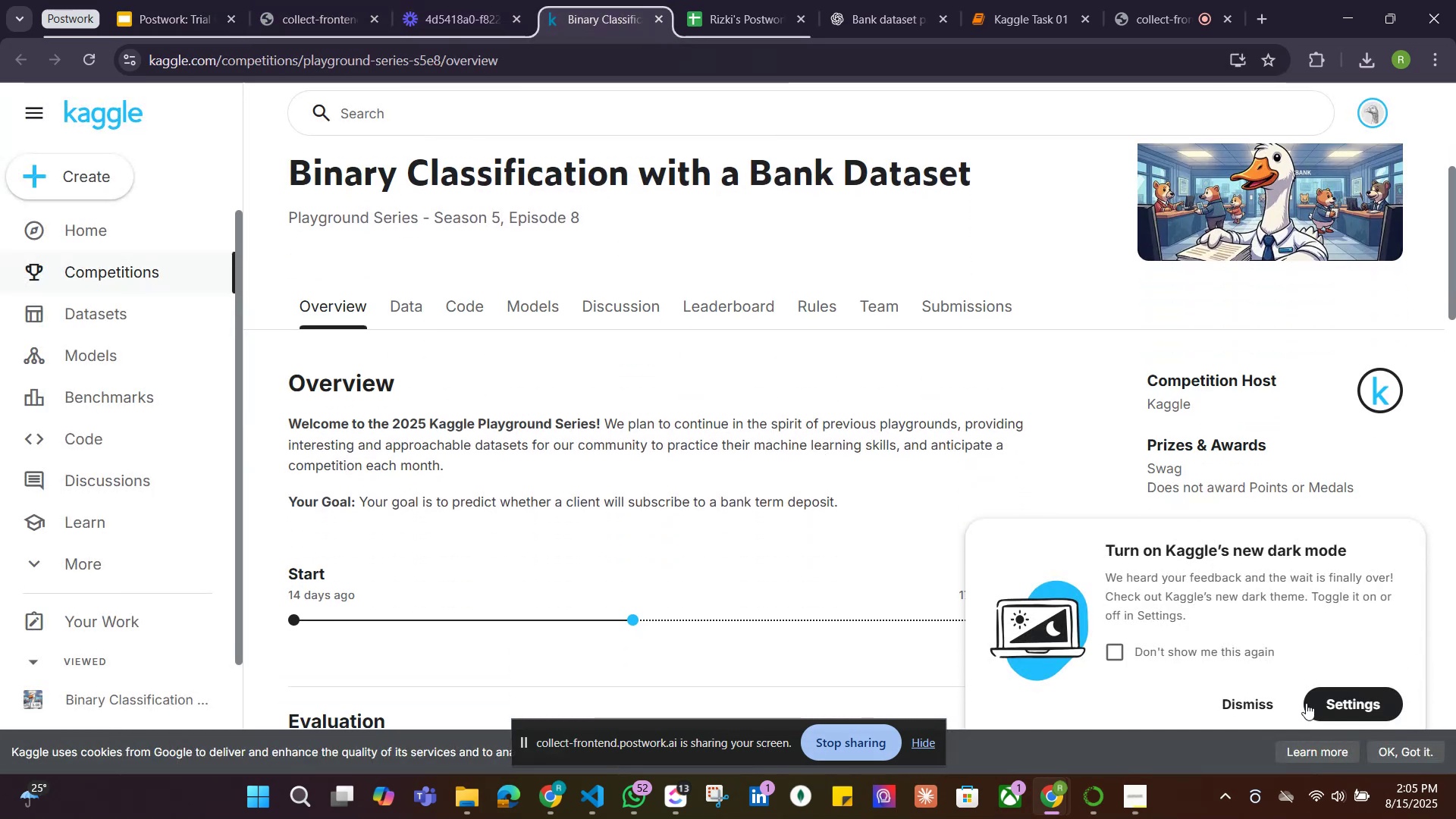 
left_click([1252, 706])
 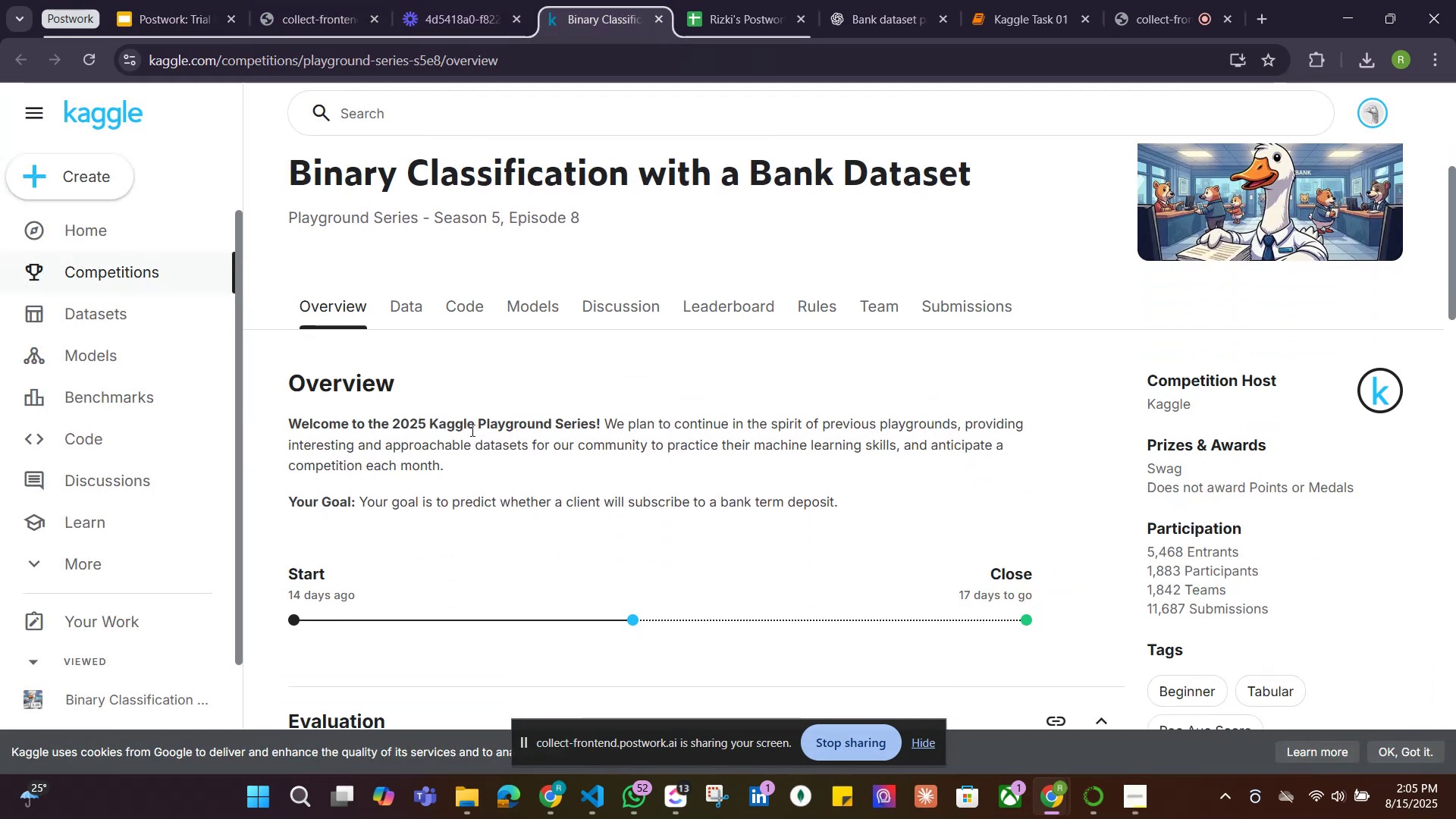 
scroll: coordinate [799, 375], scroll_direction: down, amount: 2.0
 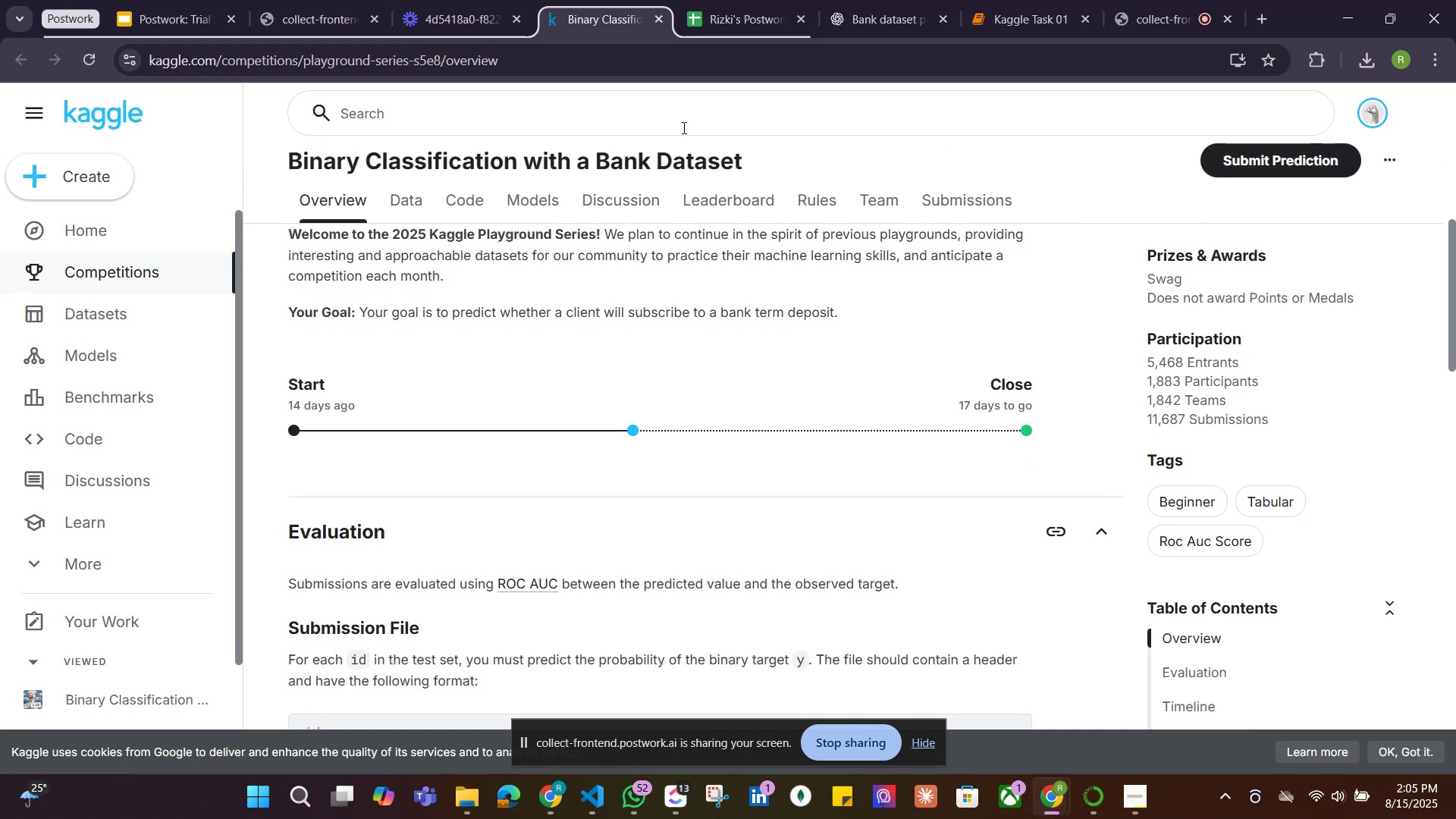 
left_click([723, 0])
 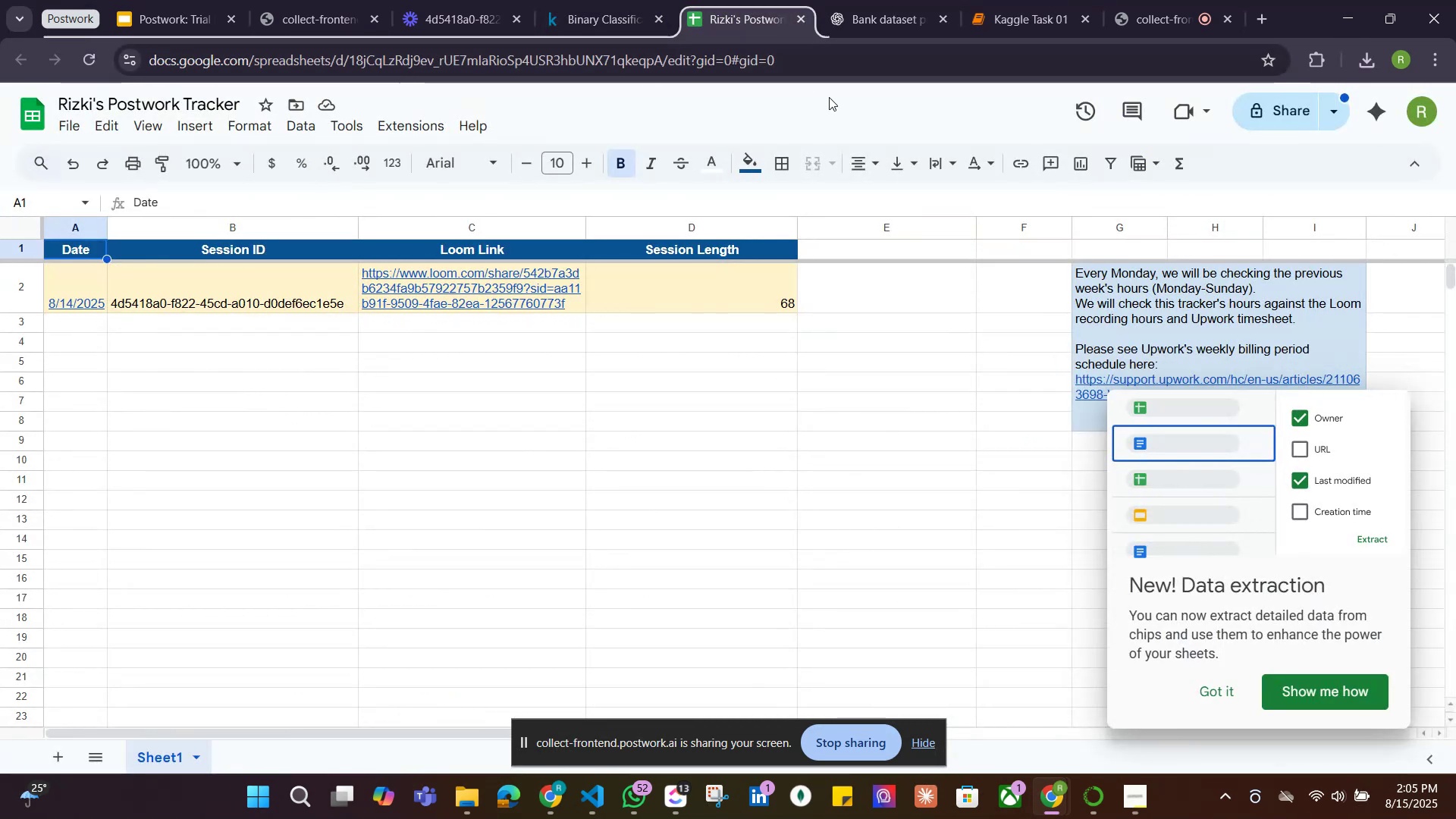 
left_click([869, 24])
 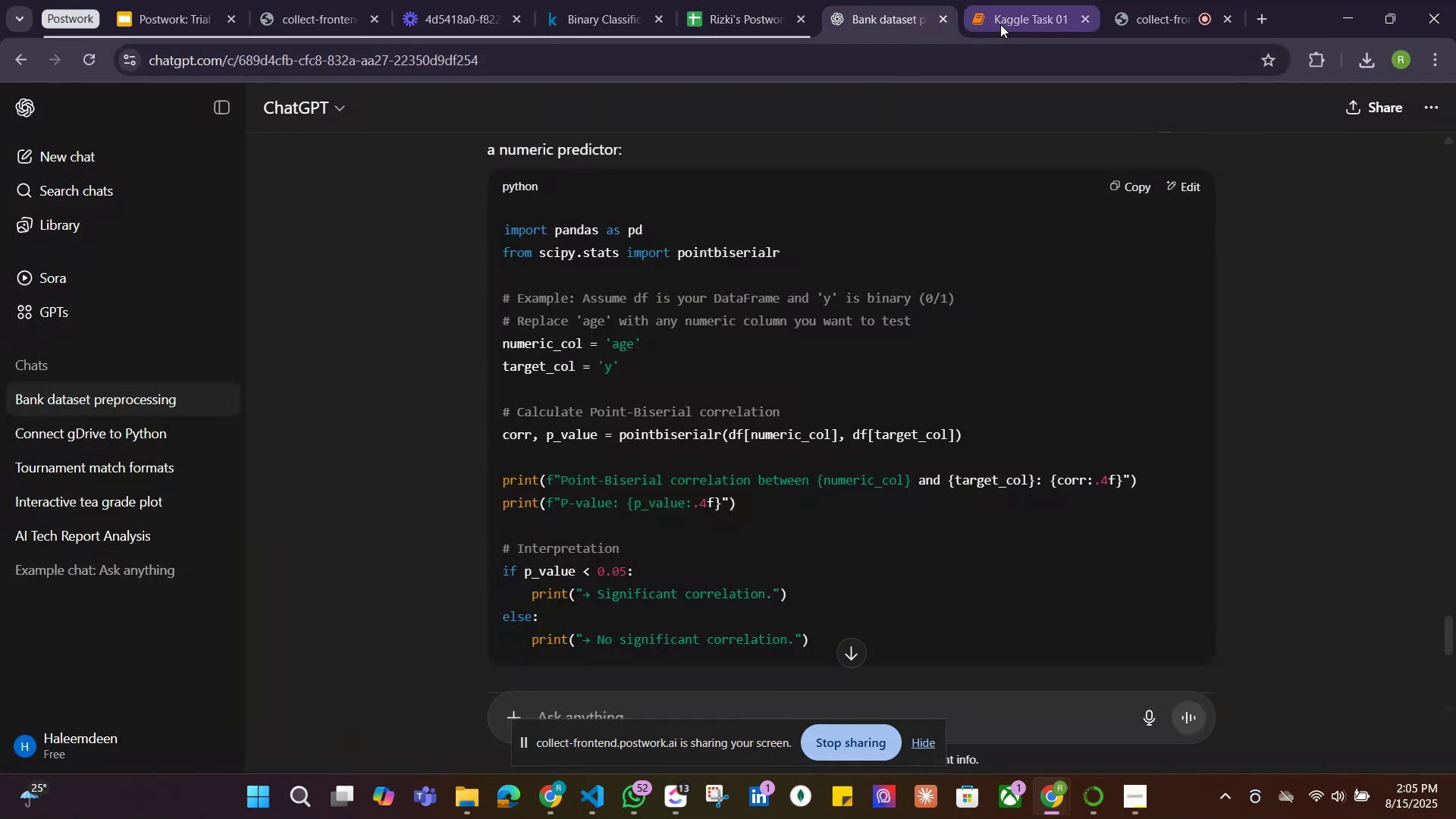 
left_click([1000, 20])
 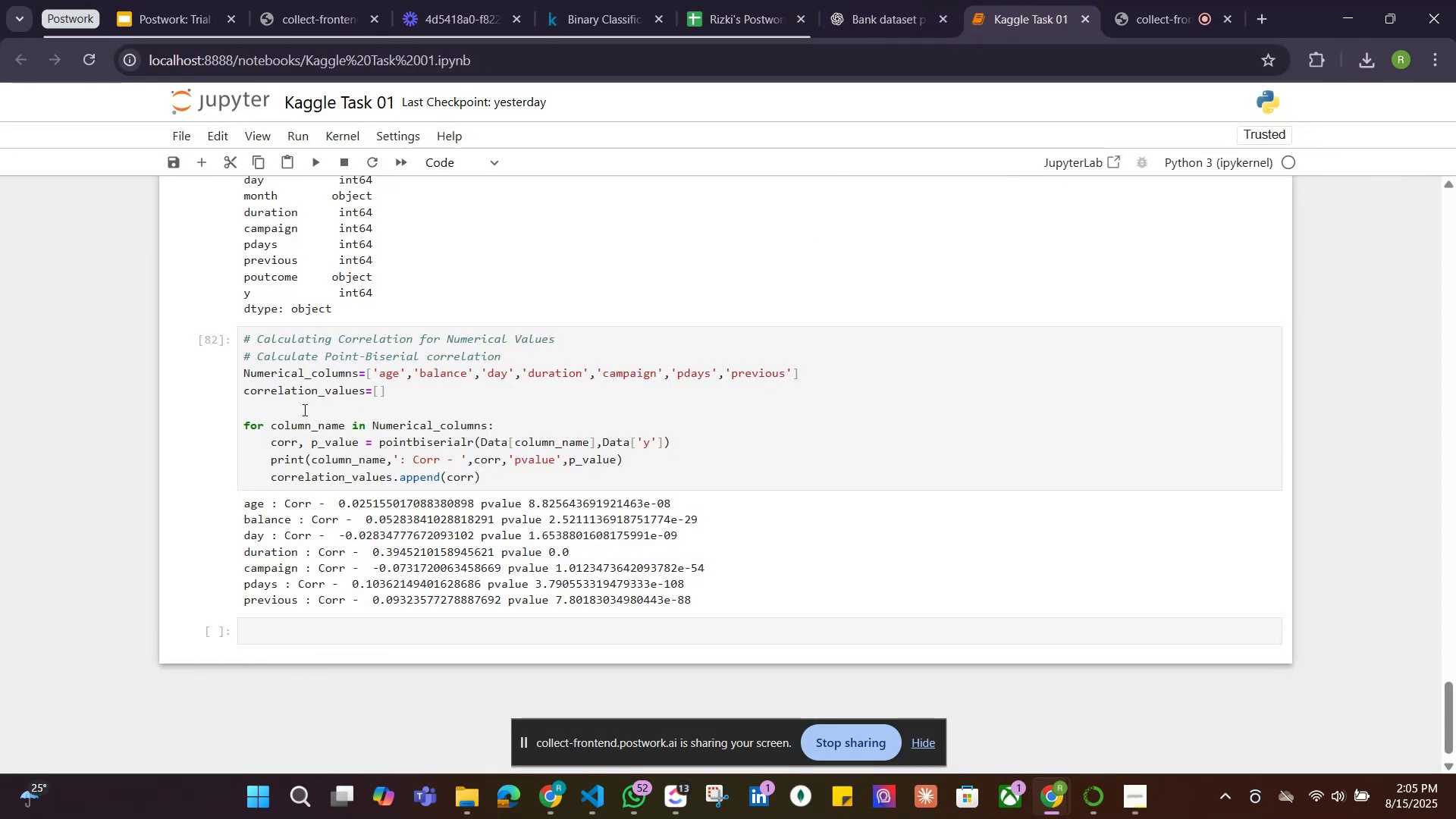 
scroll: coordinate [413, 340], scroll_direction: up, amount: 2.0
 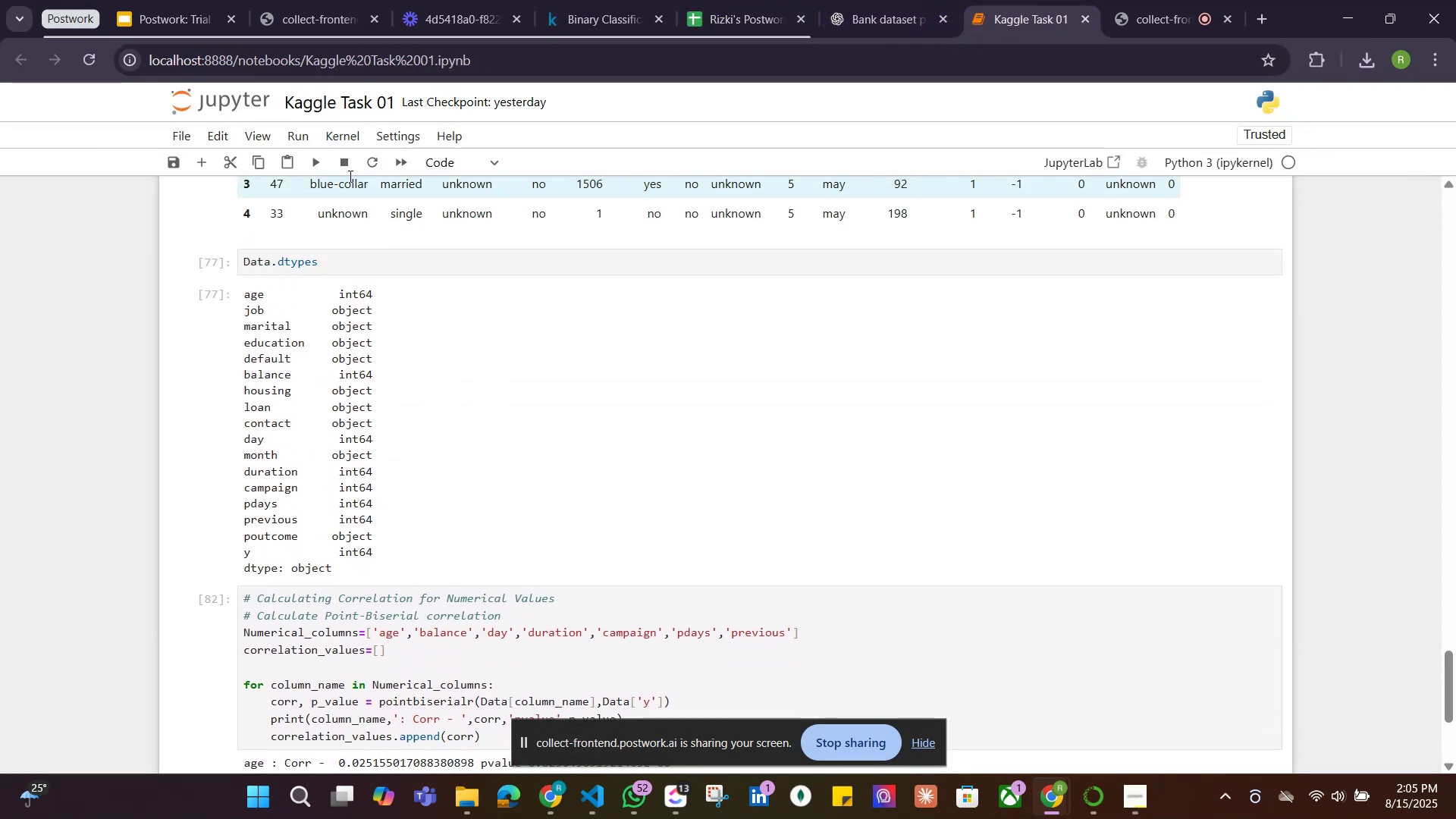 
mouse_move([341, 175])
 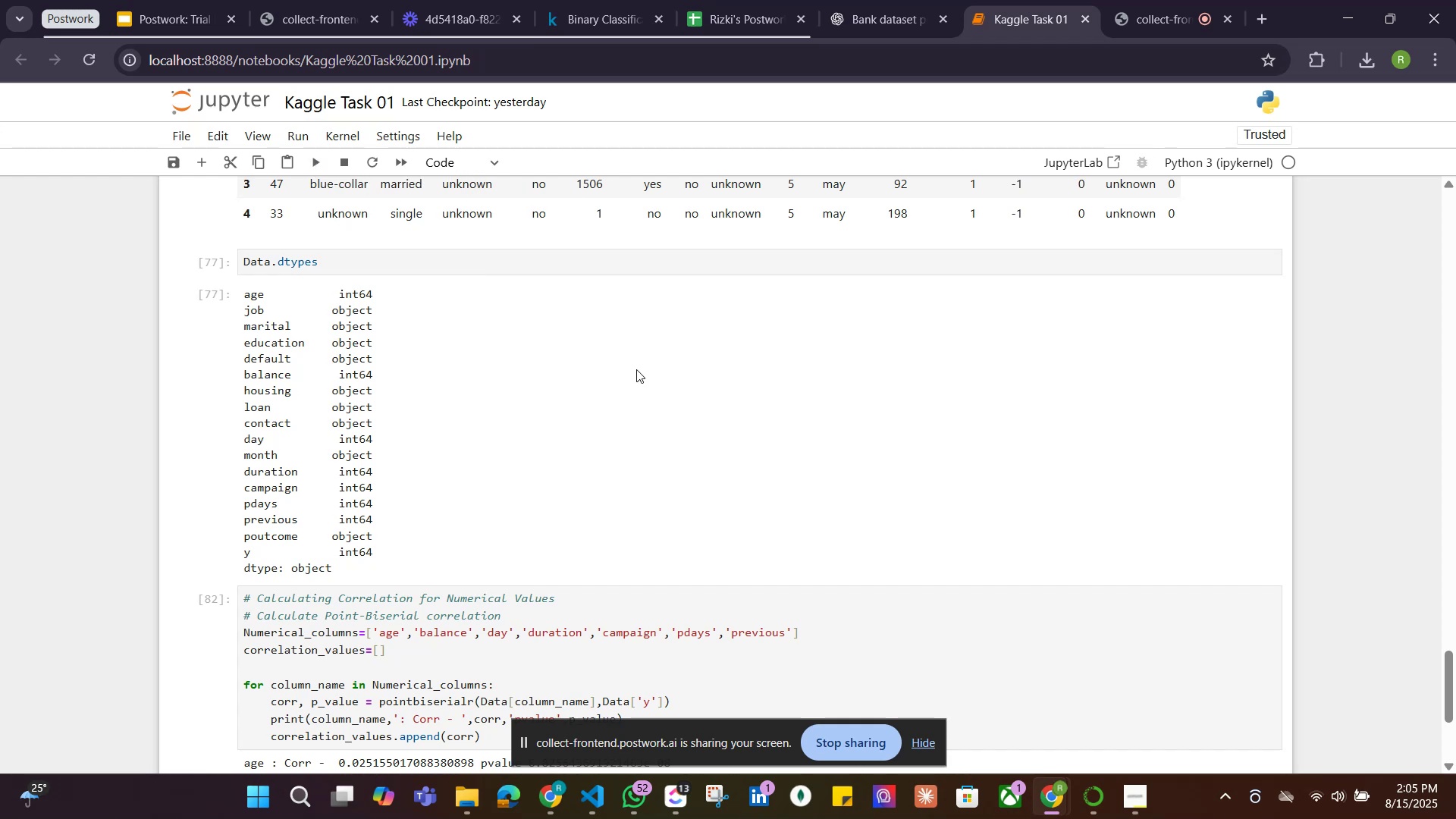 
scroll: coordinate [632, 368], scroll_direction: up, amount: 50.0
 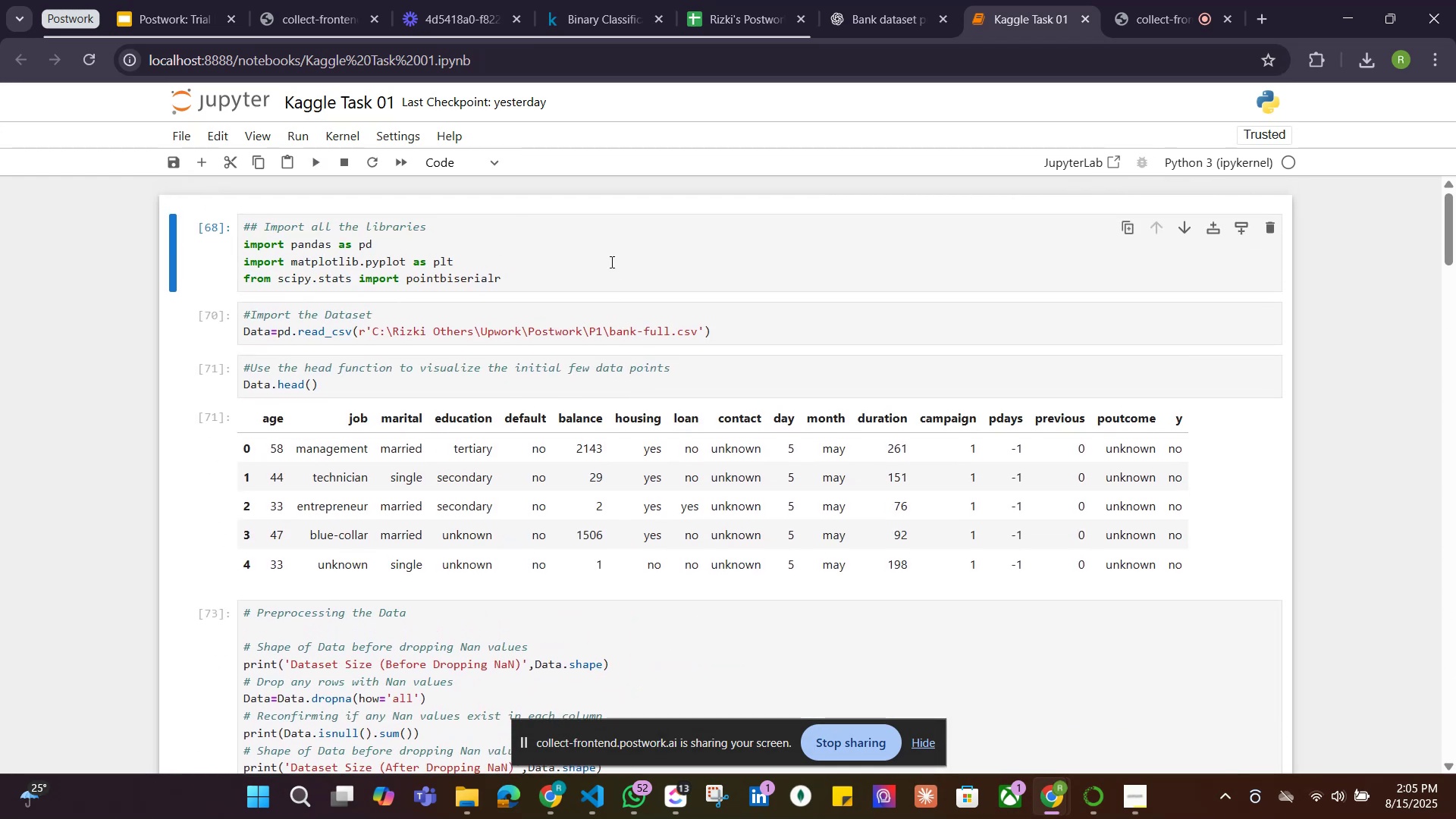 
left_click([604, 243])
 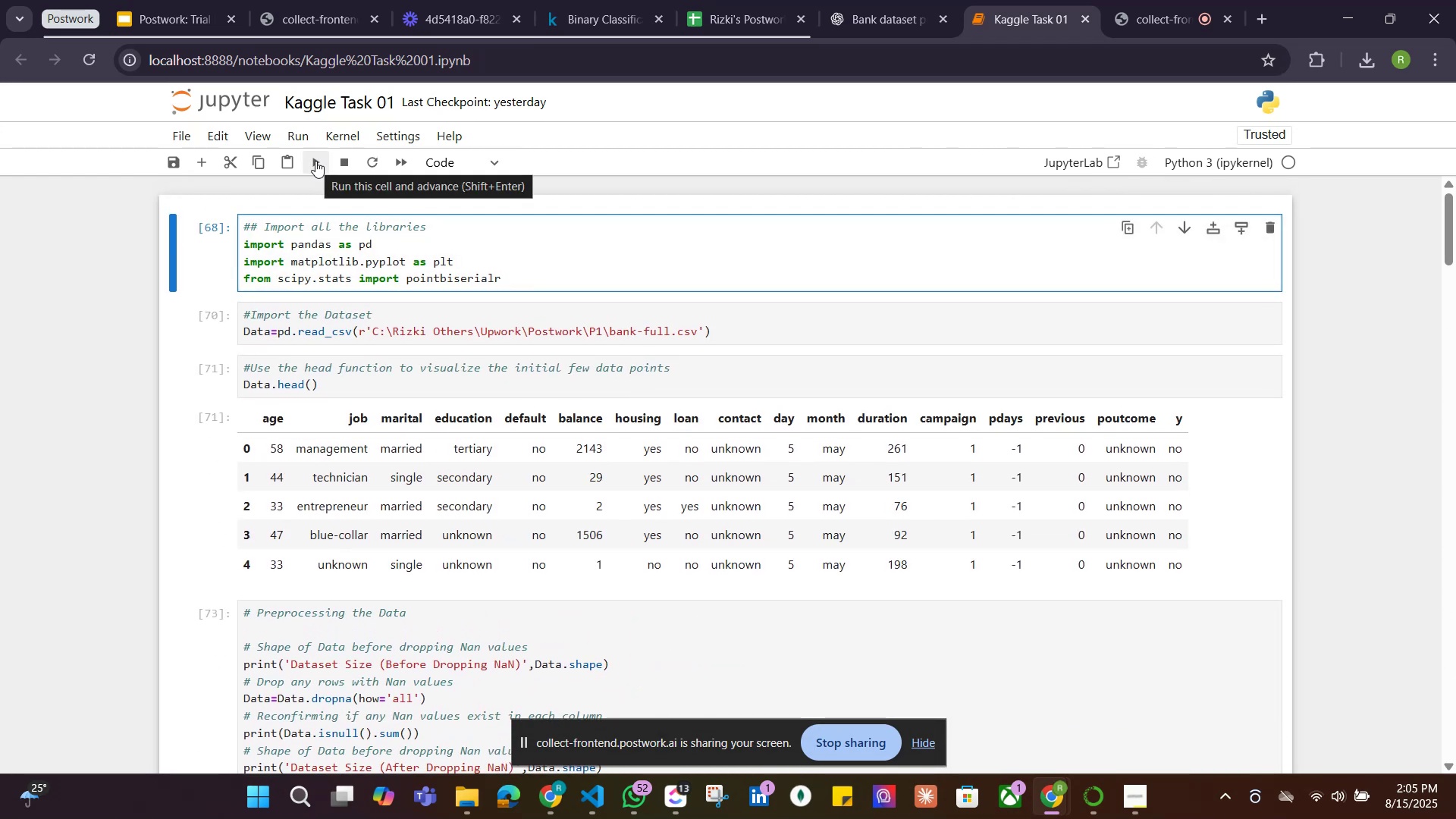 
left_click([315, 161])
 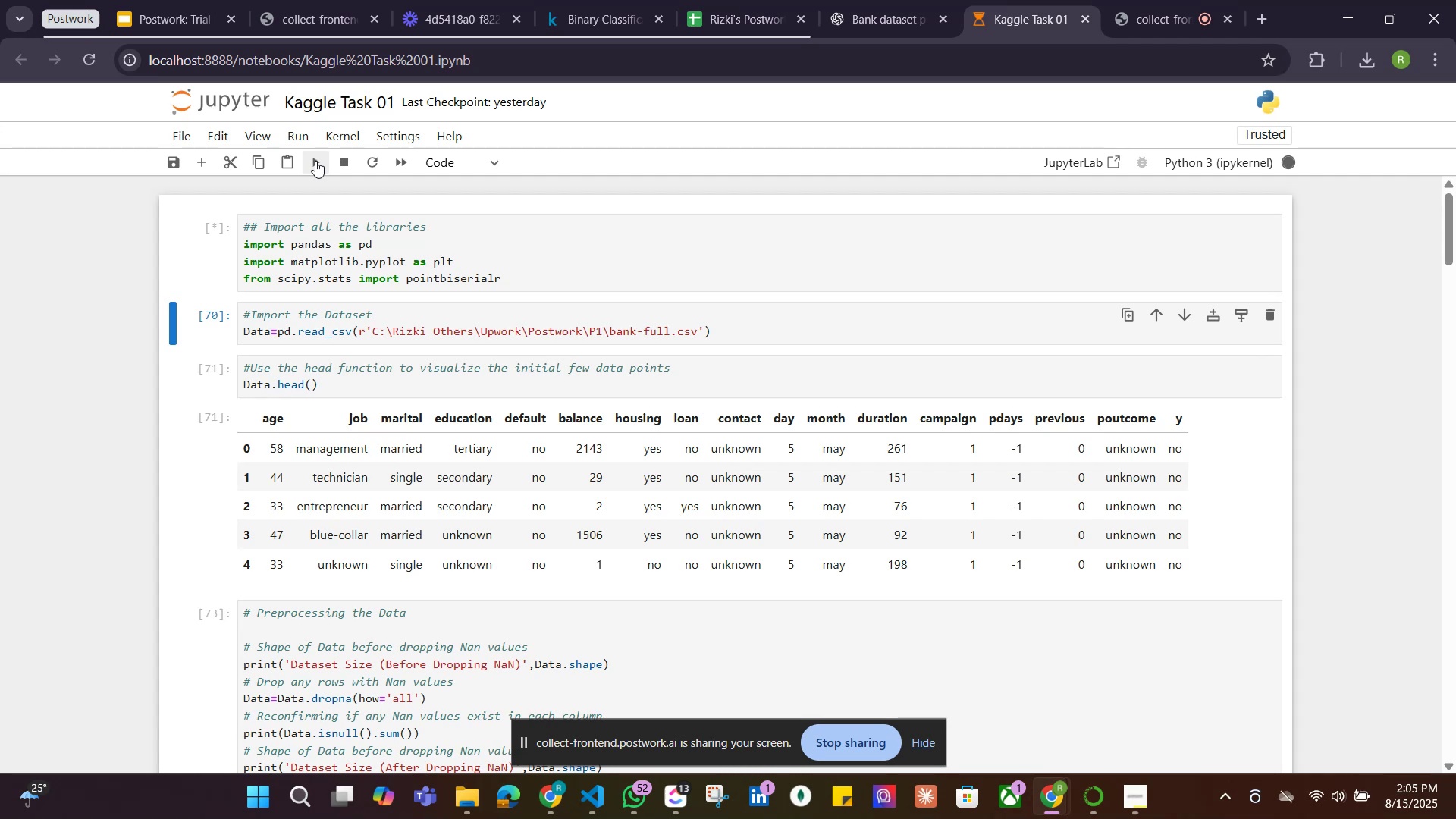 
mouse_move([416, 158])
 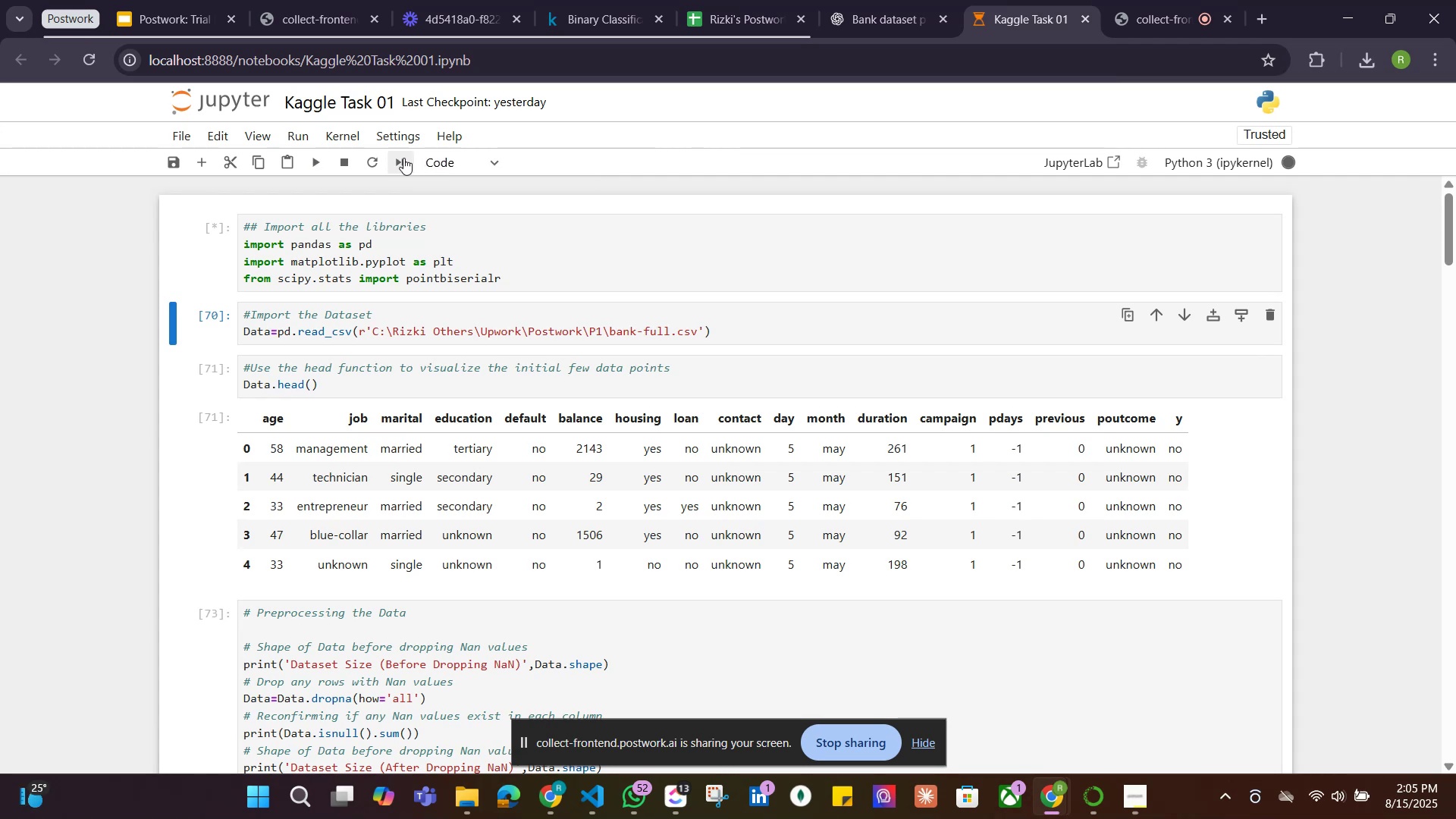 
left_click([403, 158])
 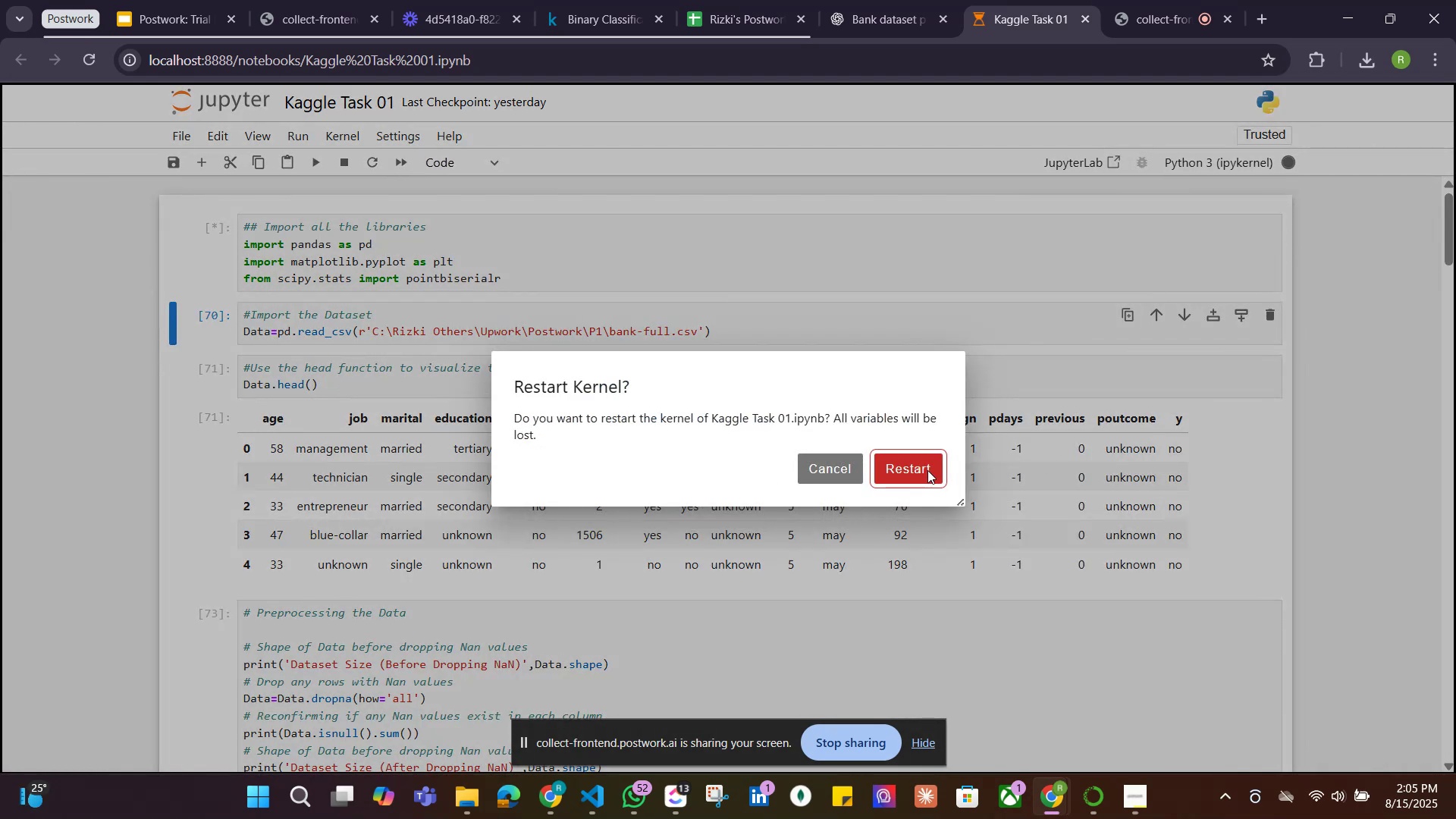 
left_click([927, 470])
 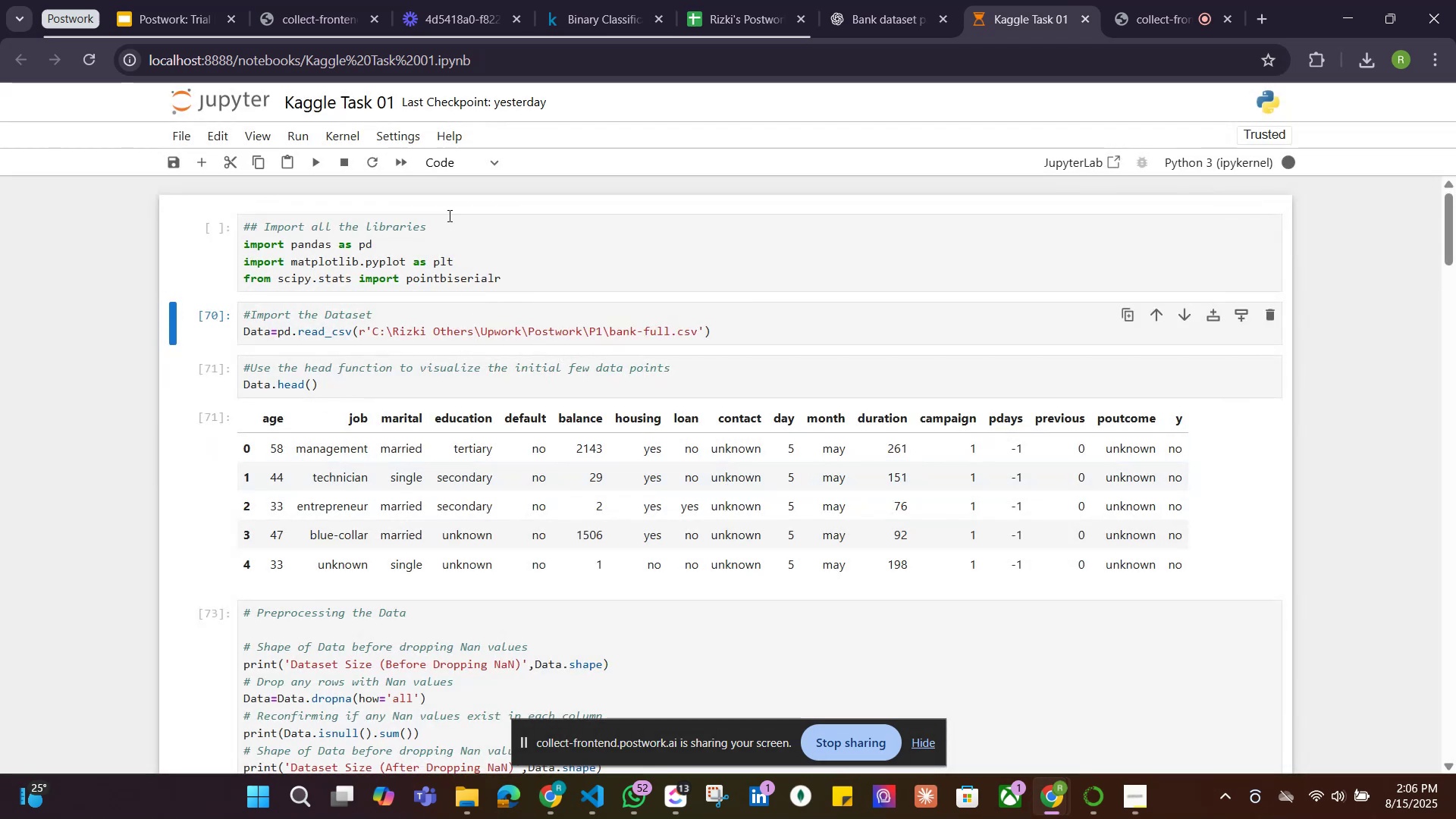 
mouse_move([409, 177])
 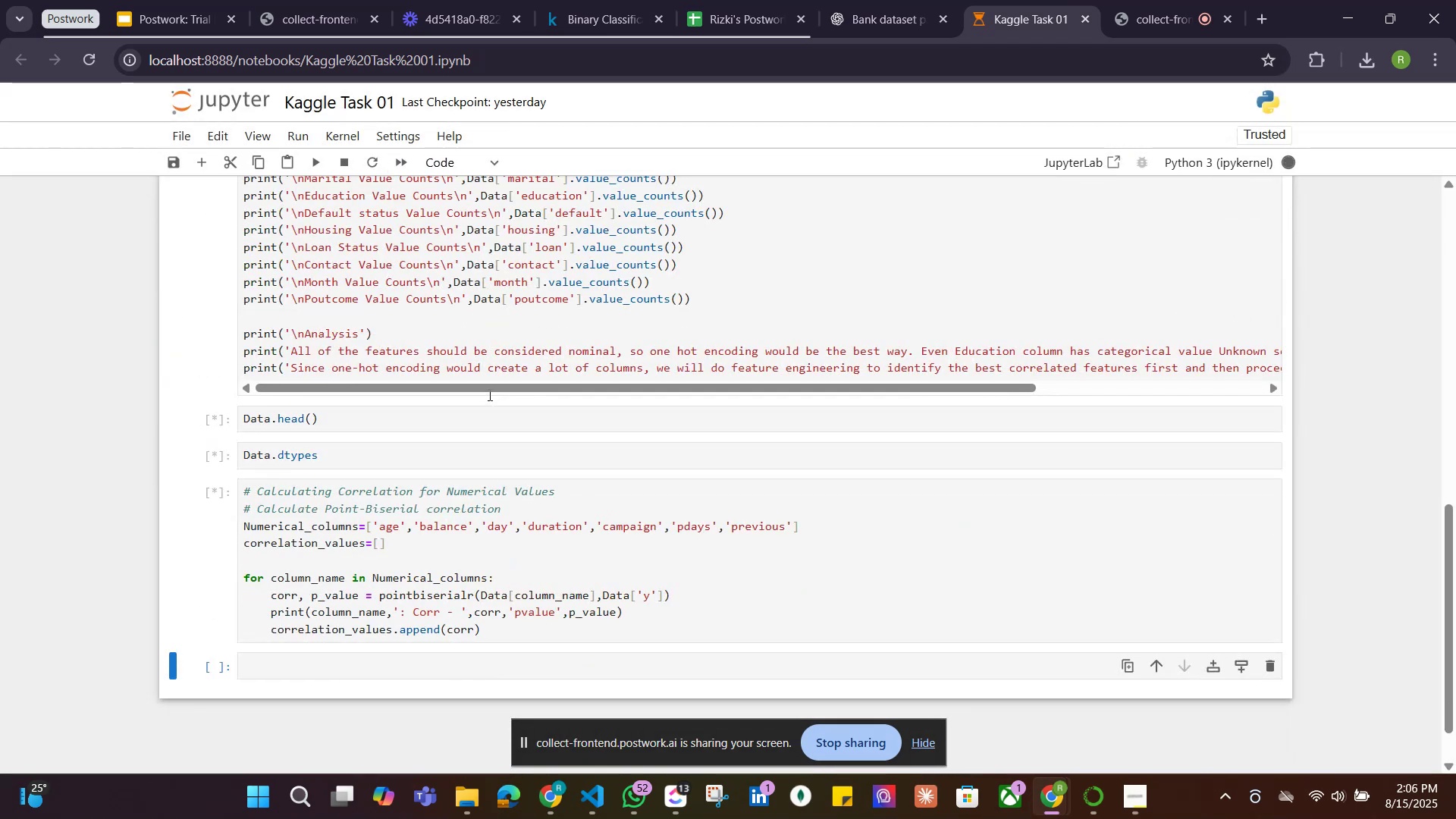 
scroll: coordinate [491, 397], scroll_direction: up, amount: 13.0
 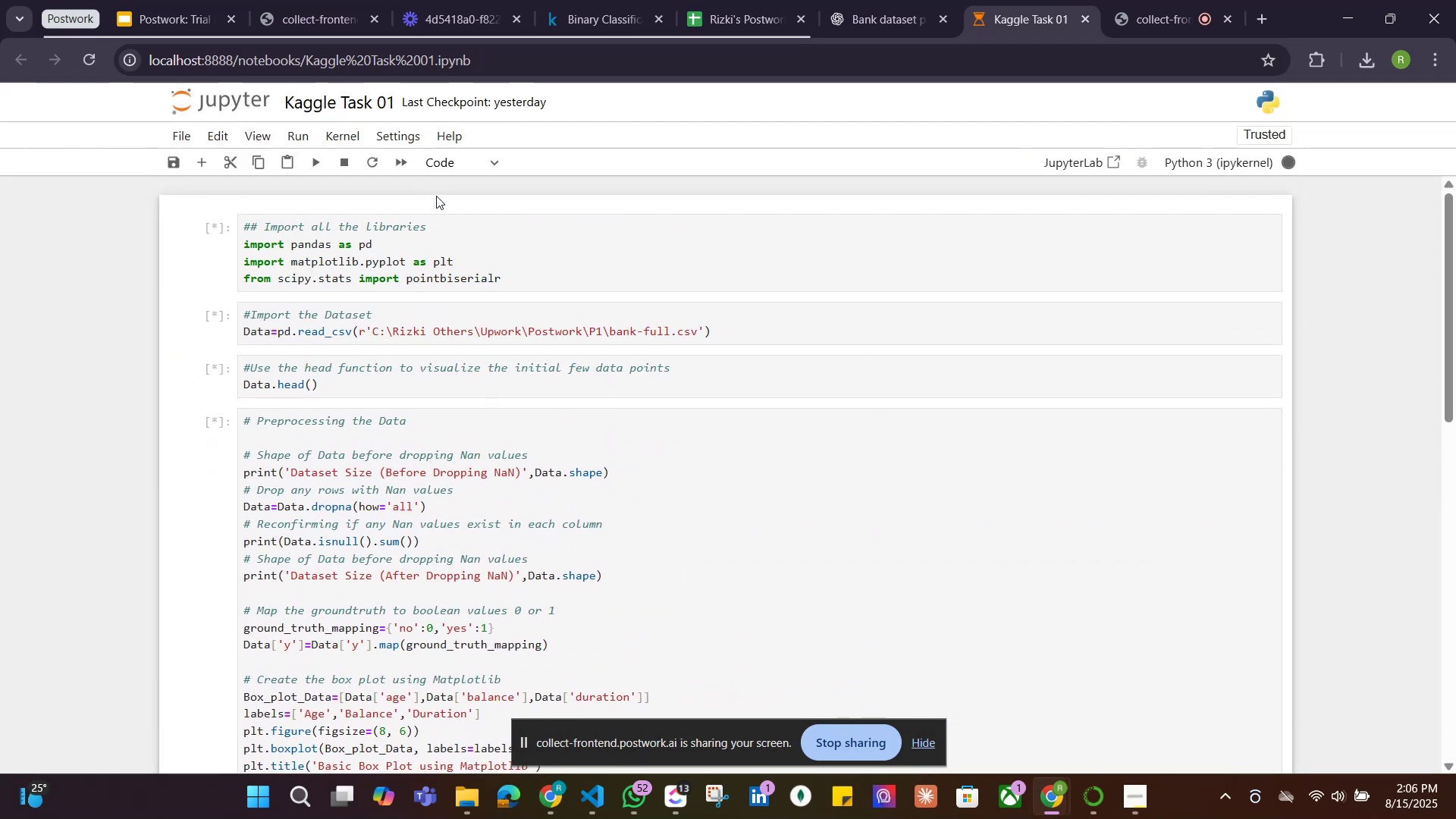 
left_click([495, 165])
 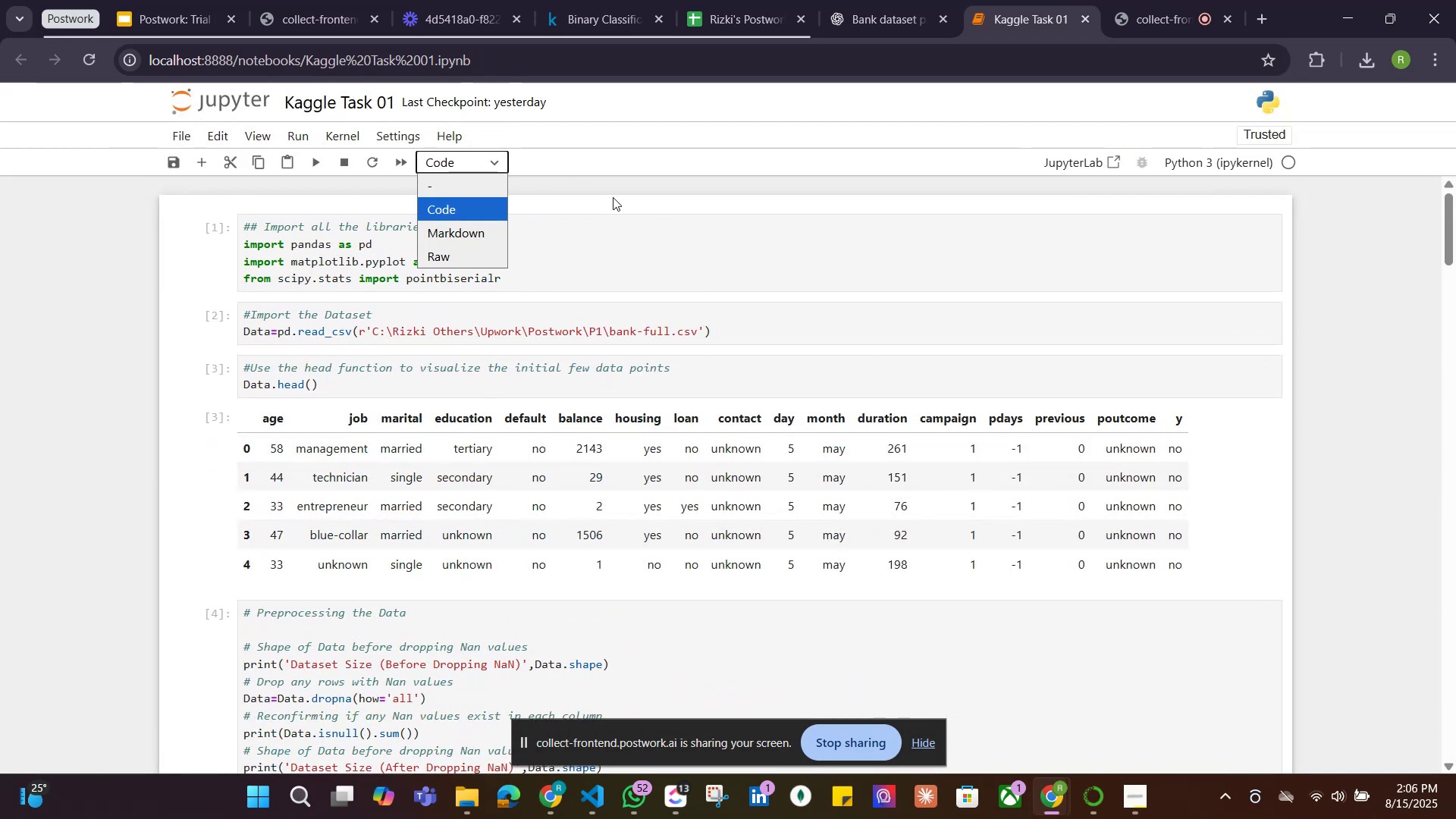 
left_click([612, 193])
 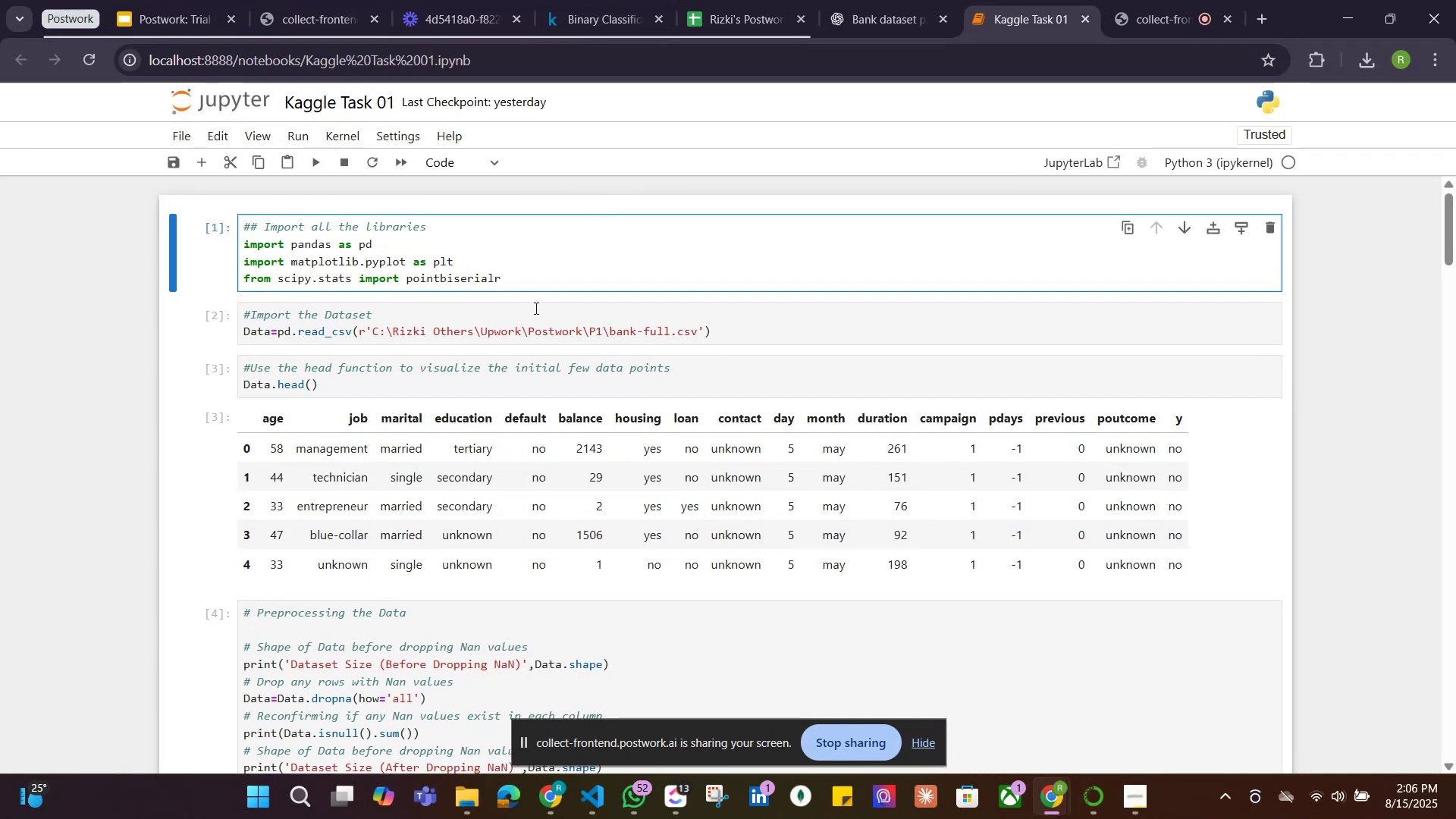 
scroll: coordinate [520, 328], scroll_direction: down, amount: 38.0
 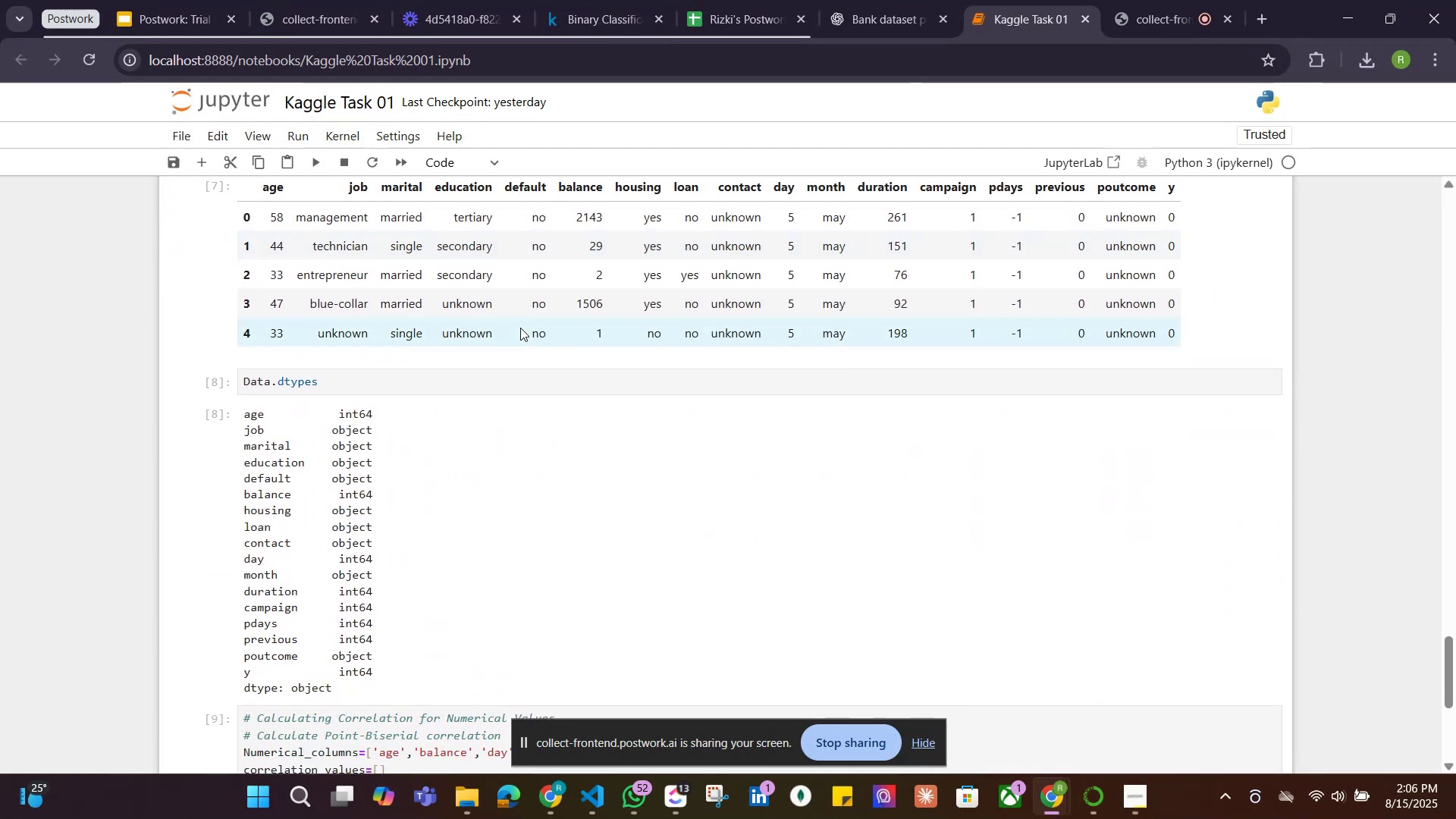 
scroll: coordinate [520, 328], scroll_direction: up, amount: 2.0
 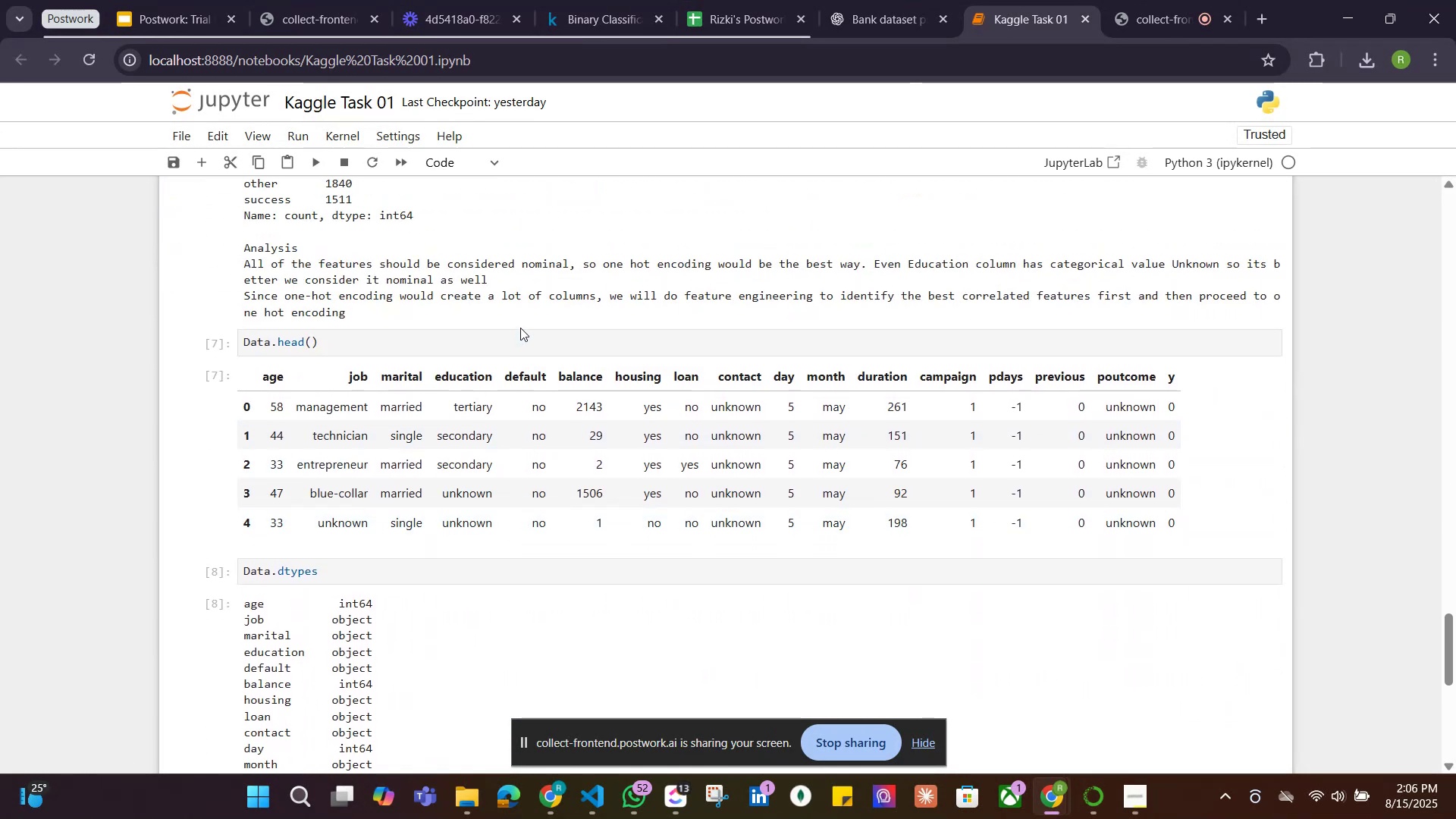 
scroll: coordinate [520, 328], scroll_direction: none, amount: 0.0
 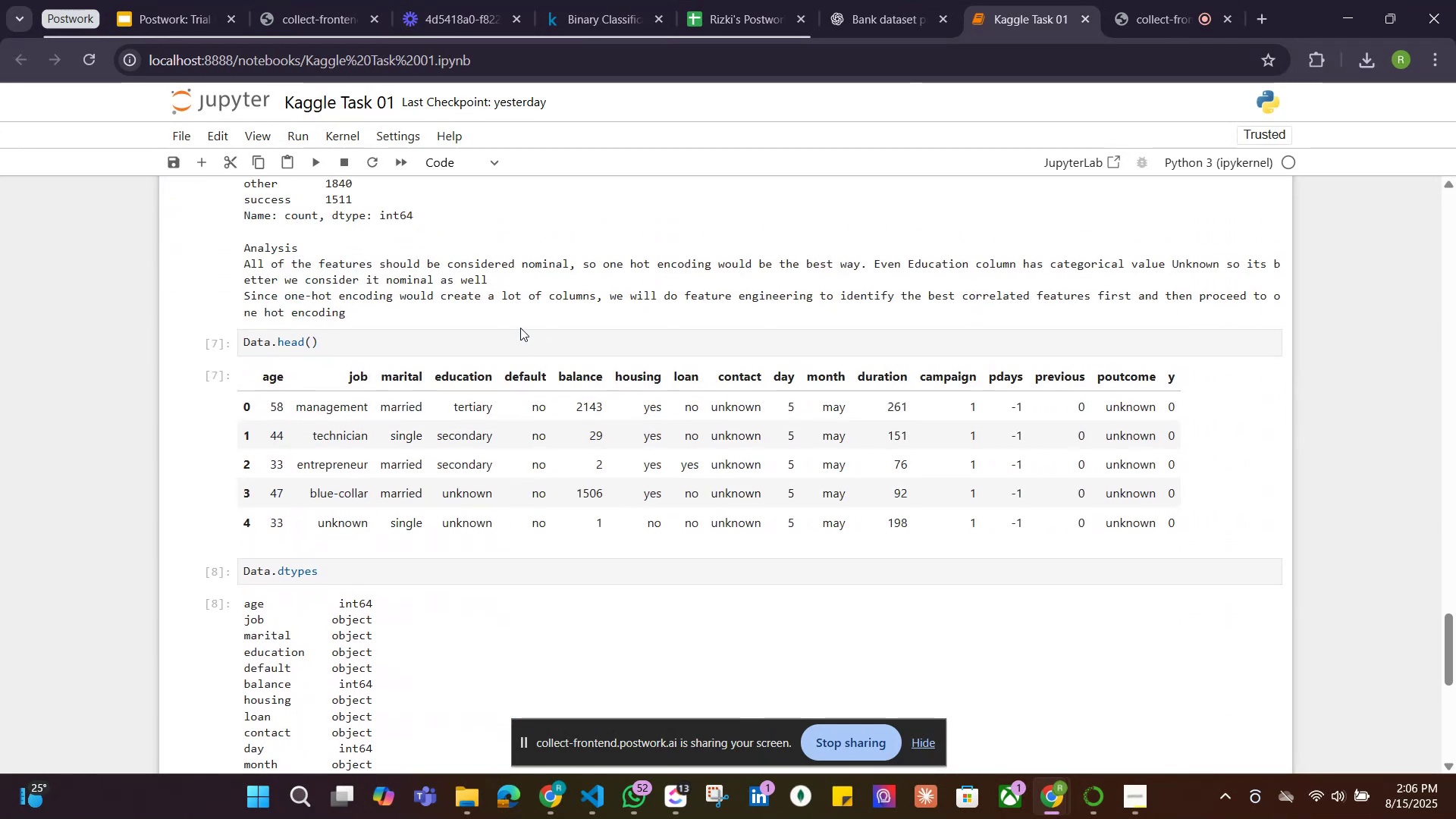 
scroll: coordinate [520, 328], scroll_direction: down, amount: 7.0
 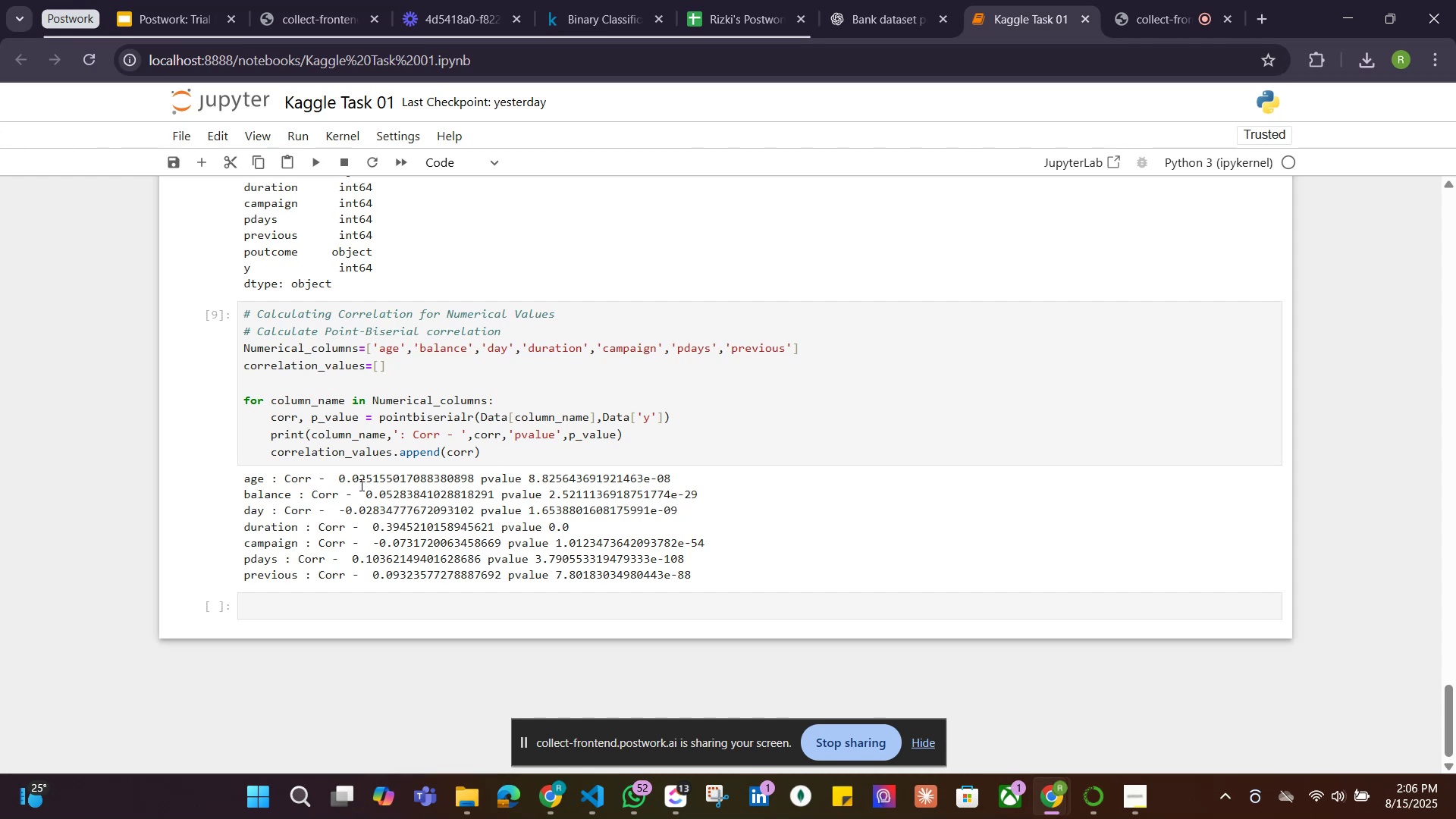 
wait(18.49)
 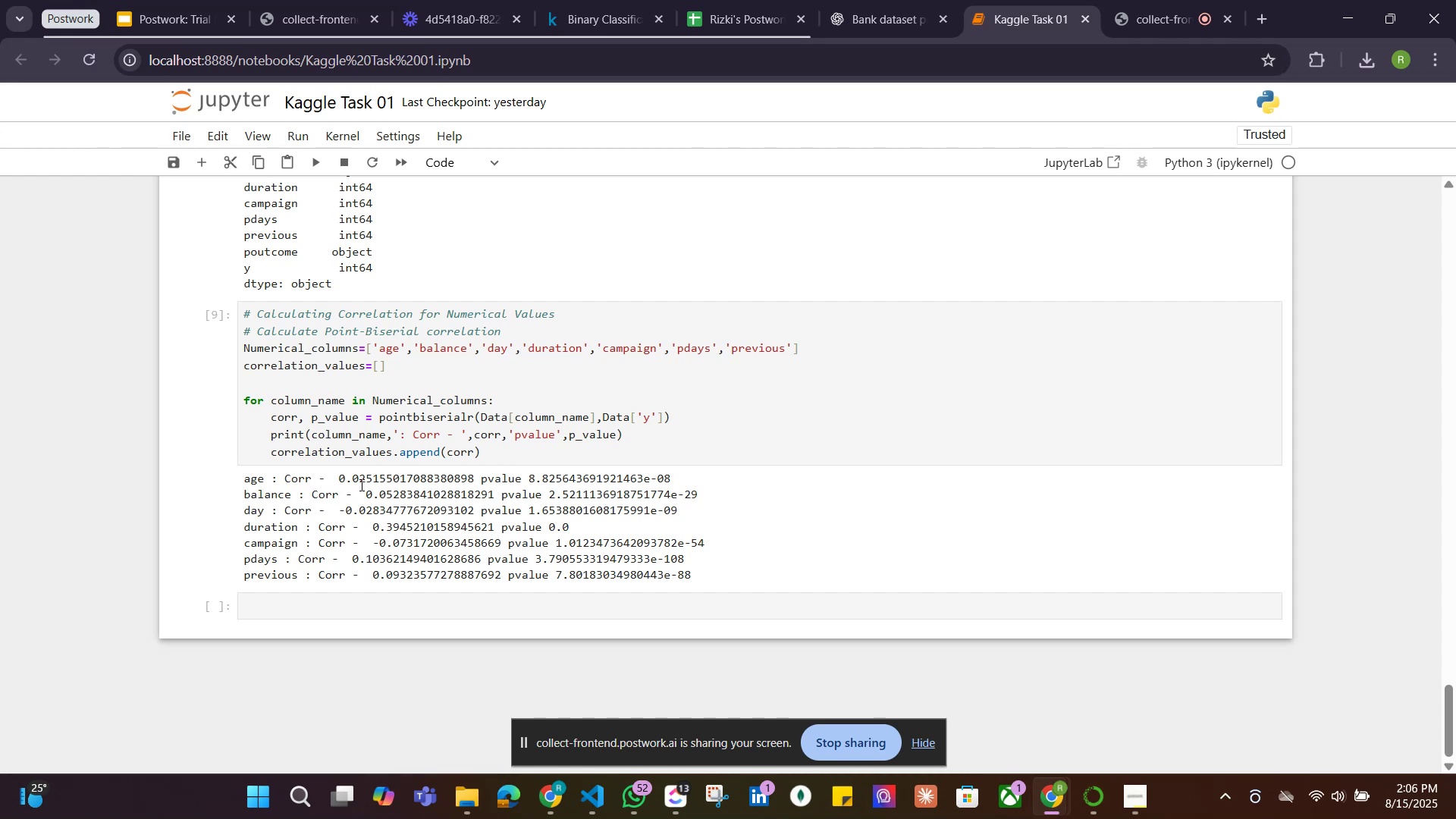 
left_click([378, 364])
 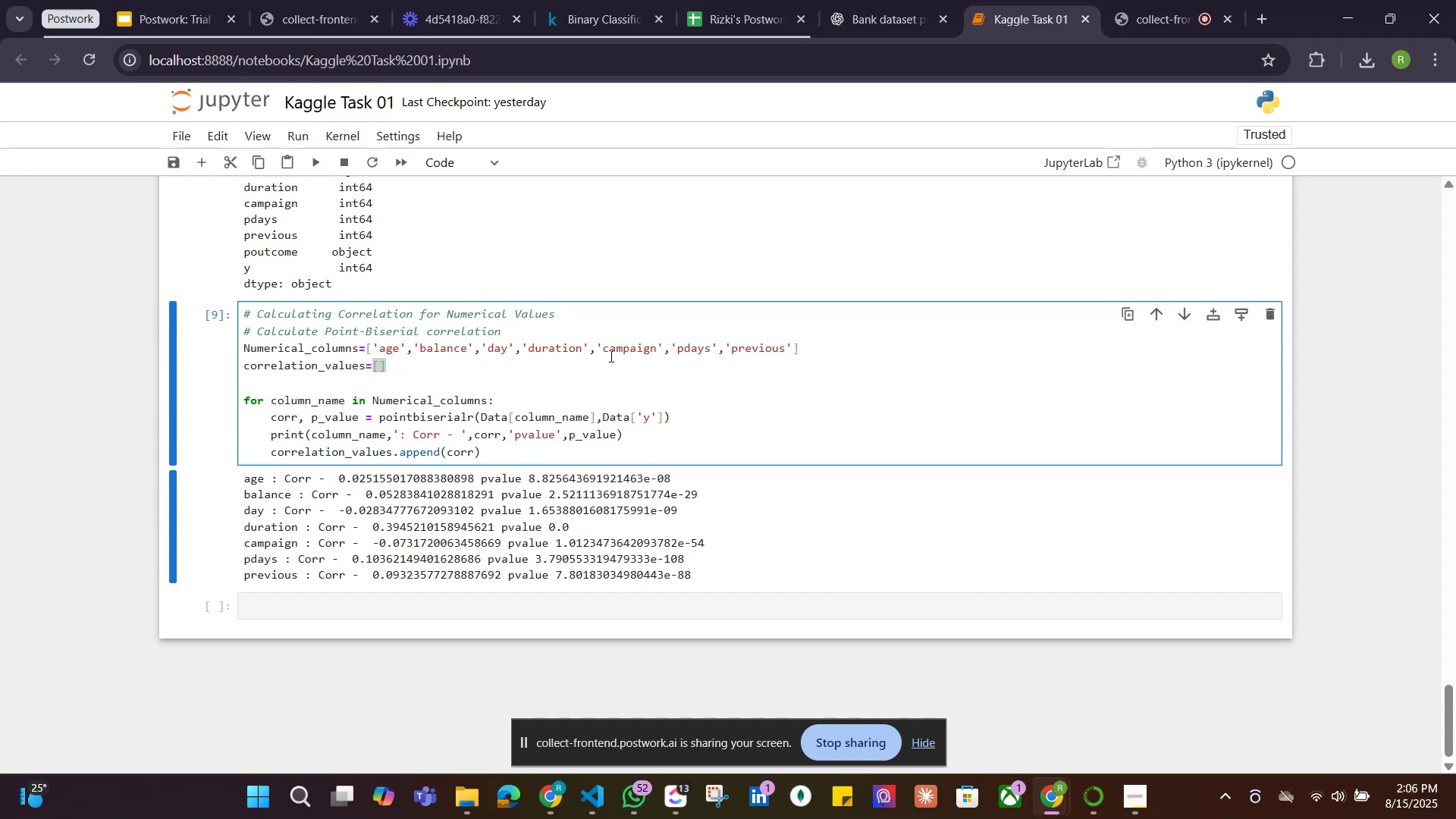 
key(Backspace)
 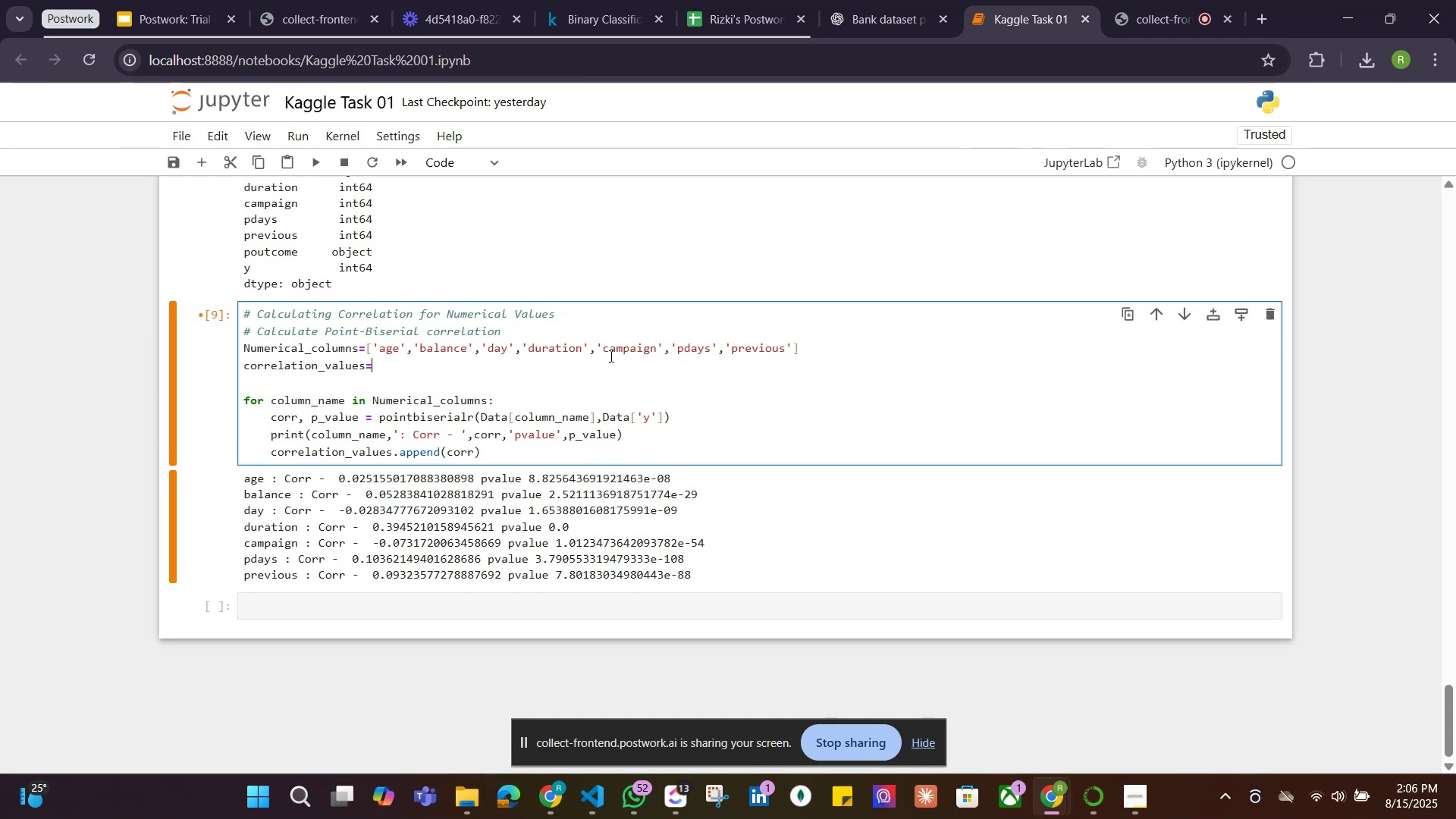 
key(Shift+BracketLeft)
 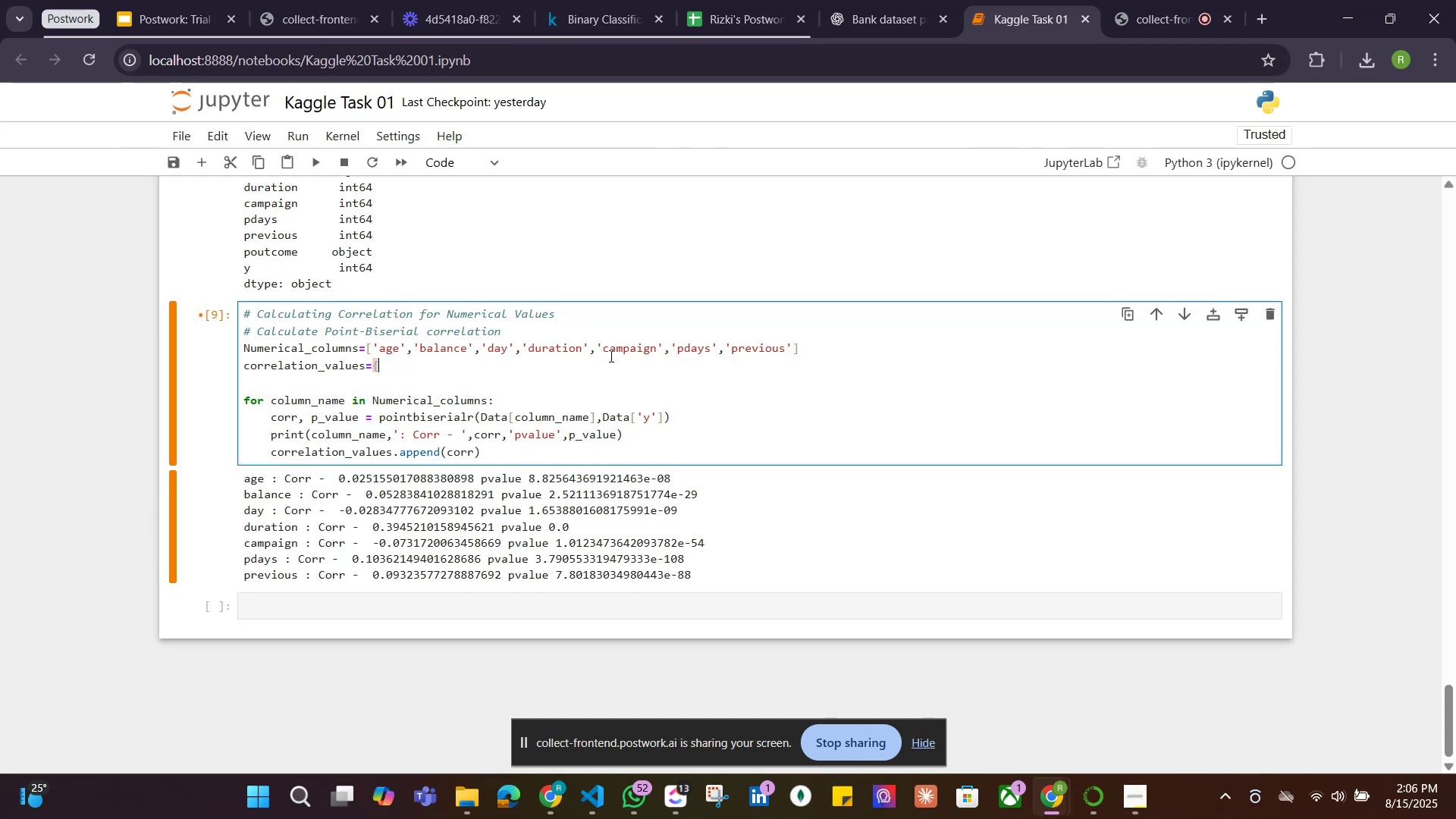 
key(Shift+BracketRight)
 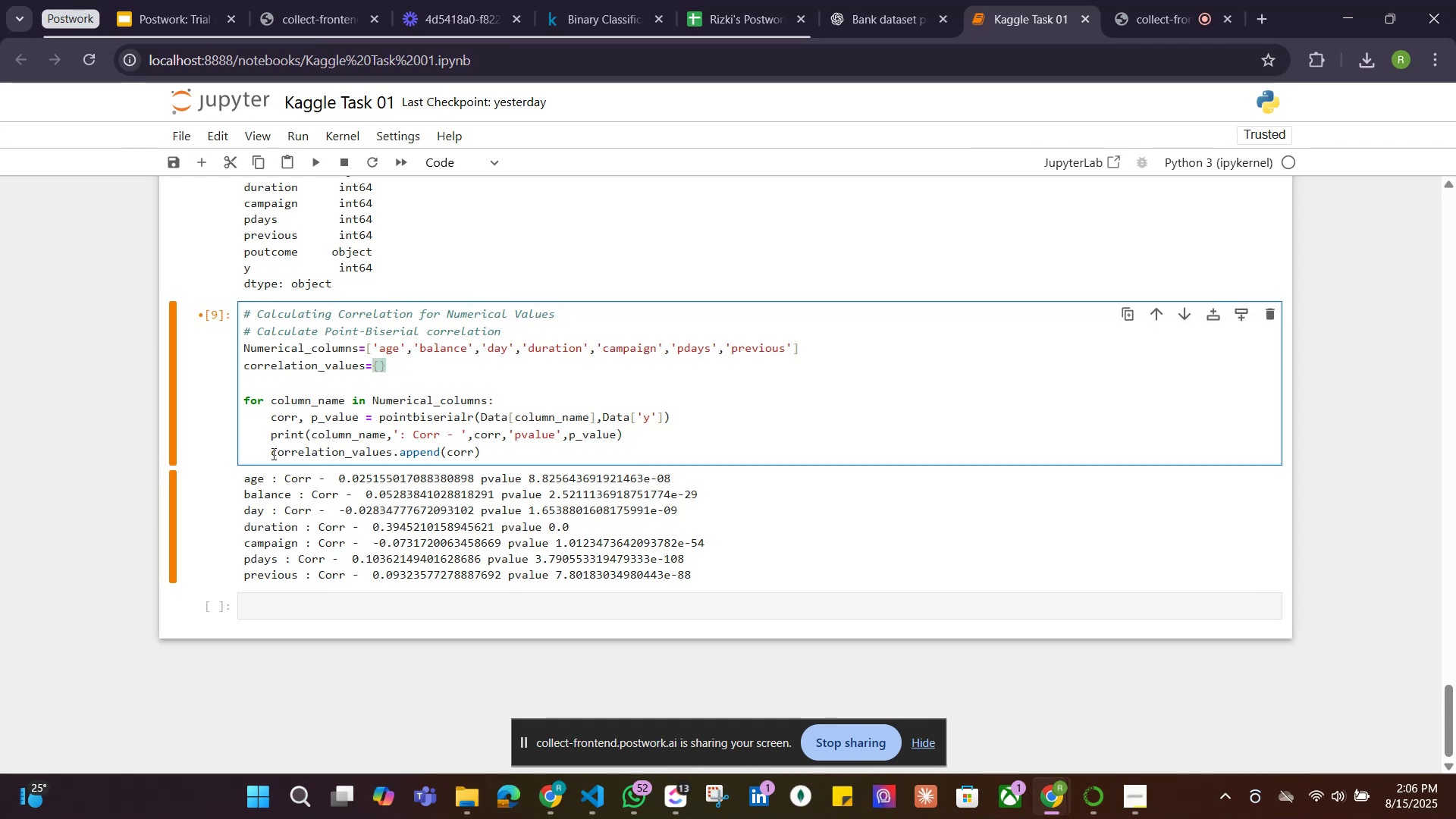 
left_click([273, 450])
 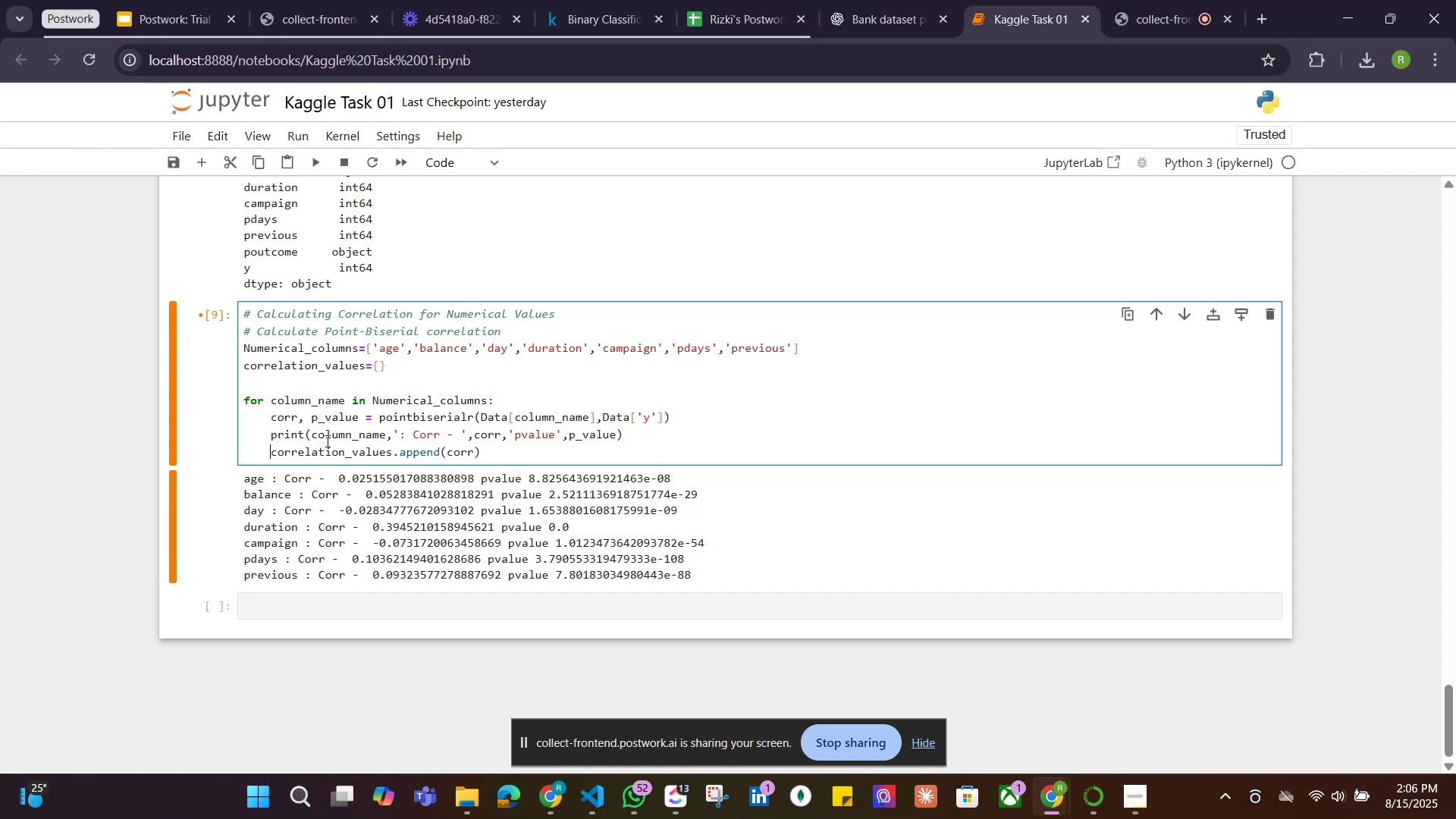 
wait(11.33)
 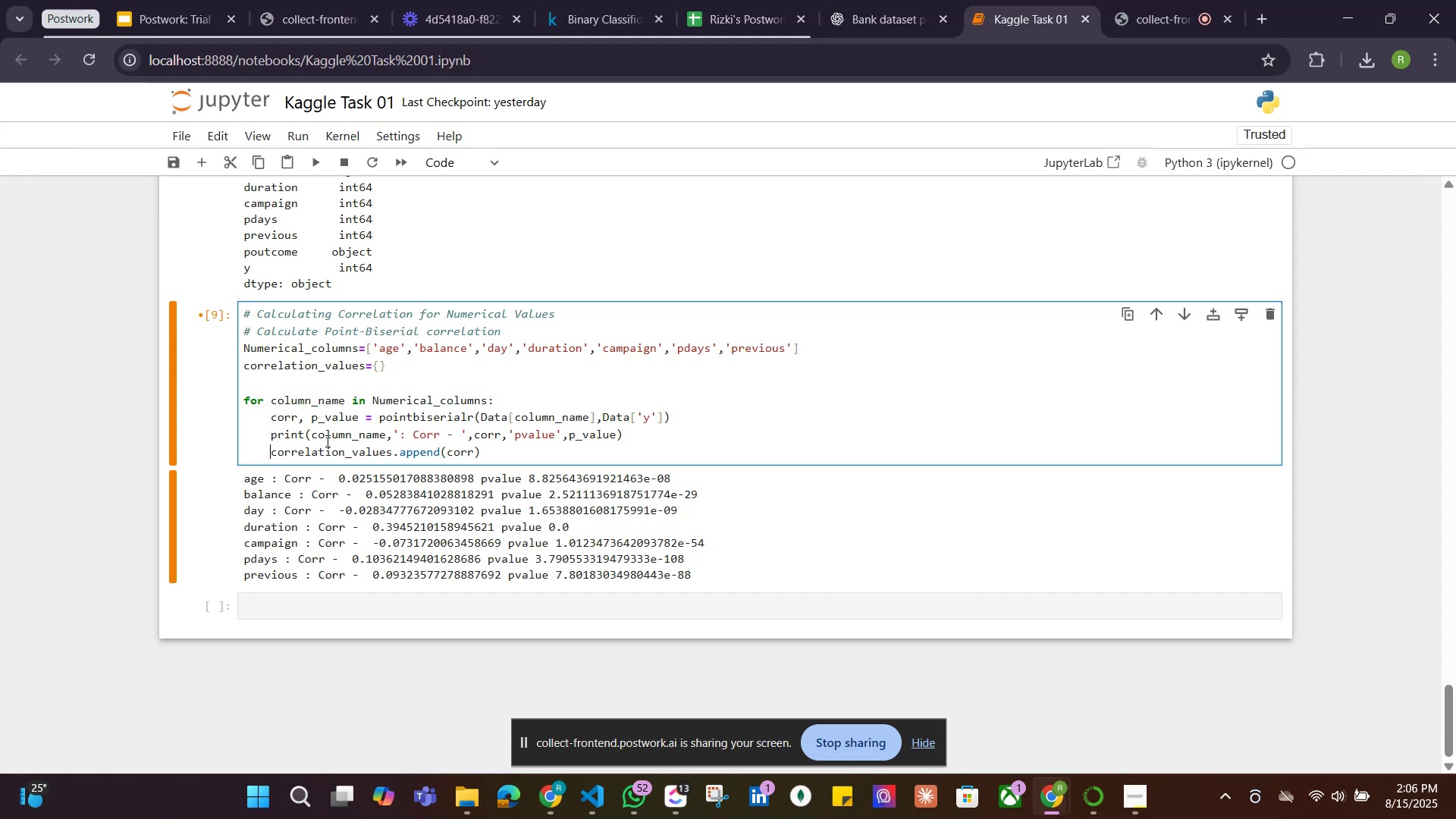 
type(correlation_values=)
 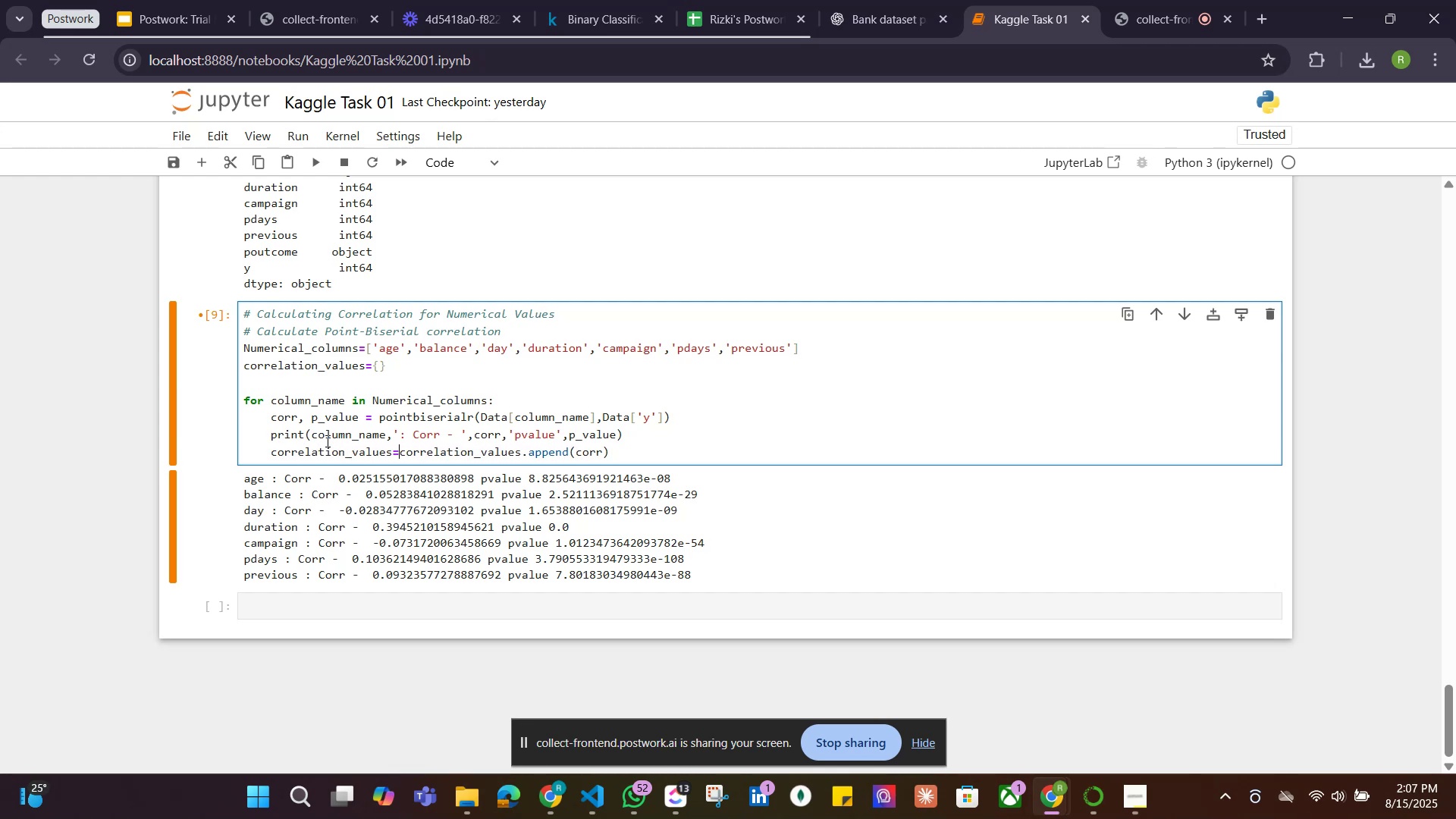 
wait(9.35)
 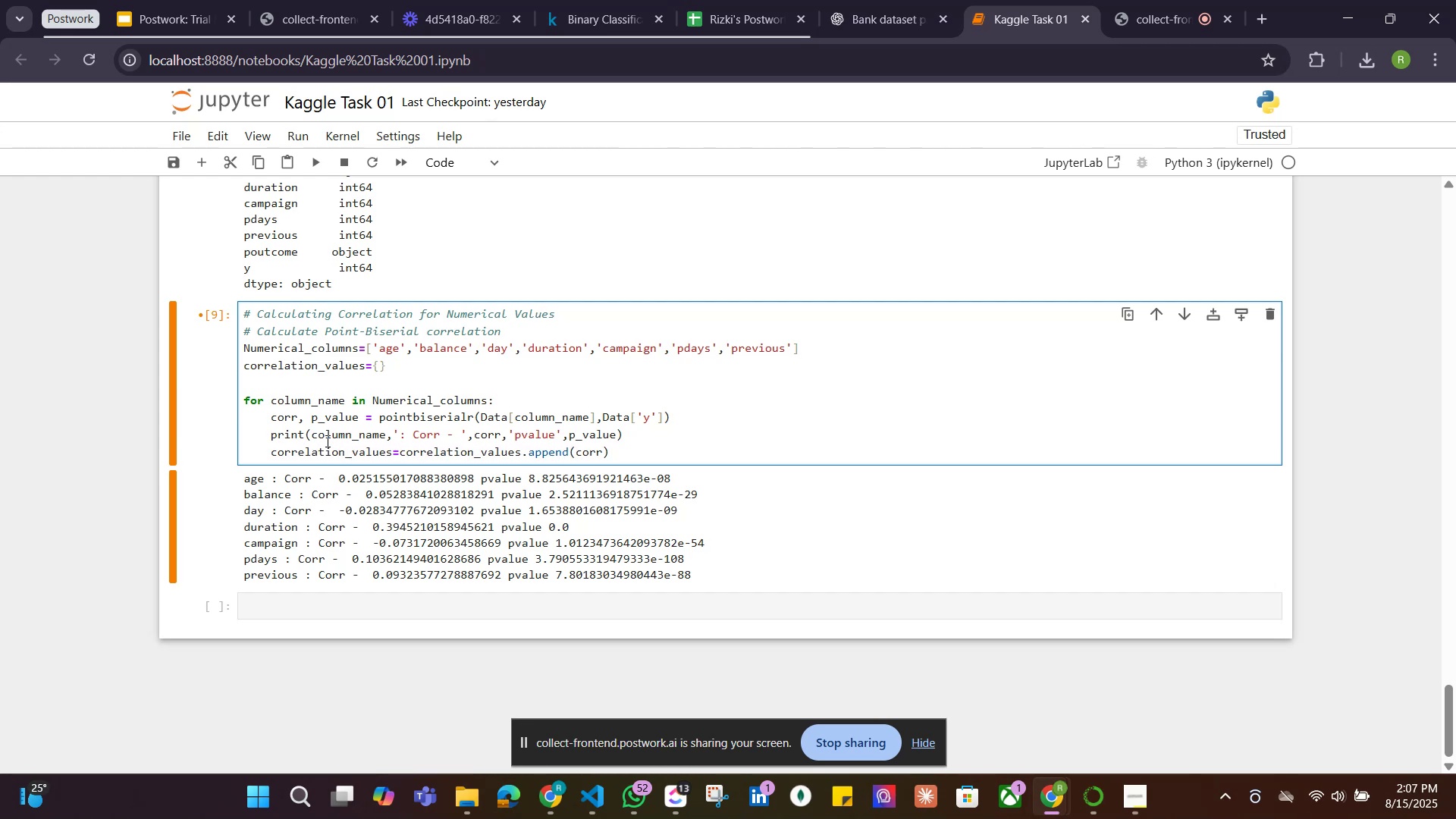 
key(ArrowUp)
 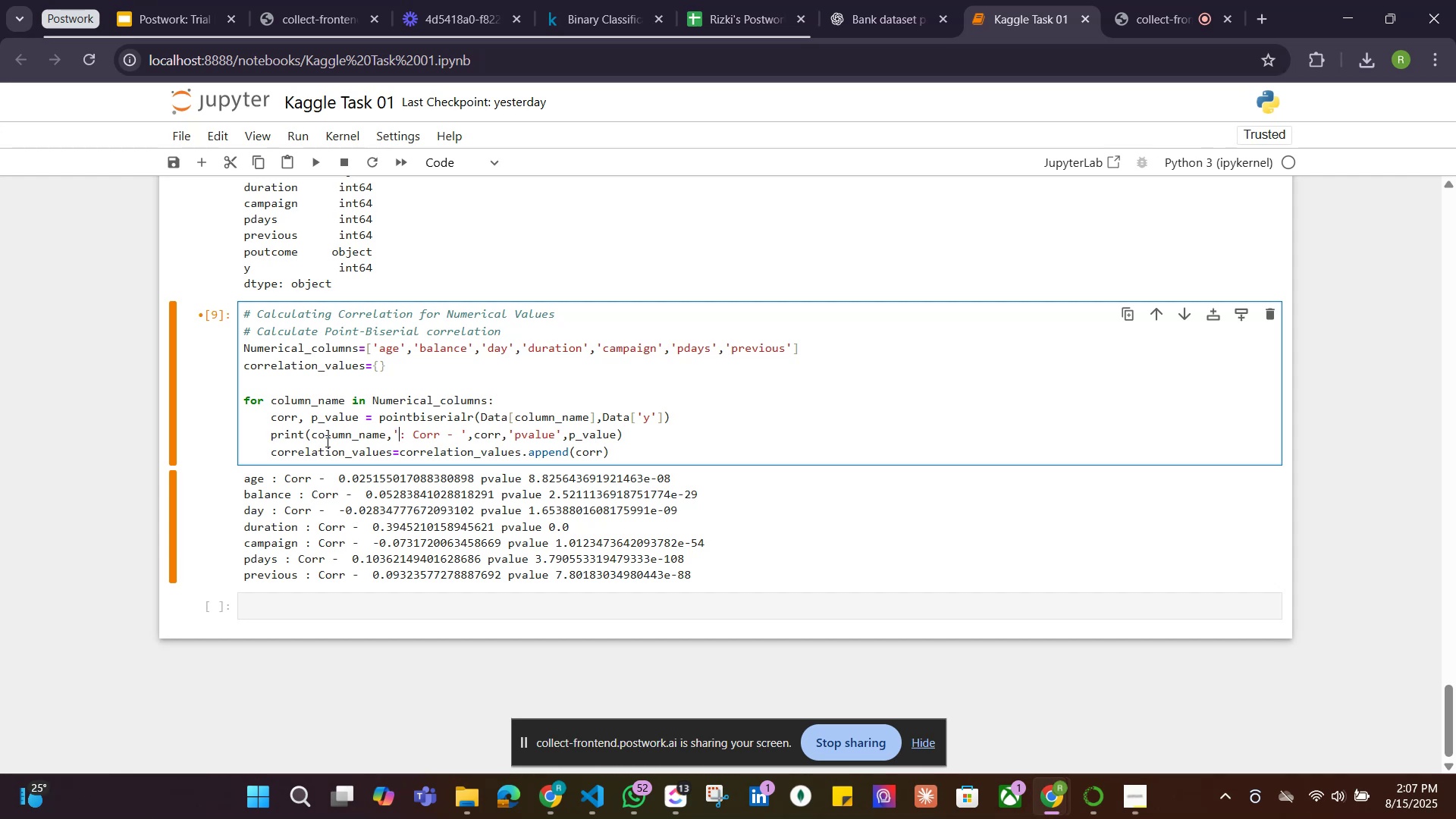 
key(ArrowUp)
 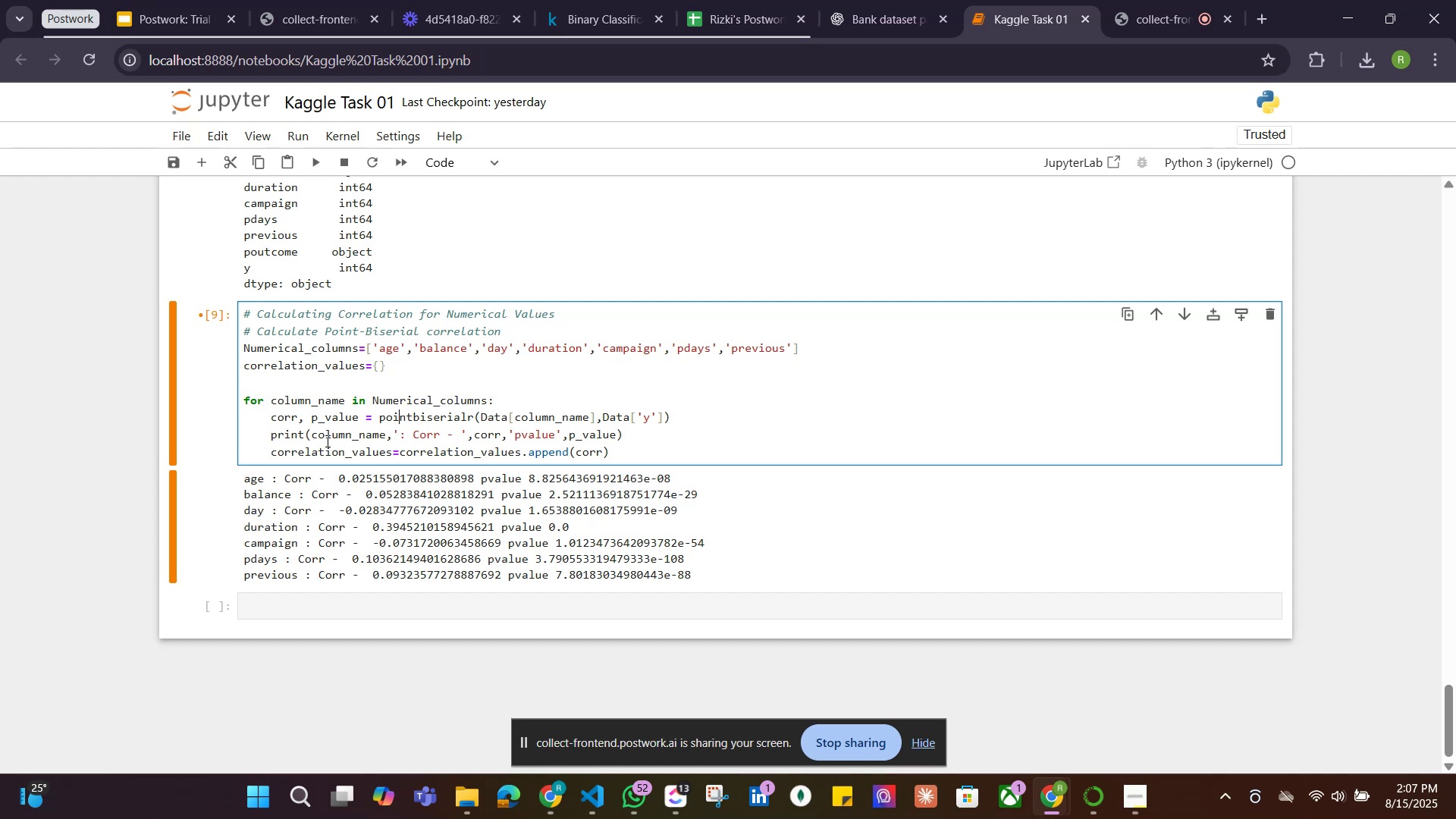 
key(ArrowUp)
 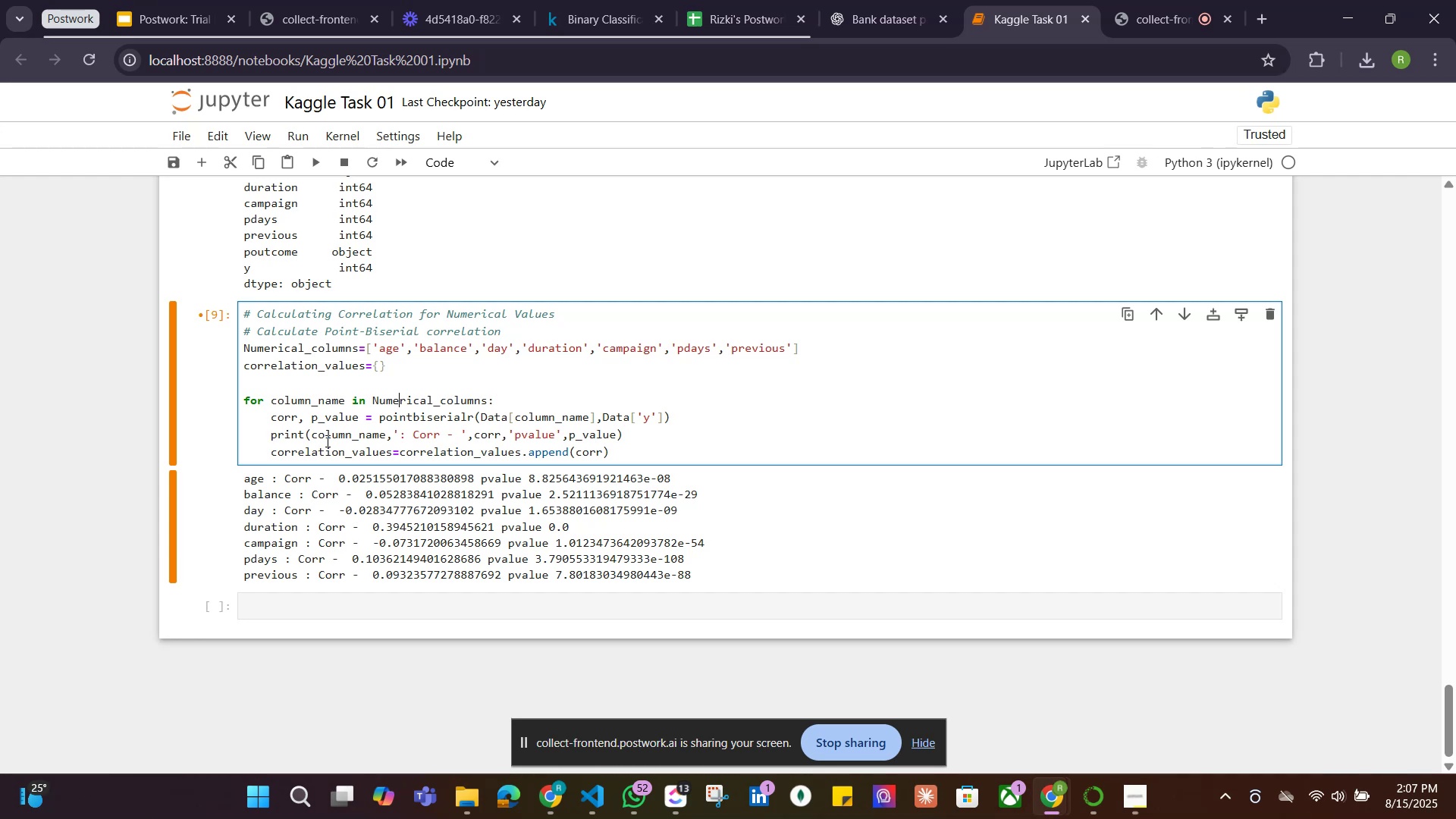 
key(ArrowUp)
 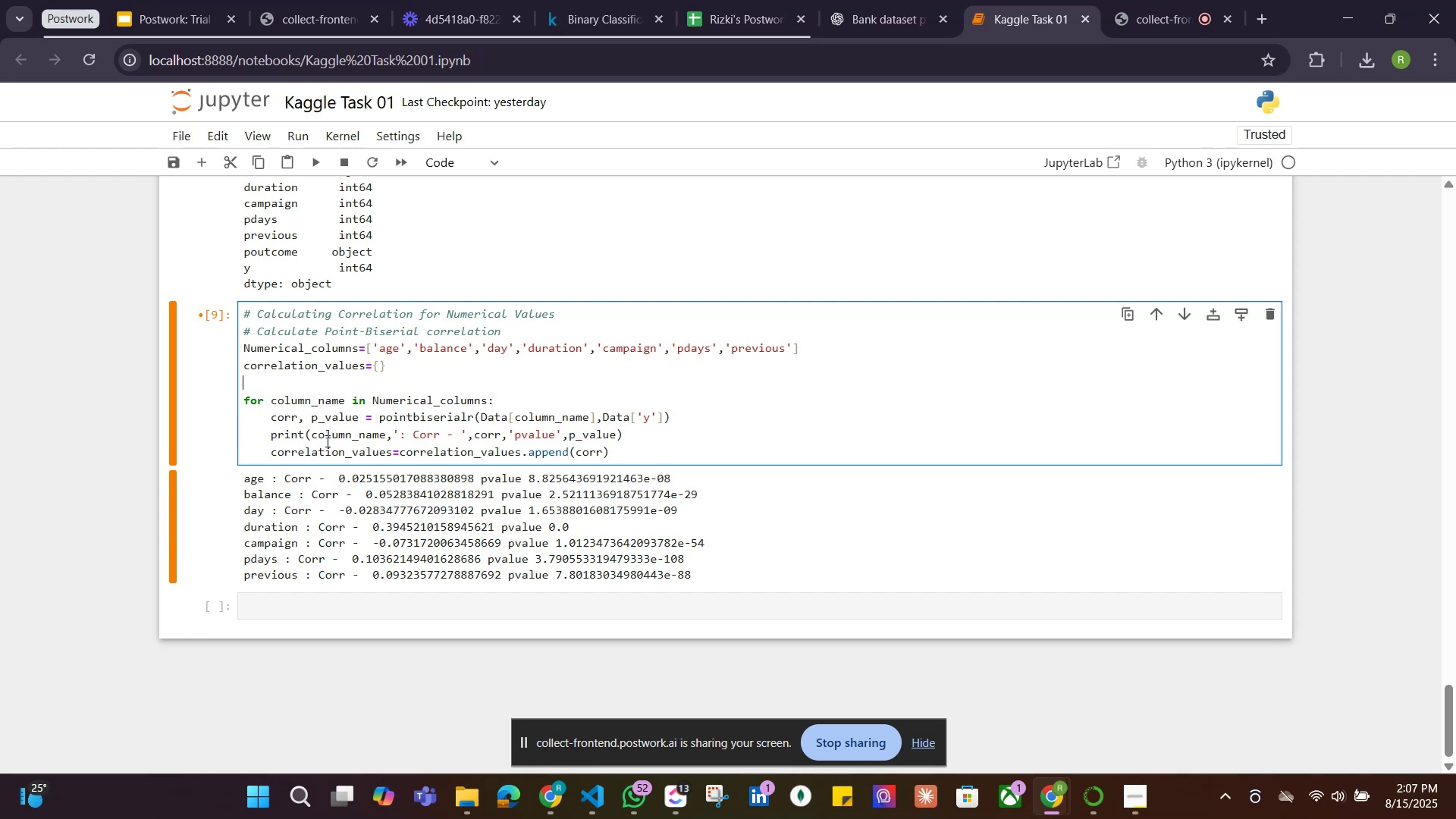 
key(ArrowUp)
 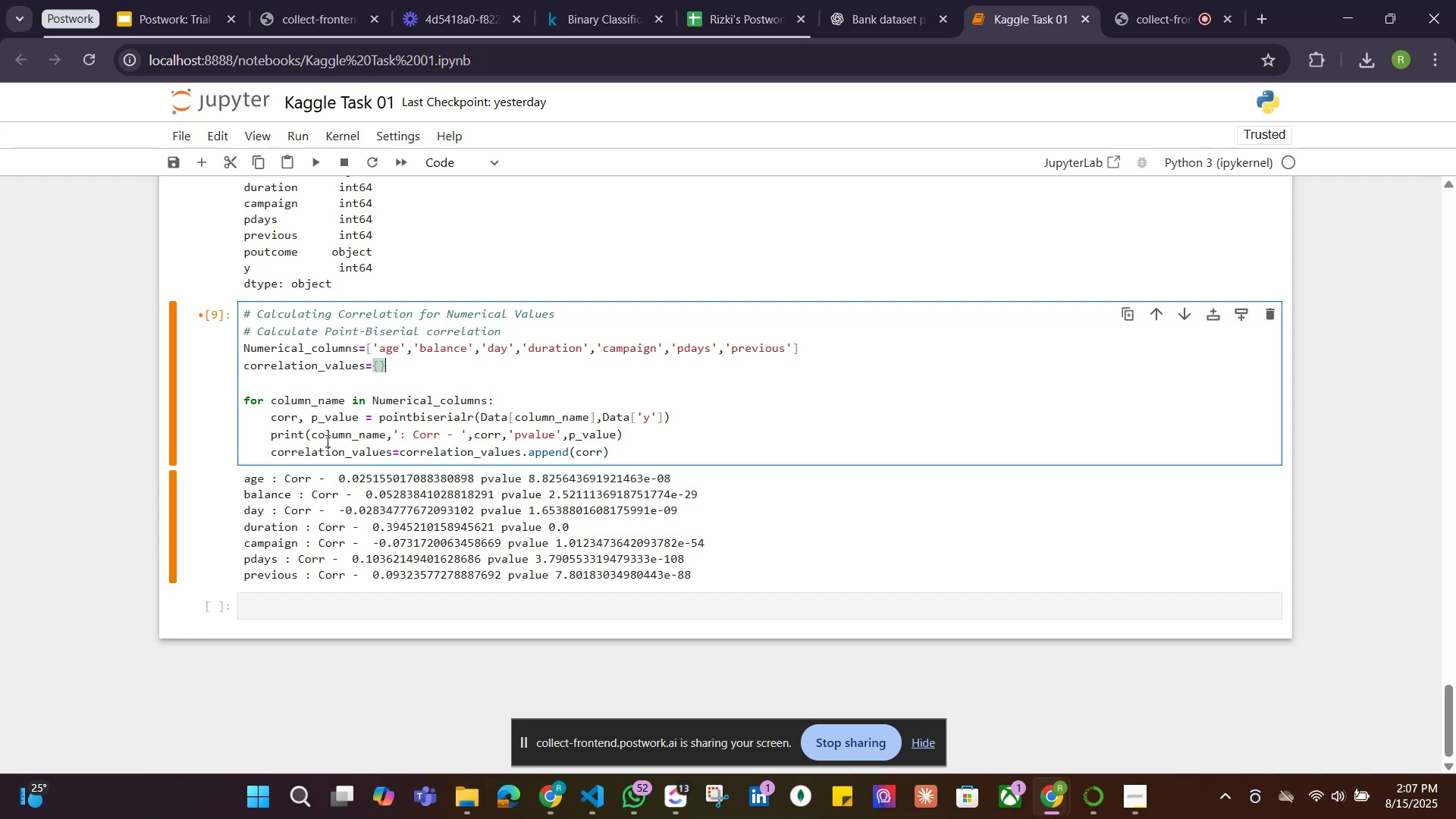 
key(ArrowLeft)
 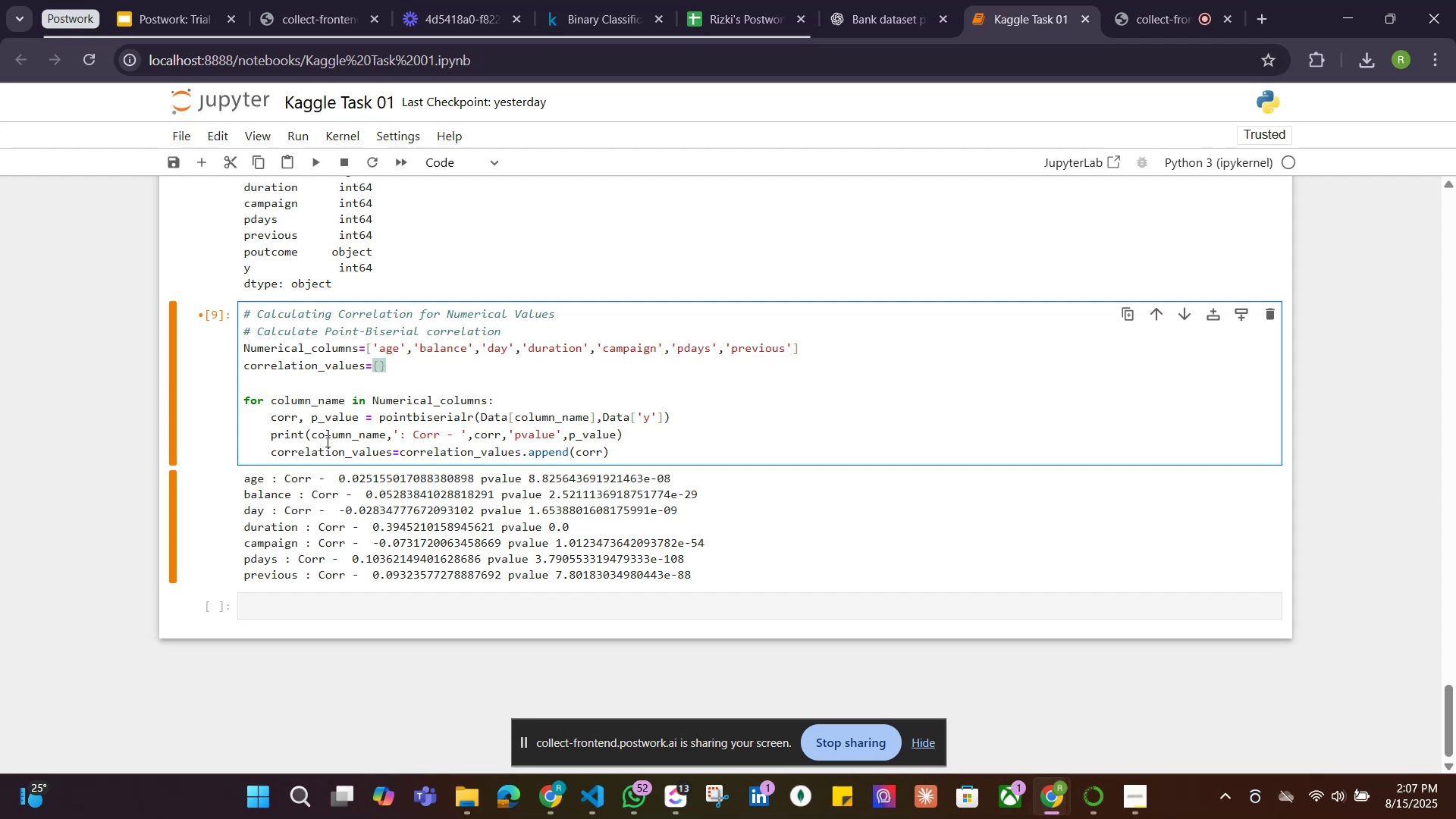 
key(Quote)
 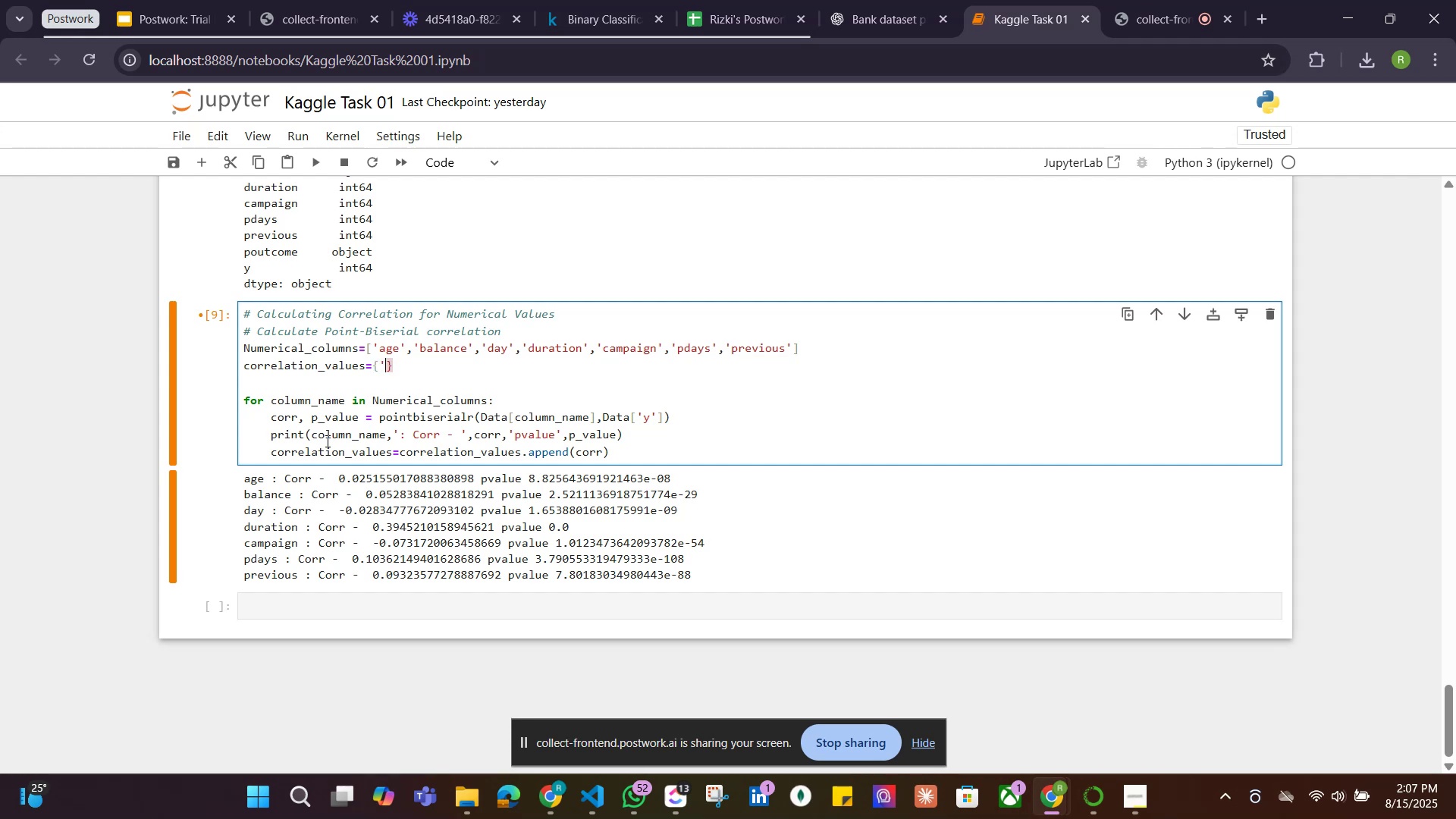 
key(Quote)
 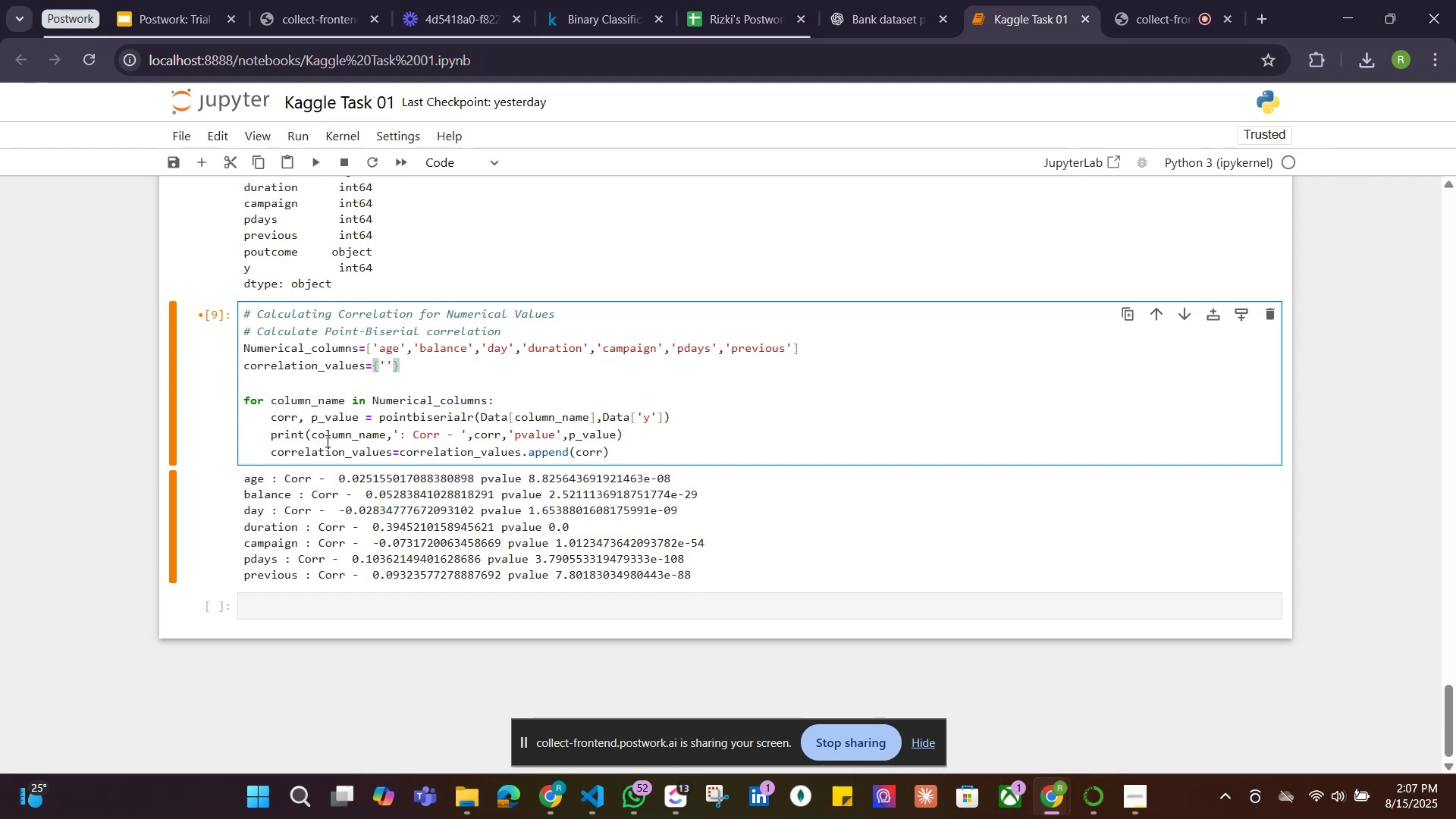 
key(ArrowLeft)
 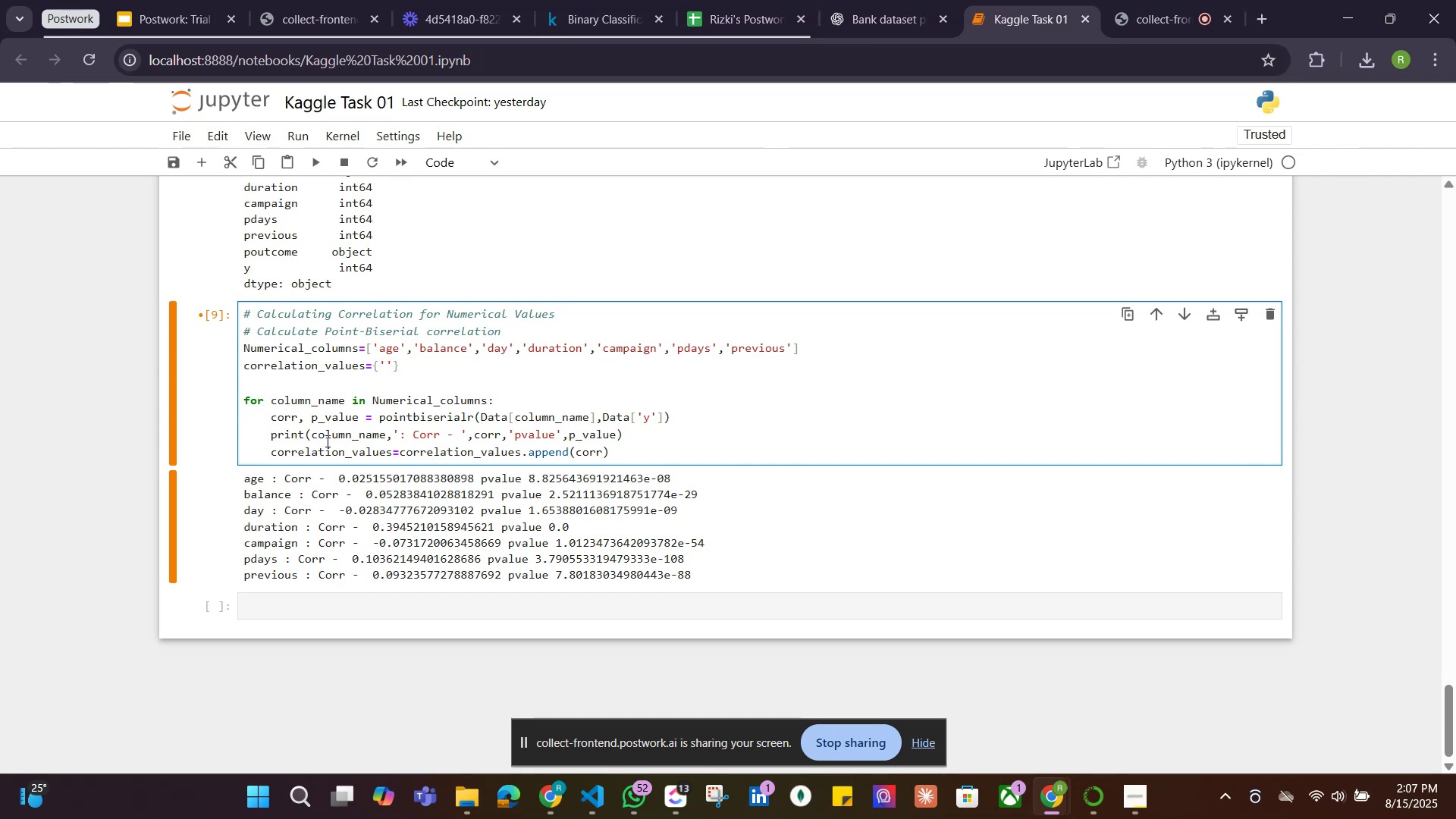 
type(Column Name: )
 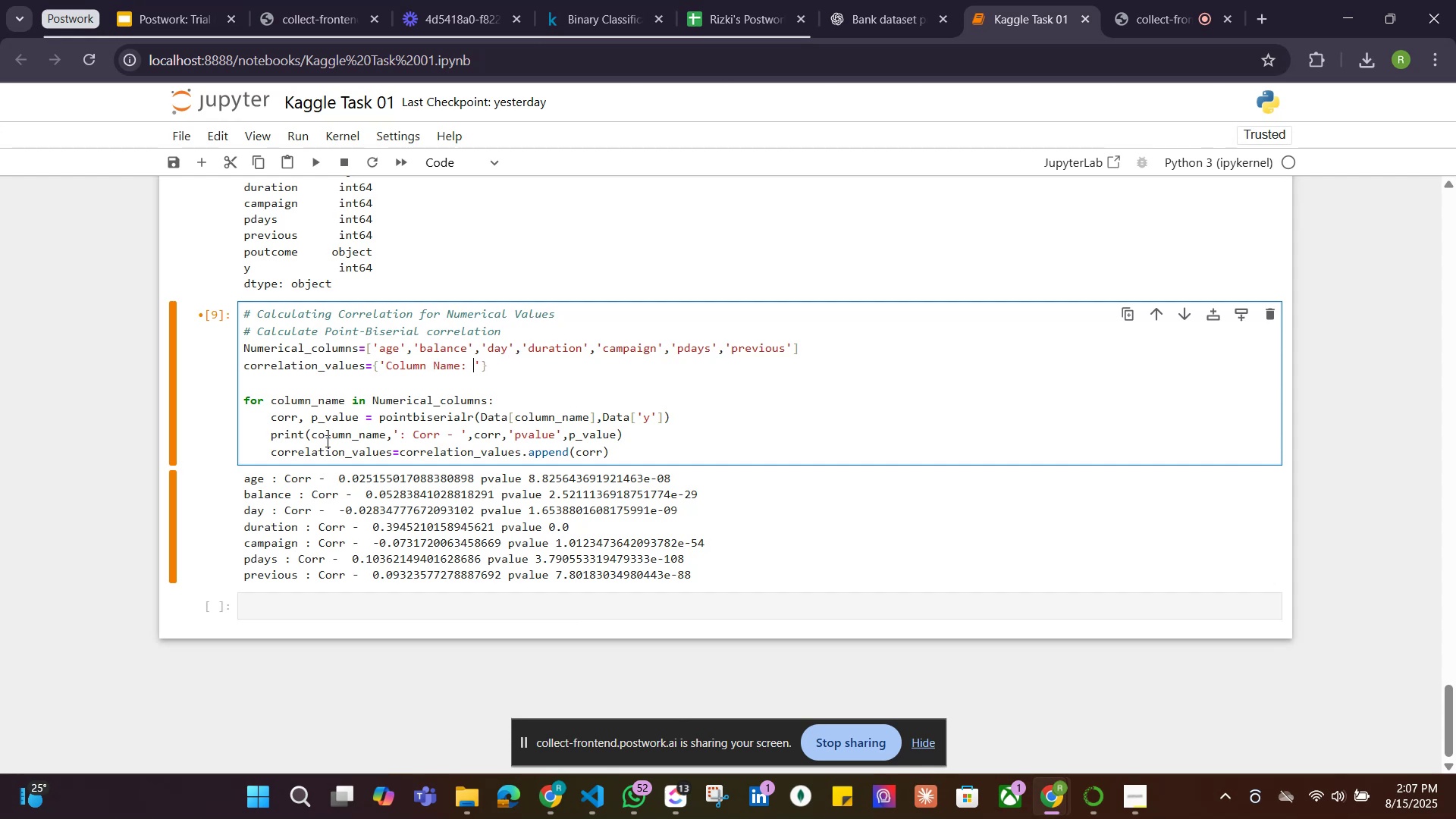 
key(ArrowRight)
 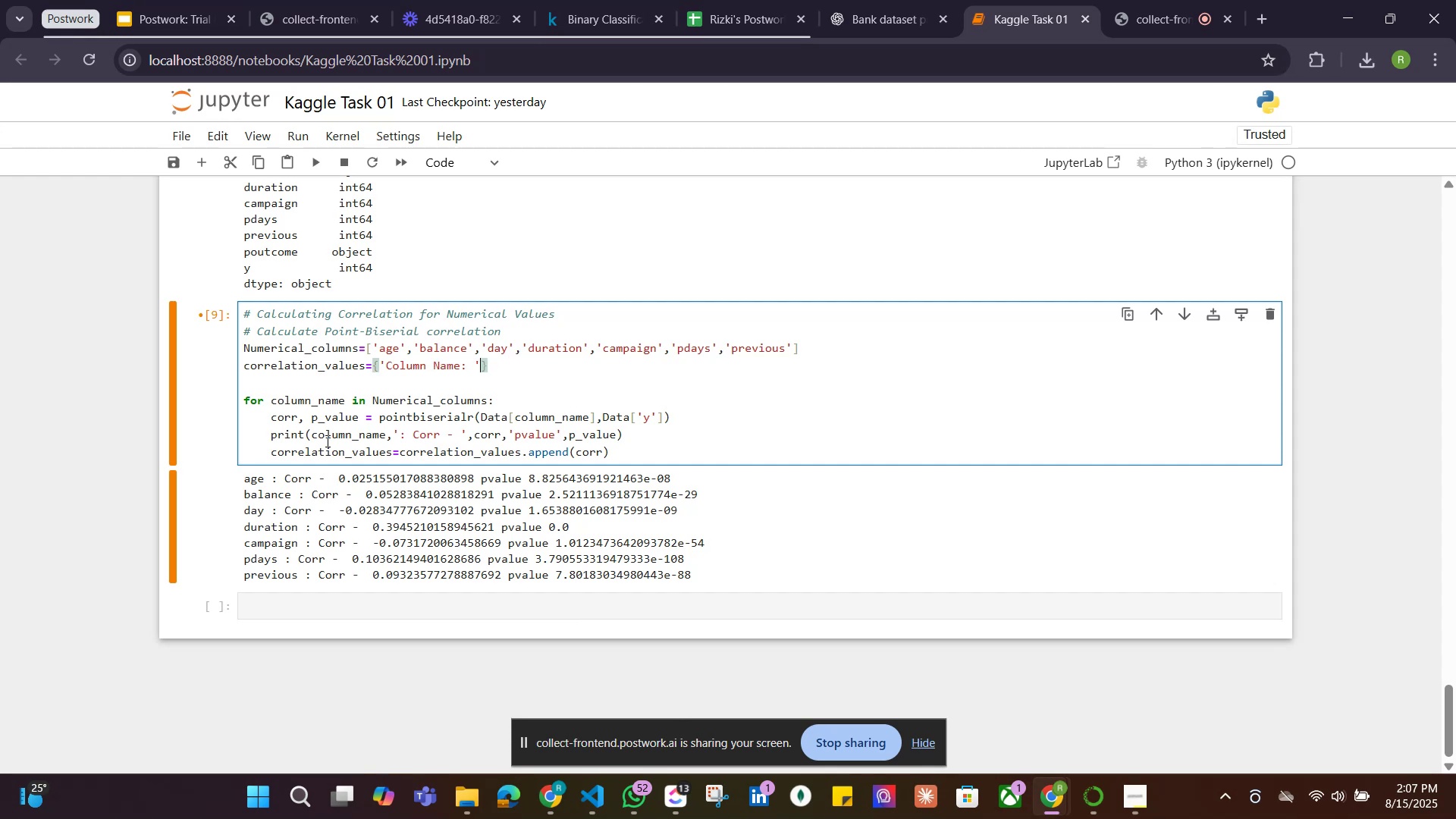 
key(Shift+Semicolon)
 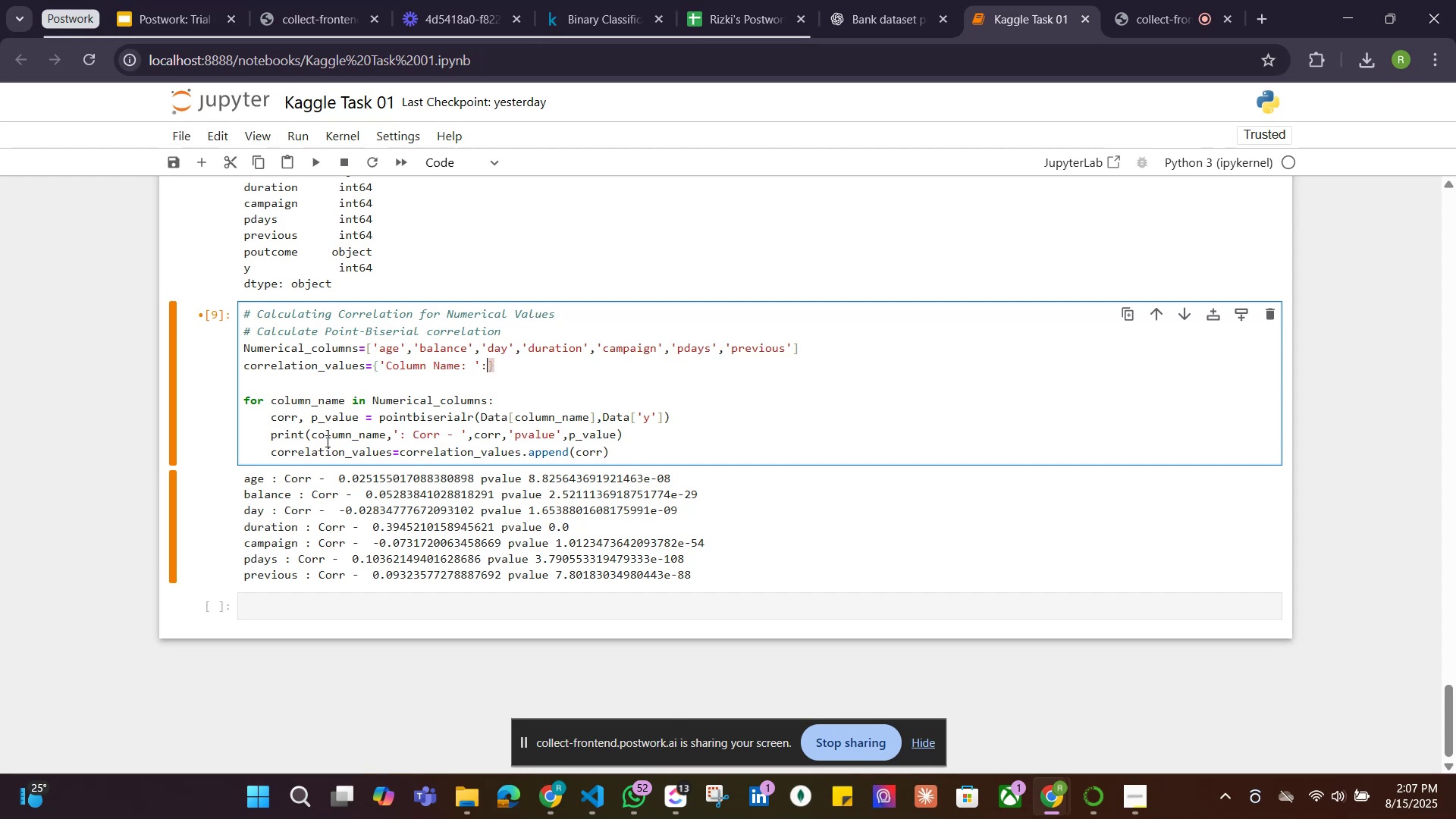 
key(BracketLeft)
 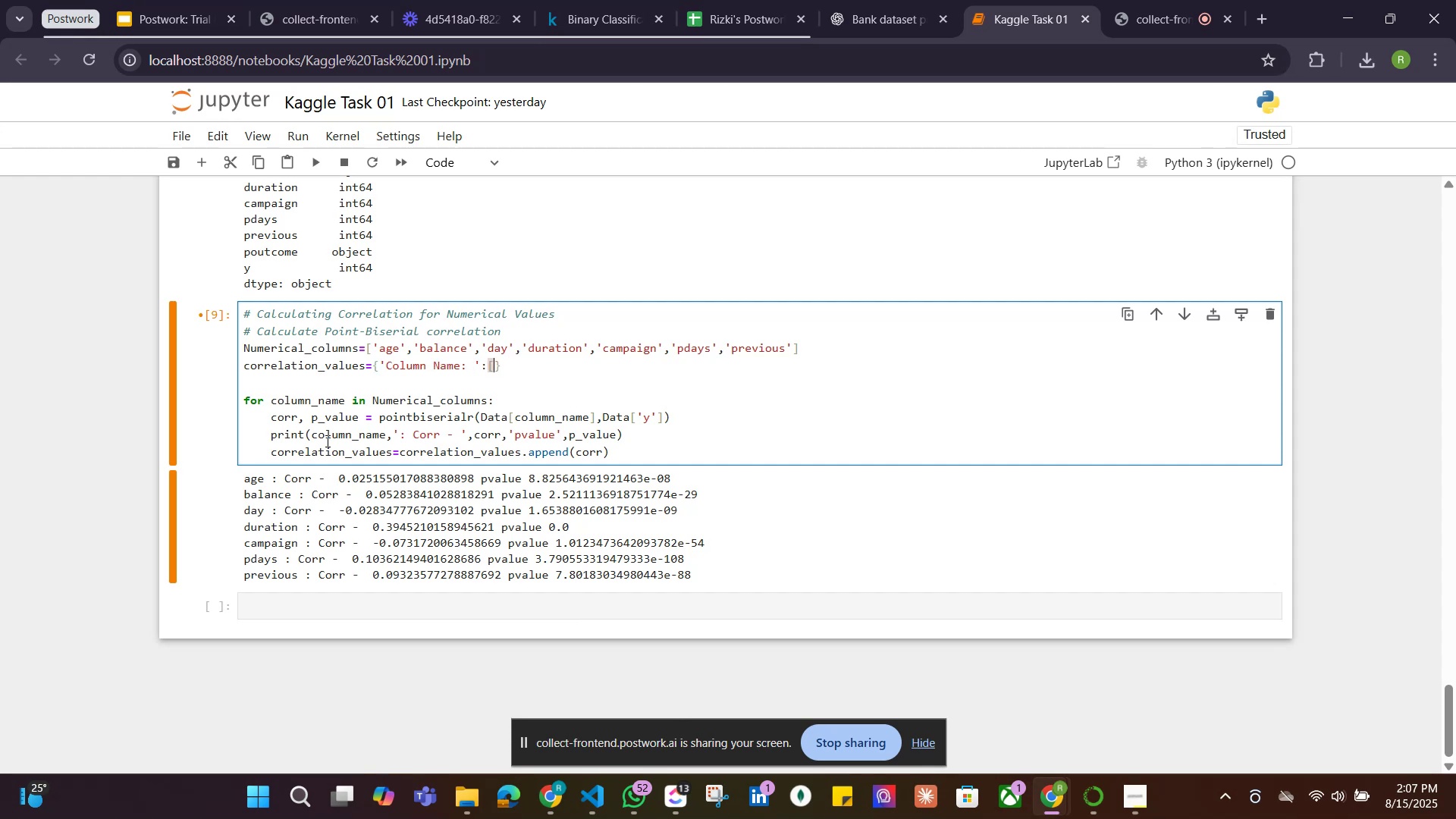 
key(BracketRight)
 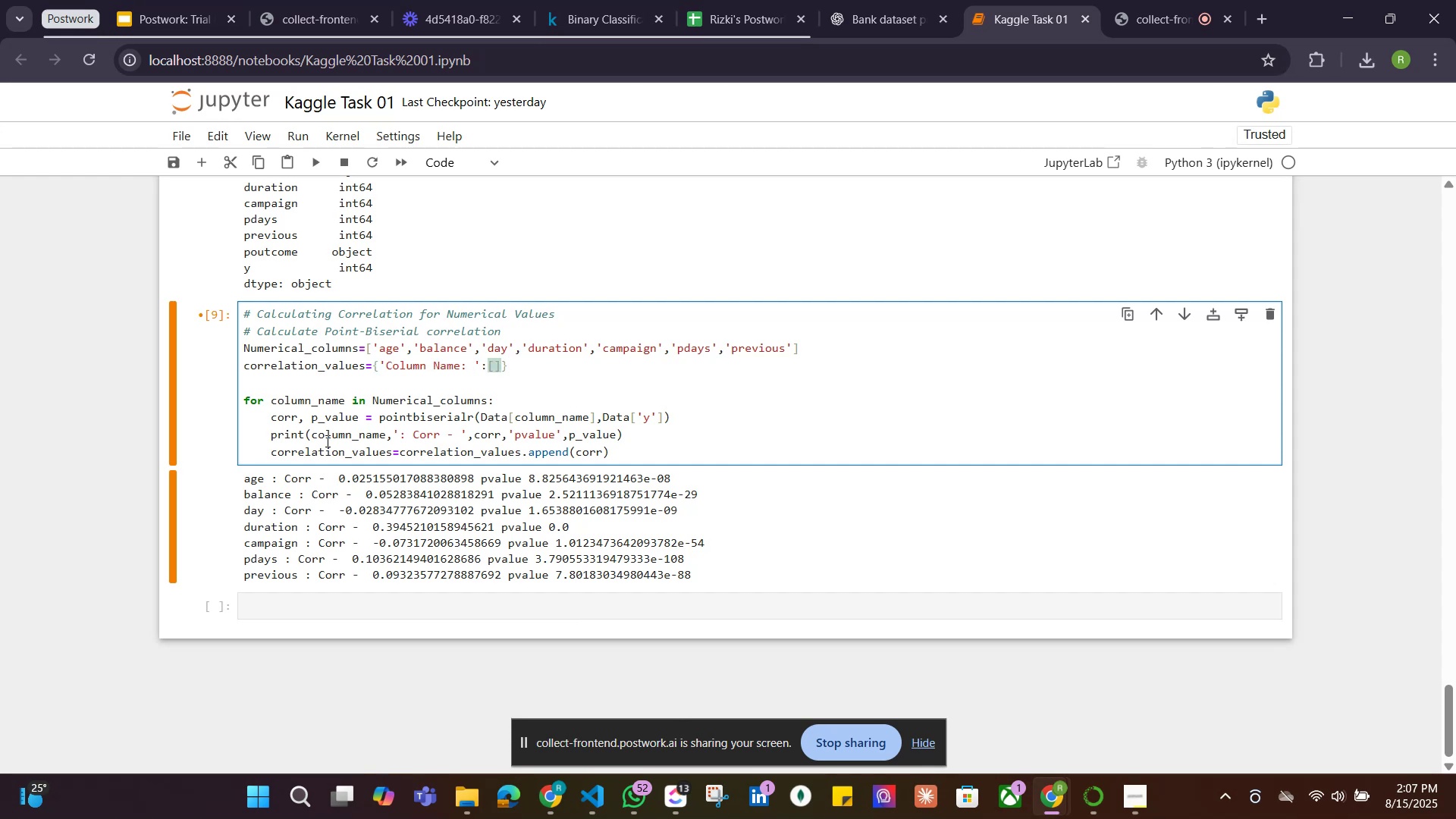 
key(Comma)
 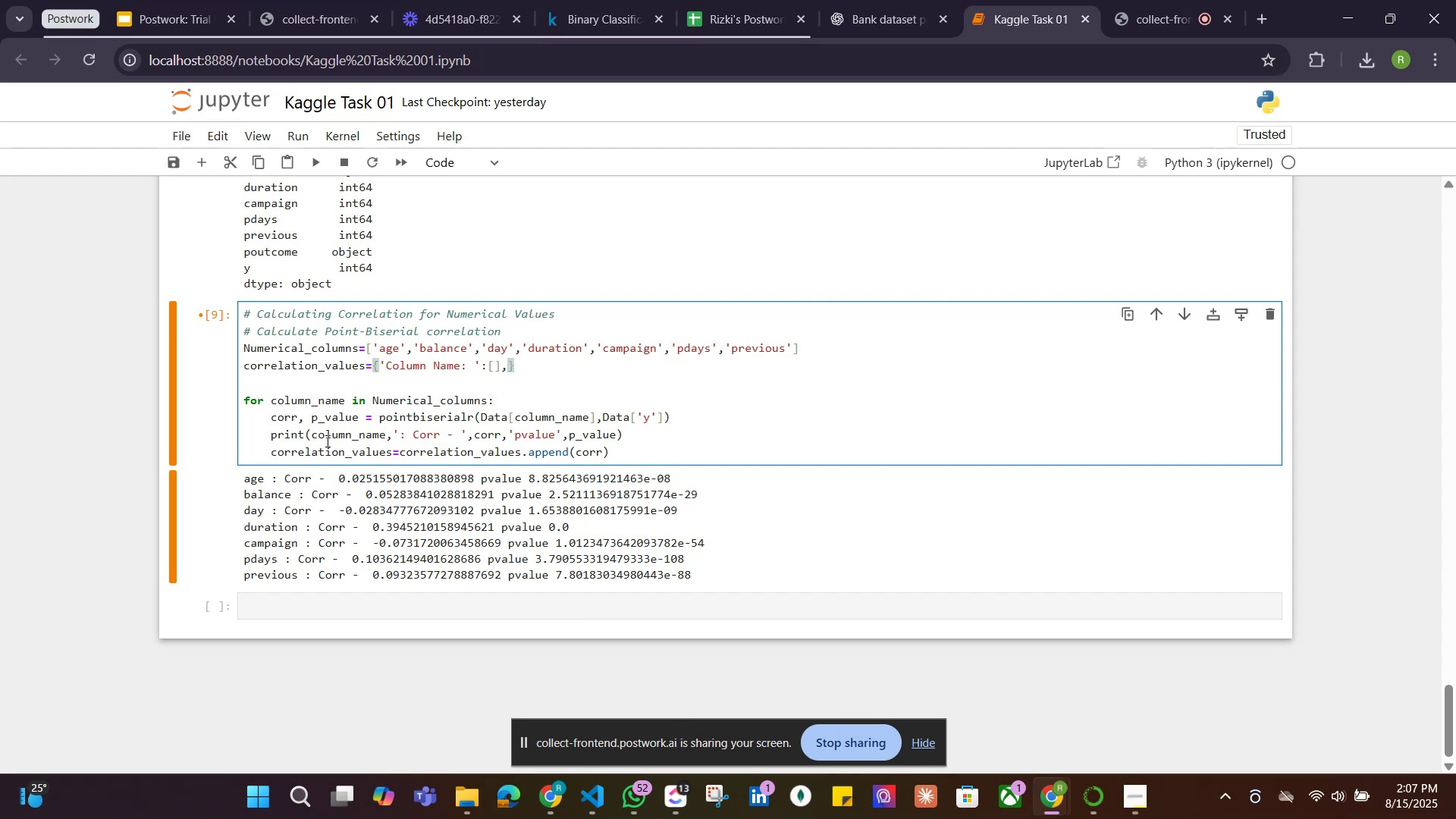 
key(Quote)
 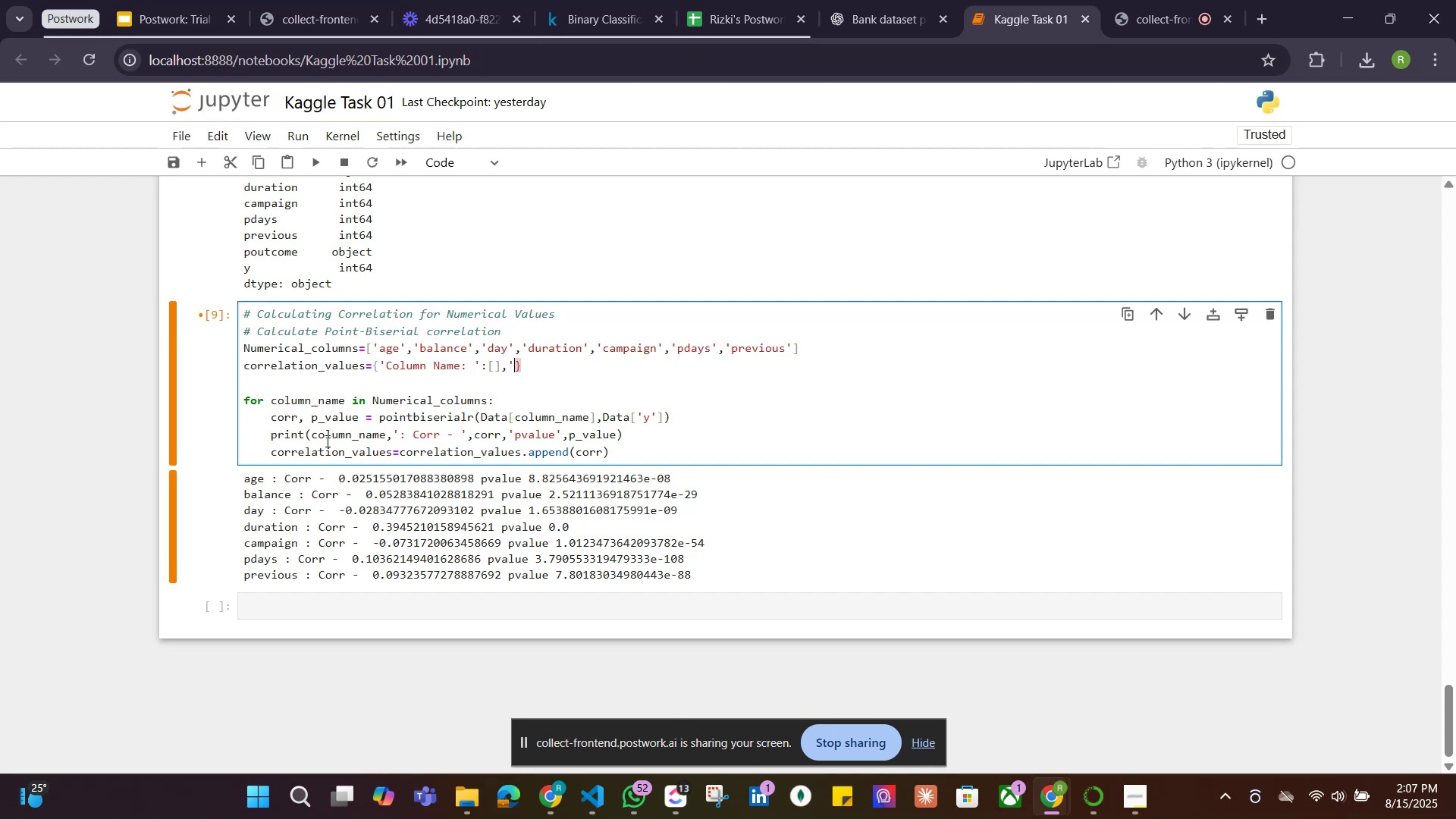 
key(Quote)
 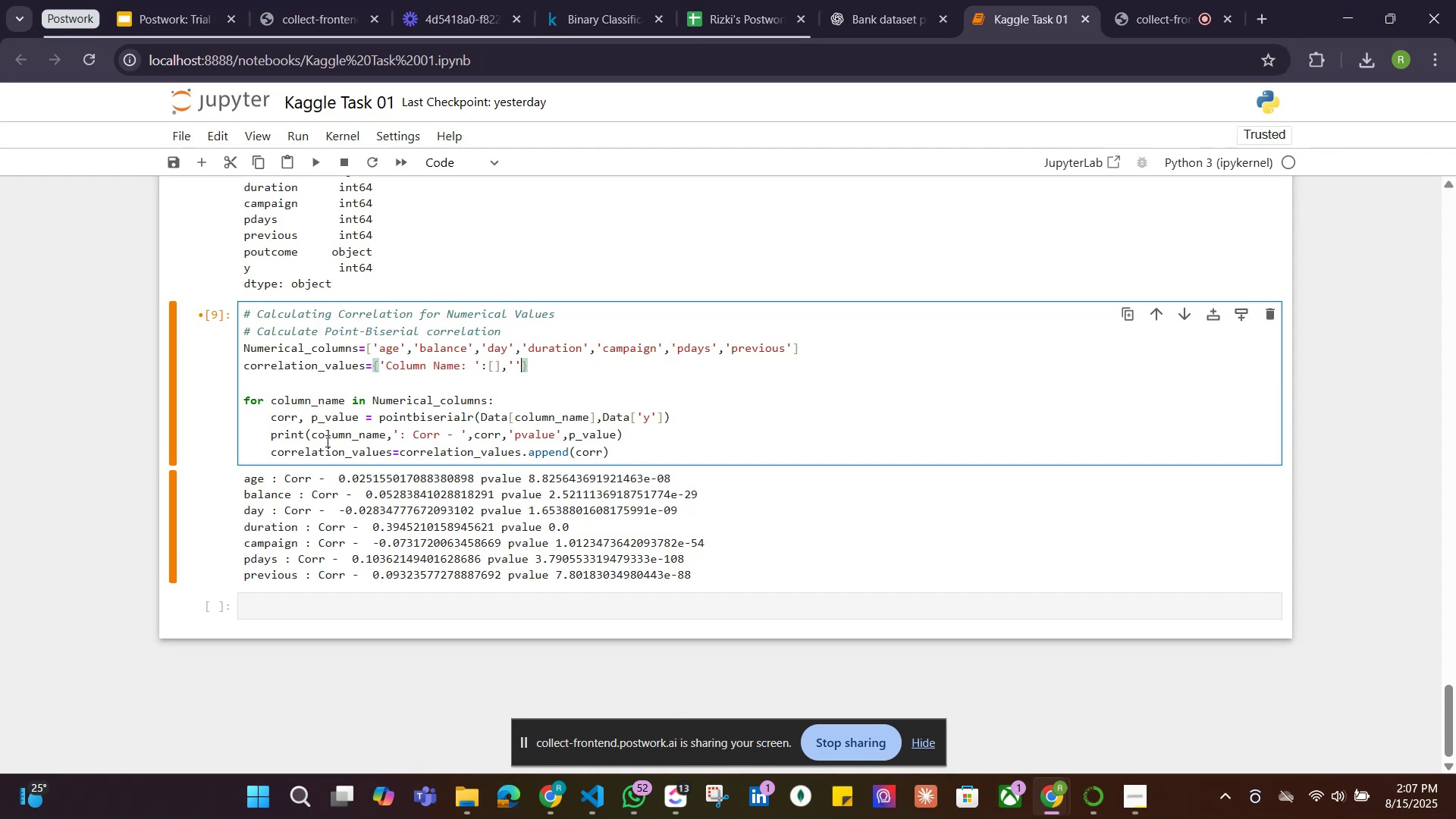 
key(ArrowLeft)
 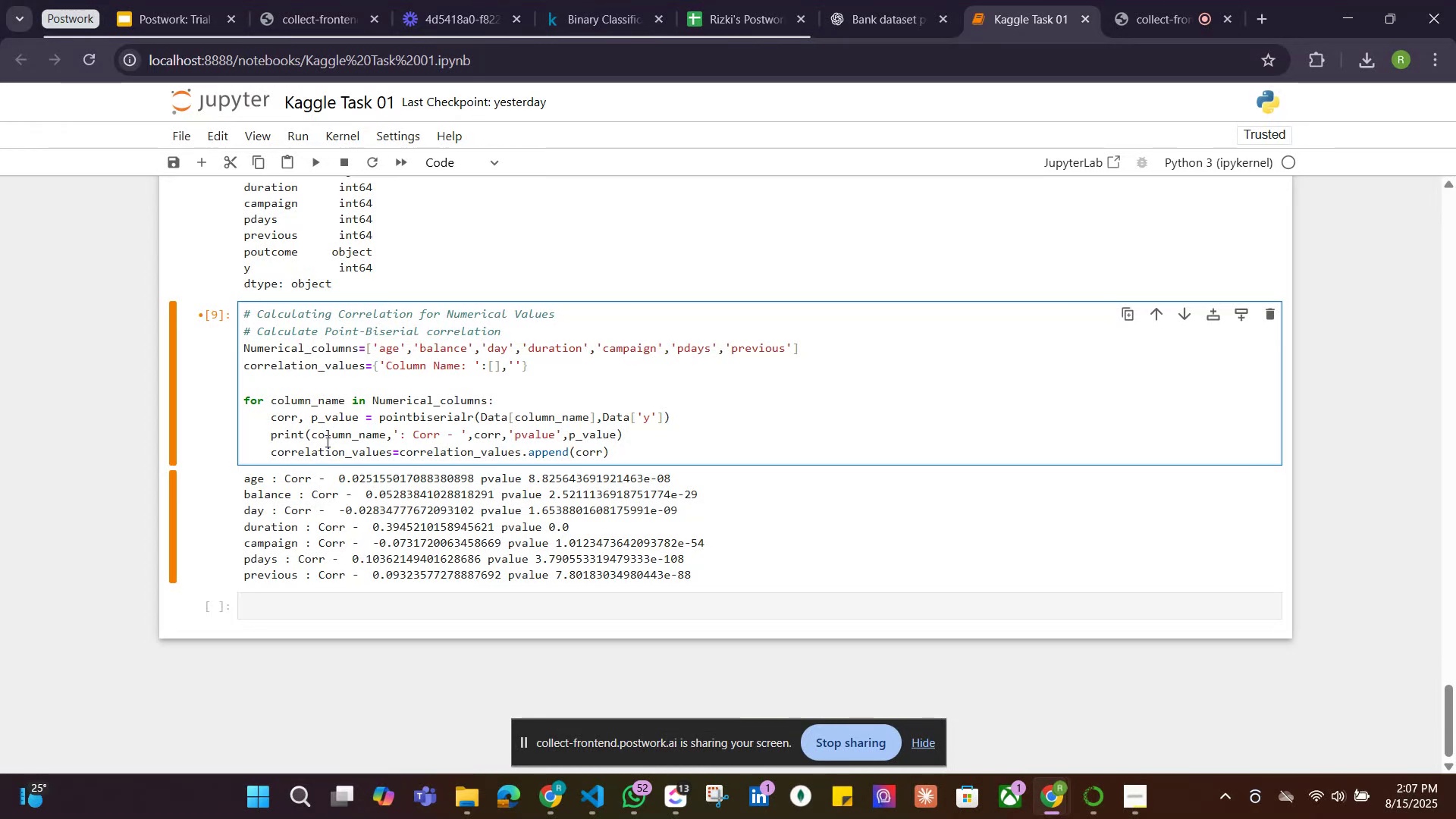 
type(Correaltion Valeu)
key(Backspace)
key(Backspace)
type(ue :)
key(Backspace)
key(Backspace)
type(: )
 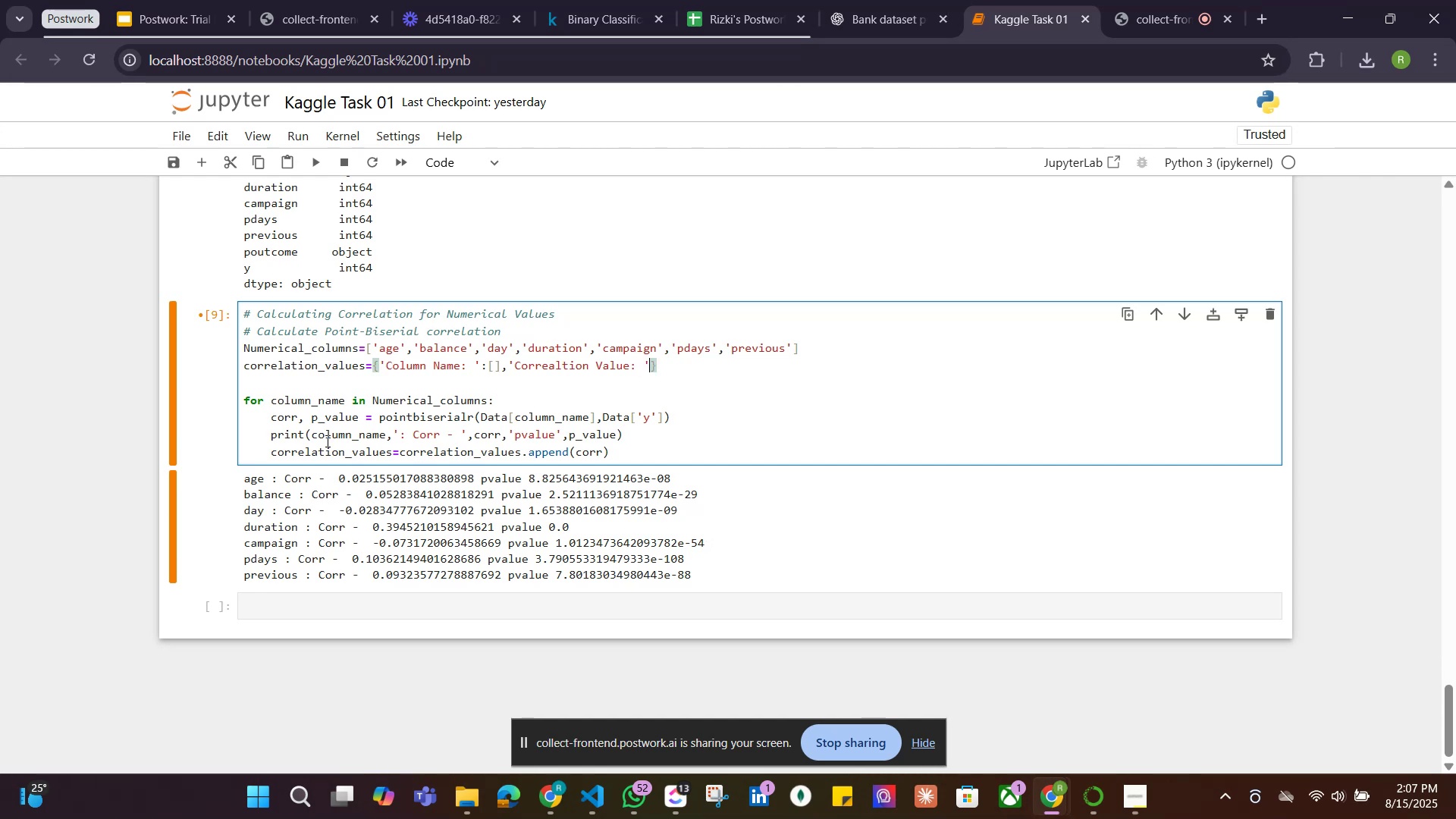 
 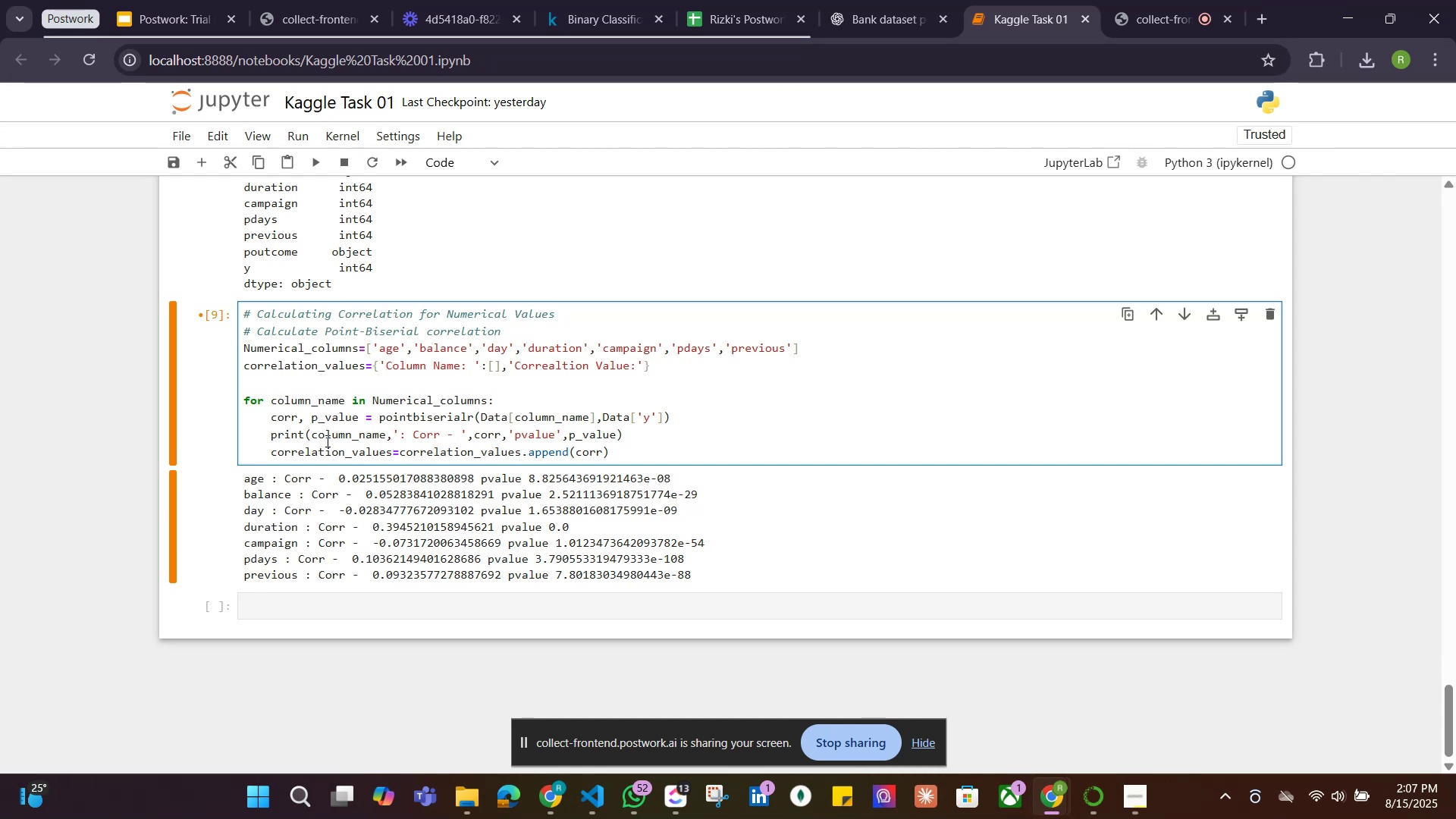 
key(ArrowRight)
 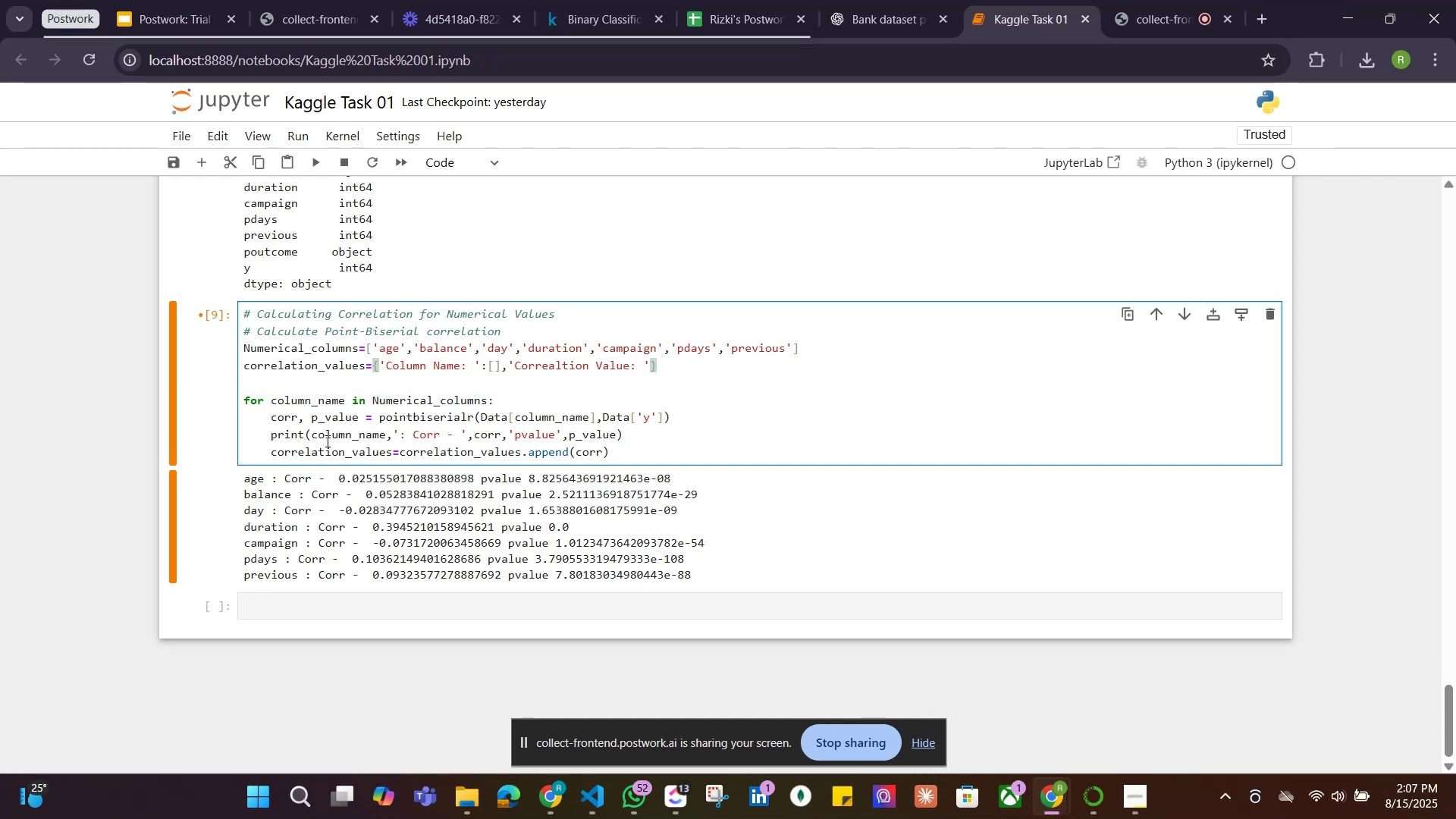 
key(Comma)
 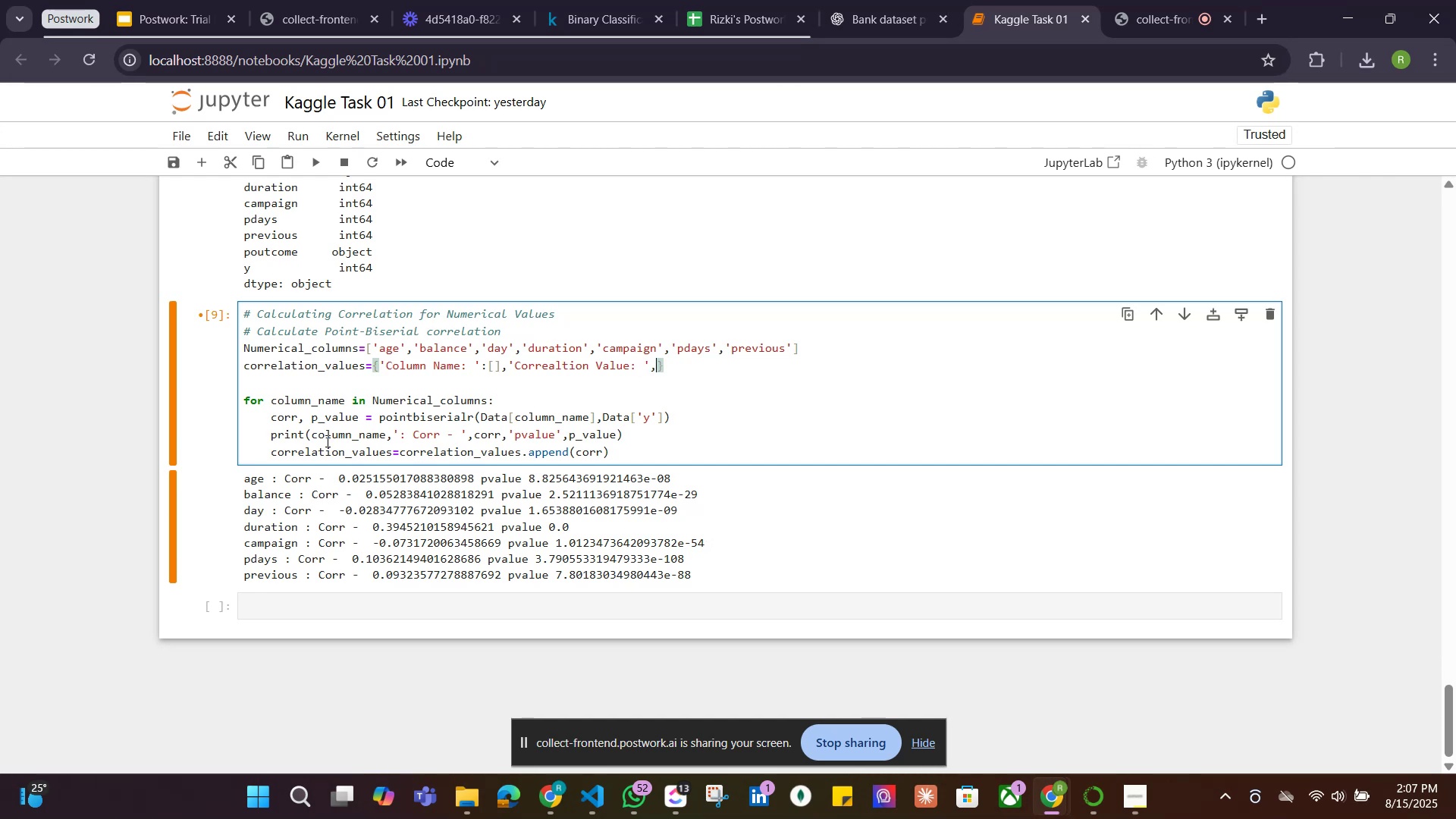 
key(BracketLeft)
 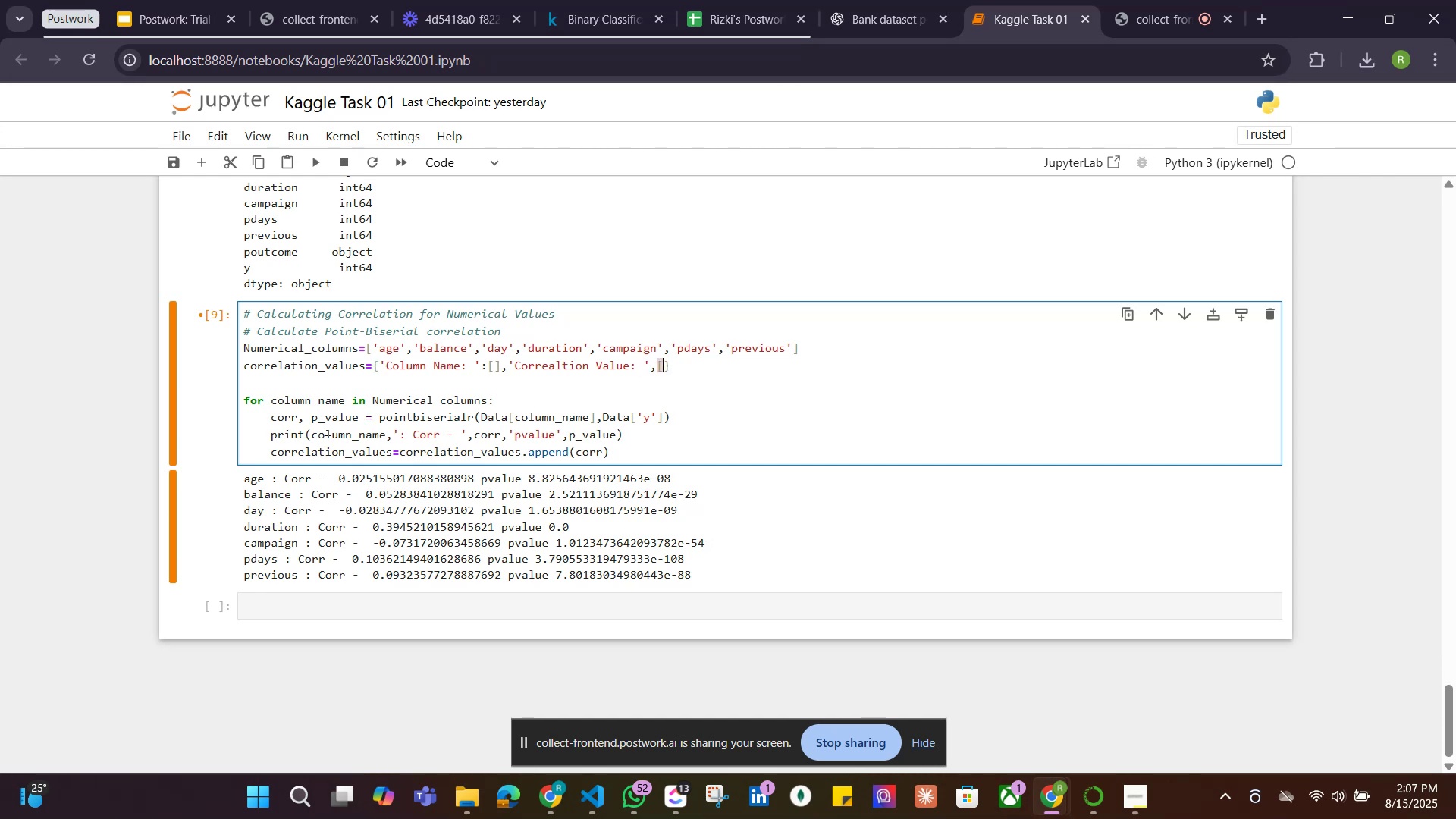 
key(BracketRight)
 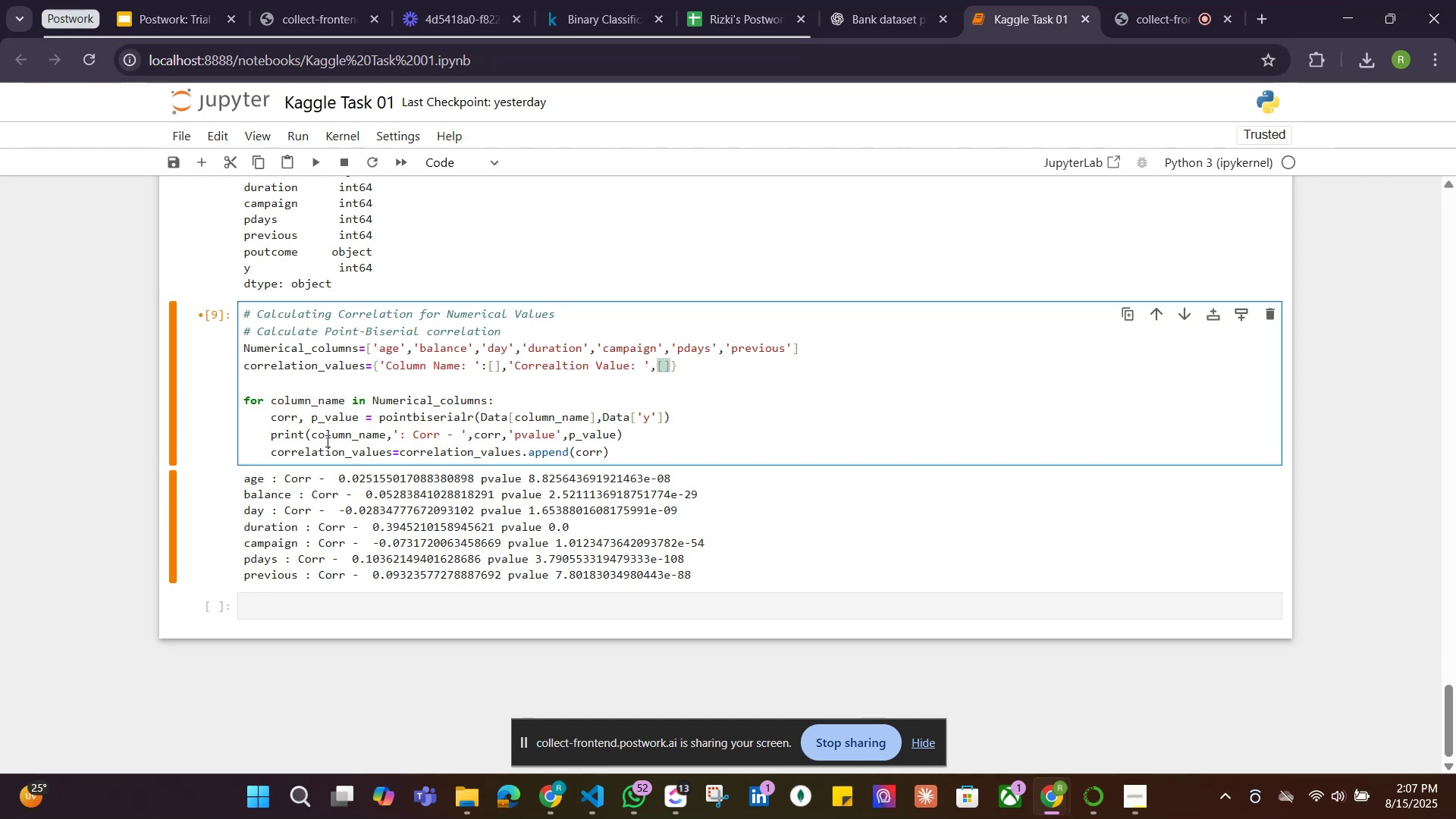 
key(ArrowDown)
 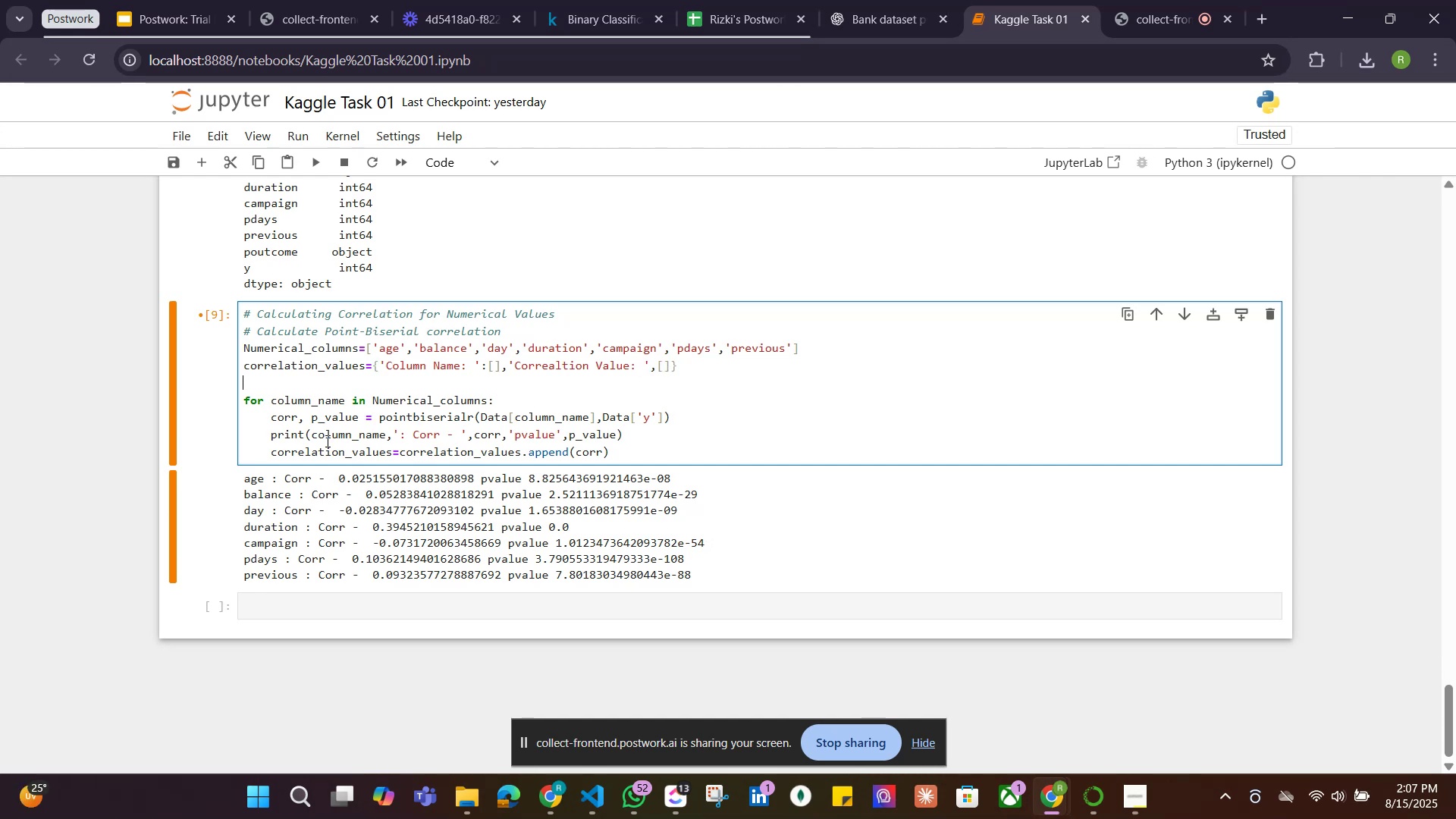 
hold_key(key=ArrowDown, duration=0.56)
 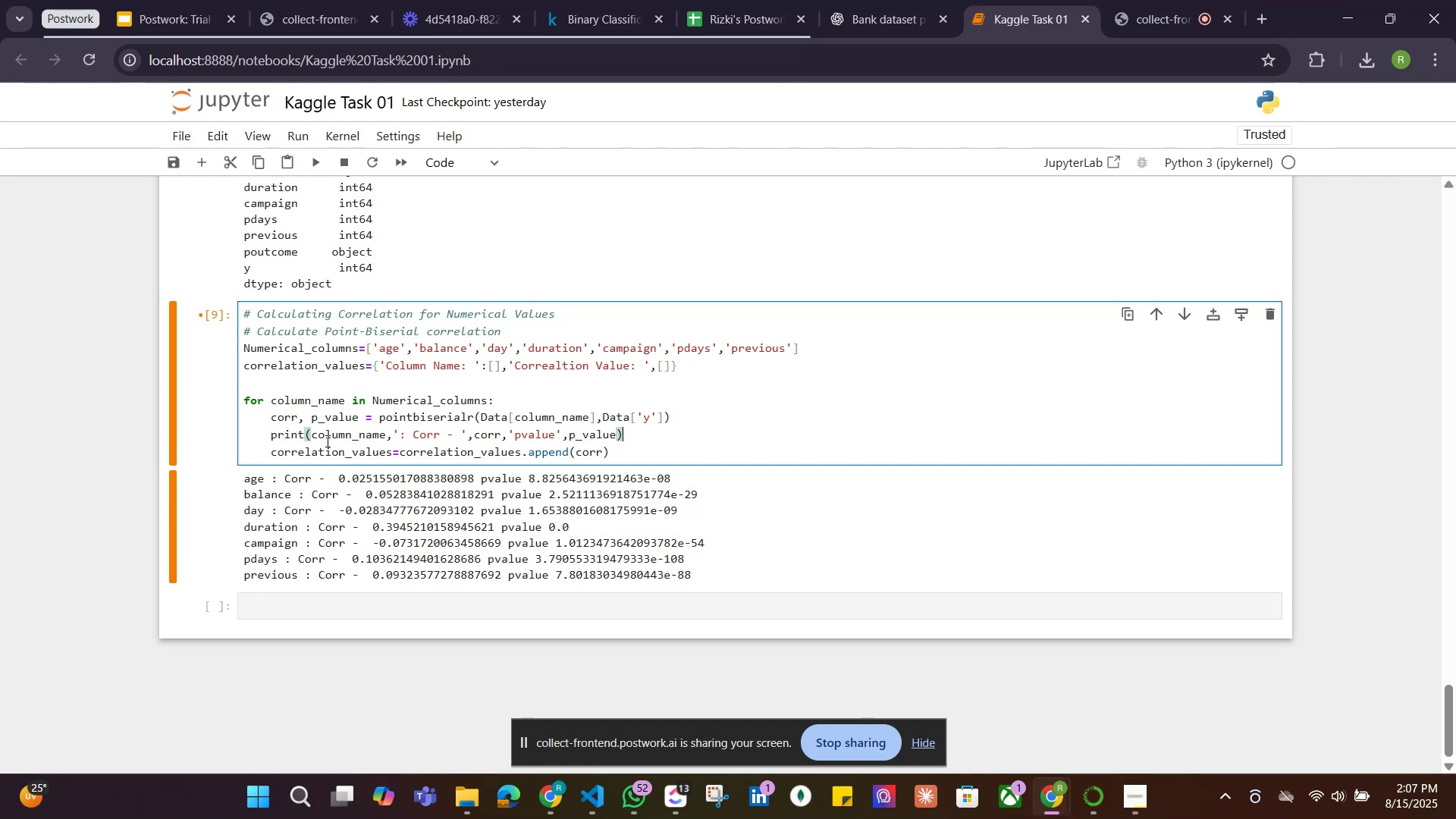 
key(ArrowDown)
 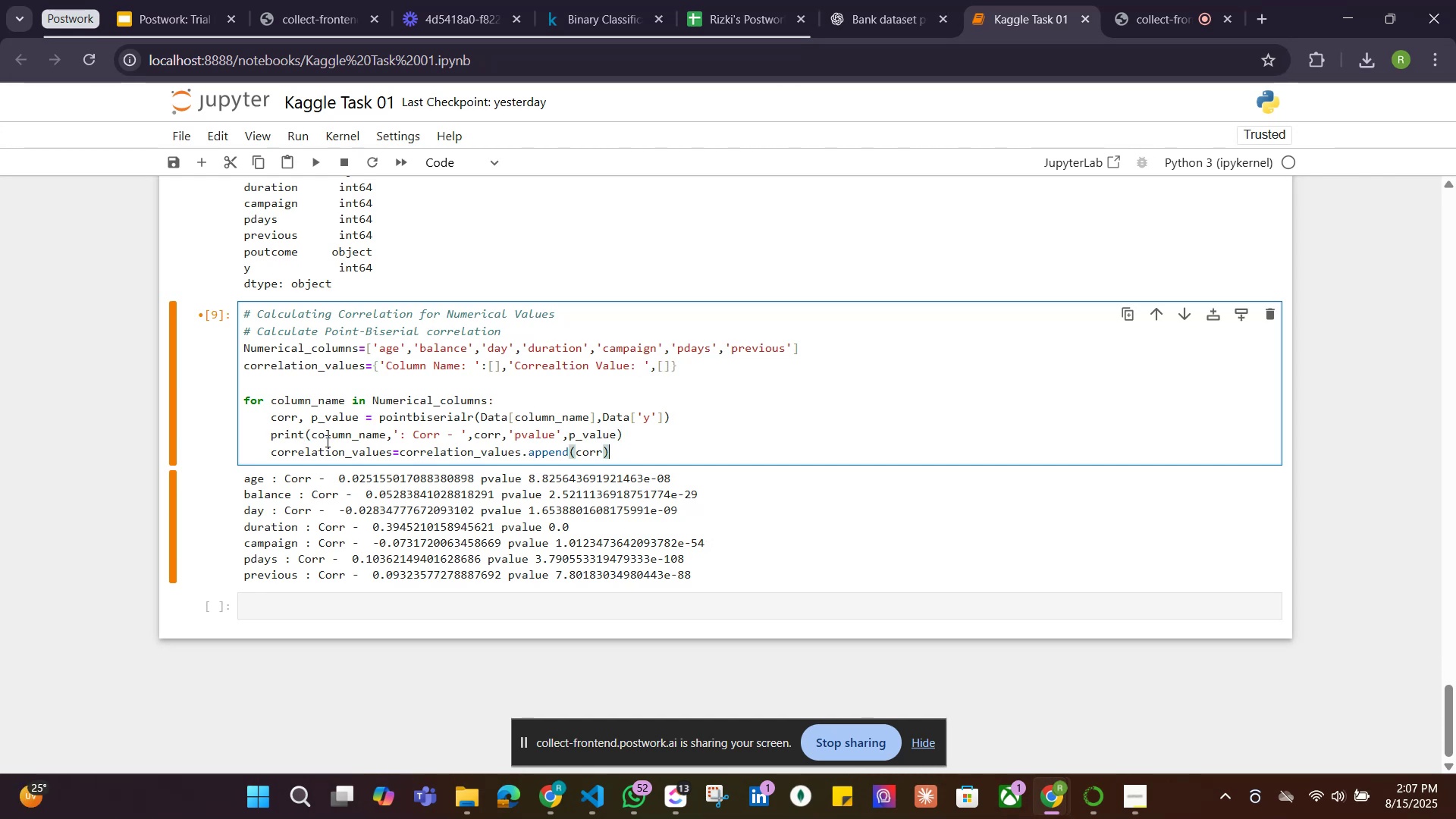 
hold_key(key=ArrowLeft, duration=1.5)
 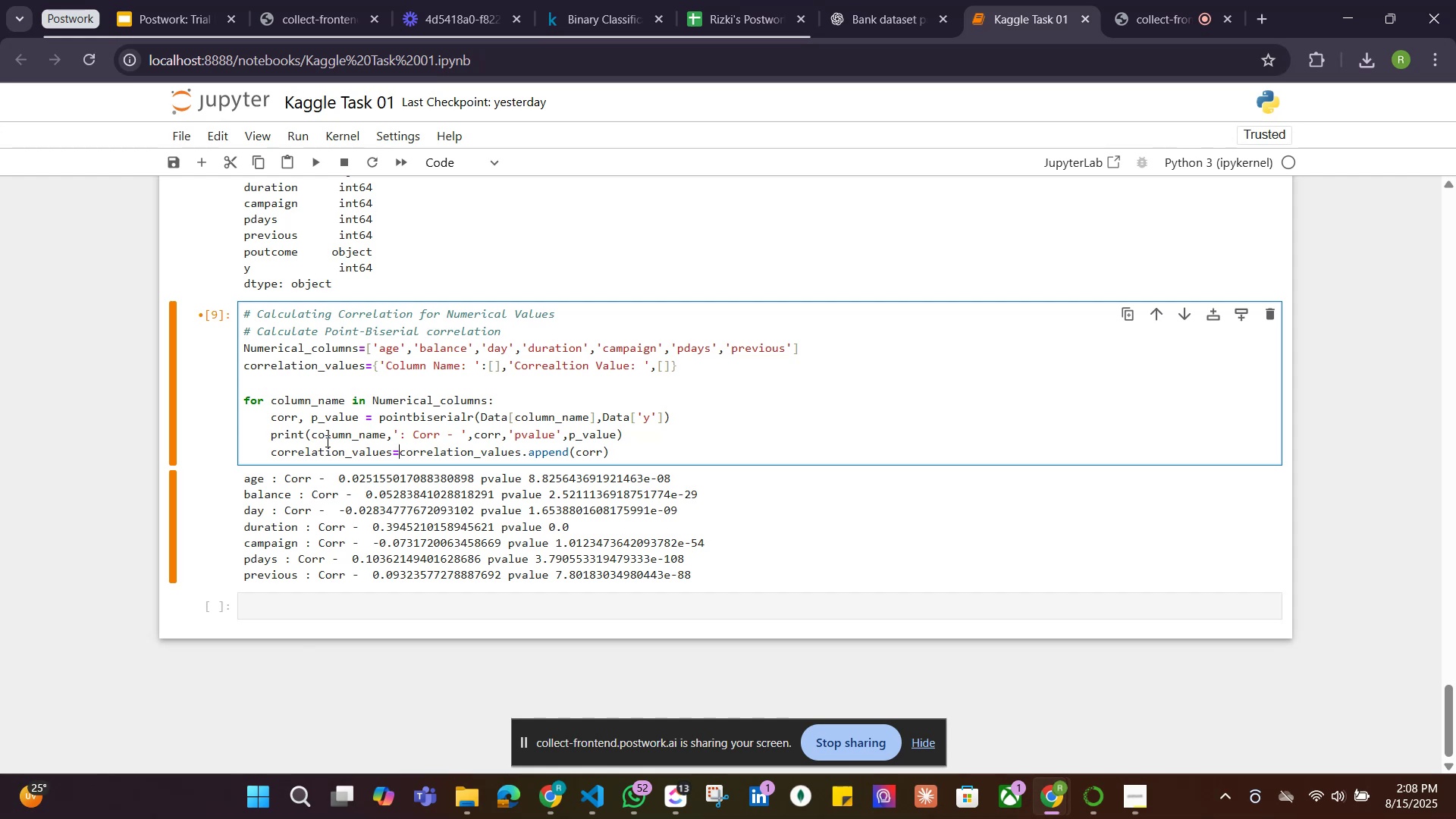 
key(ArrowLeft)
 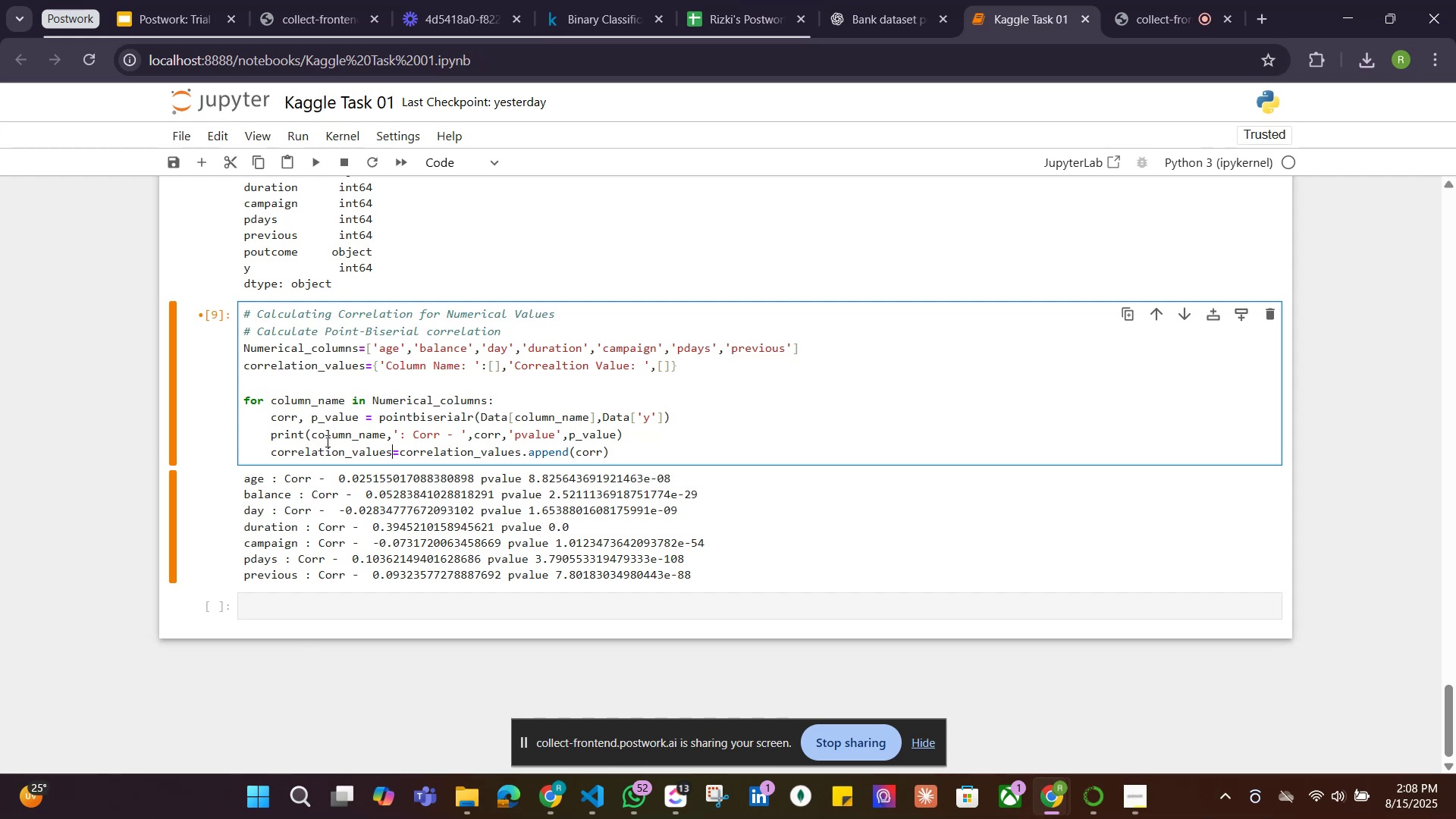 
key(ArrowLeft)
 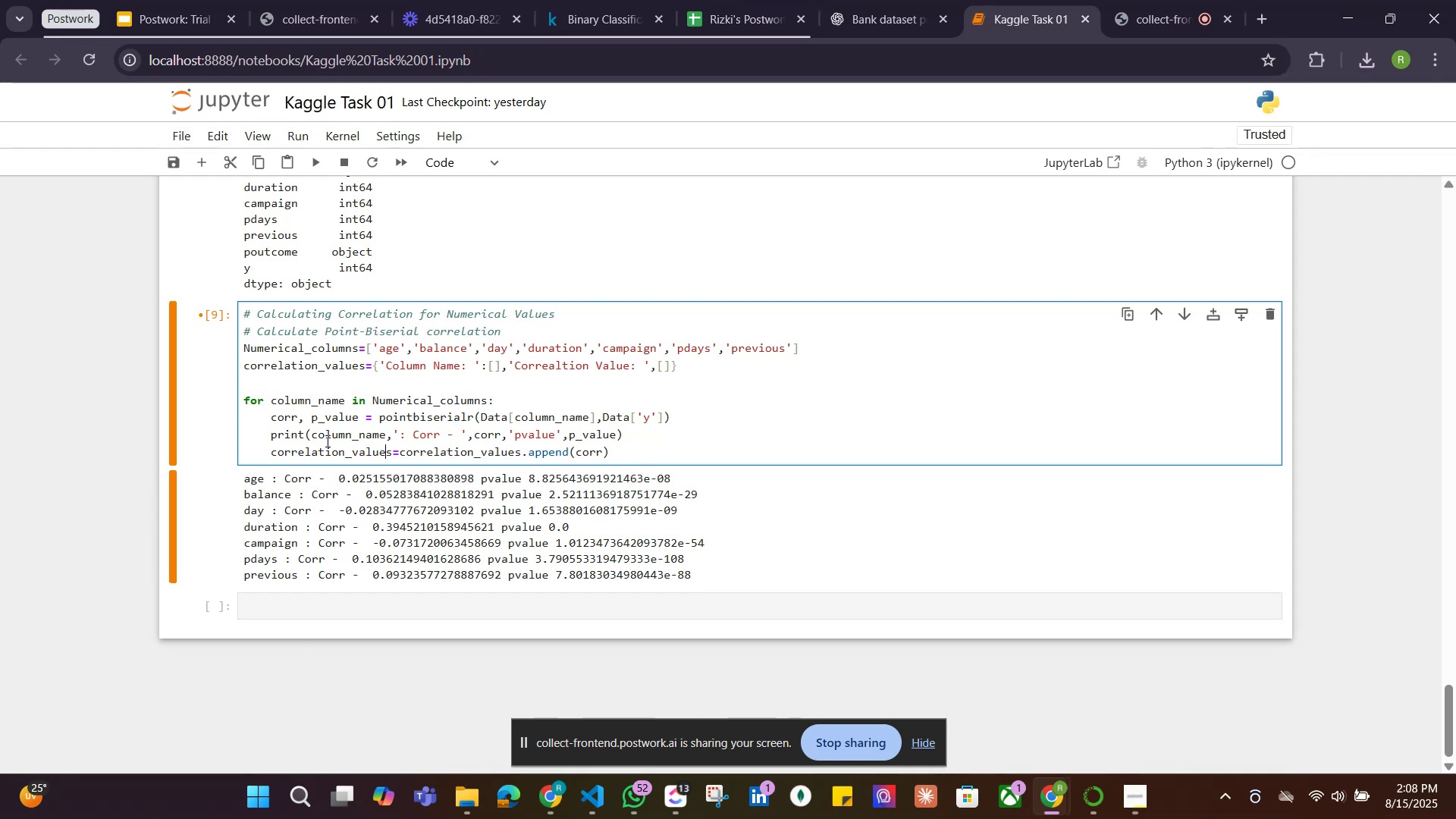 
key(ArrowLeft)
 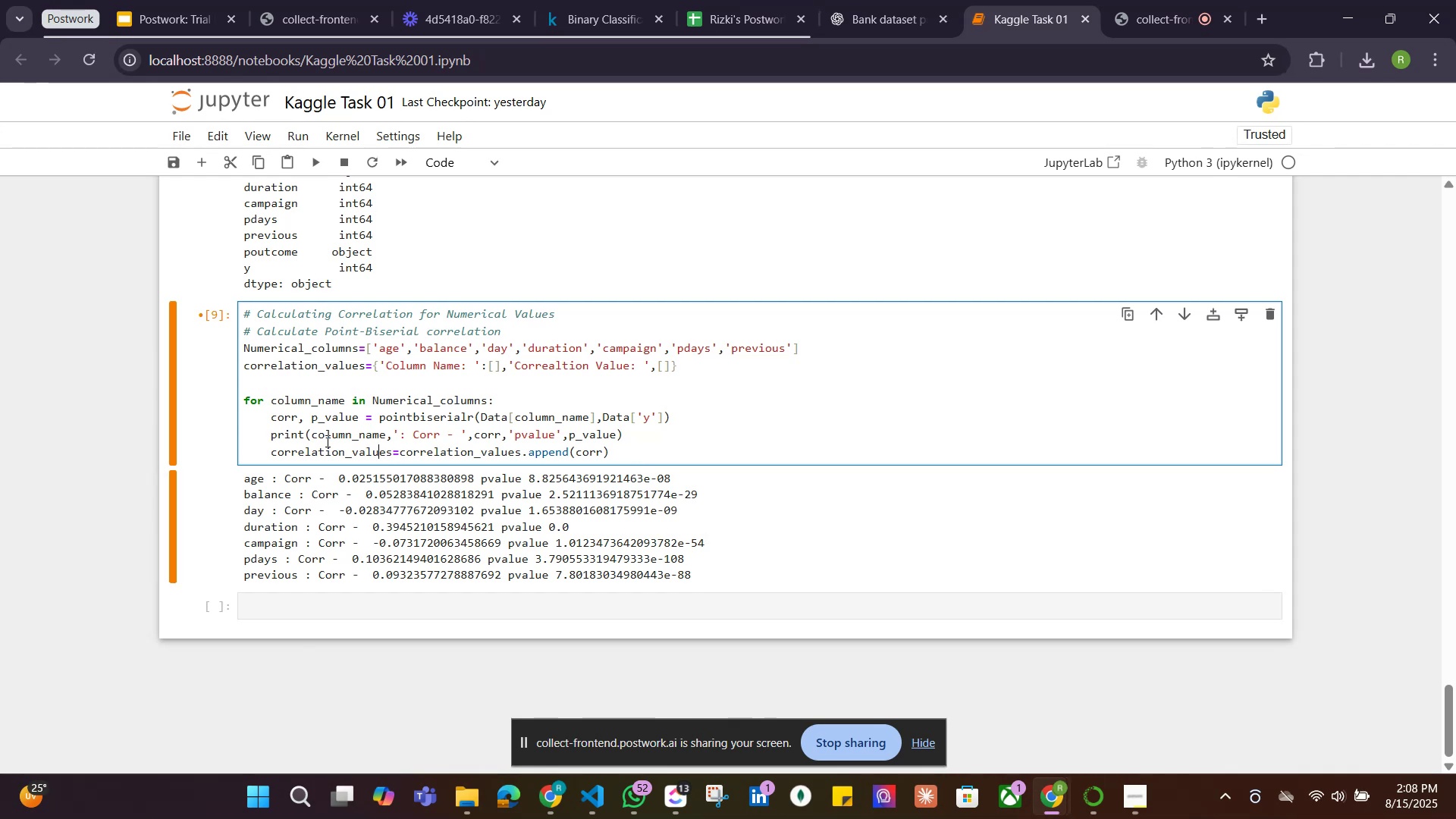 
key(ArrowRight)
 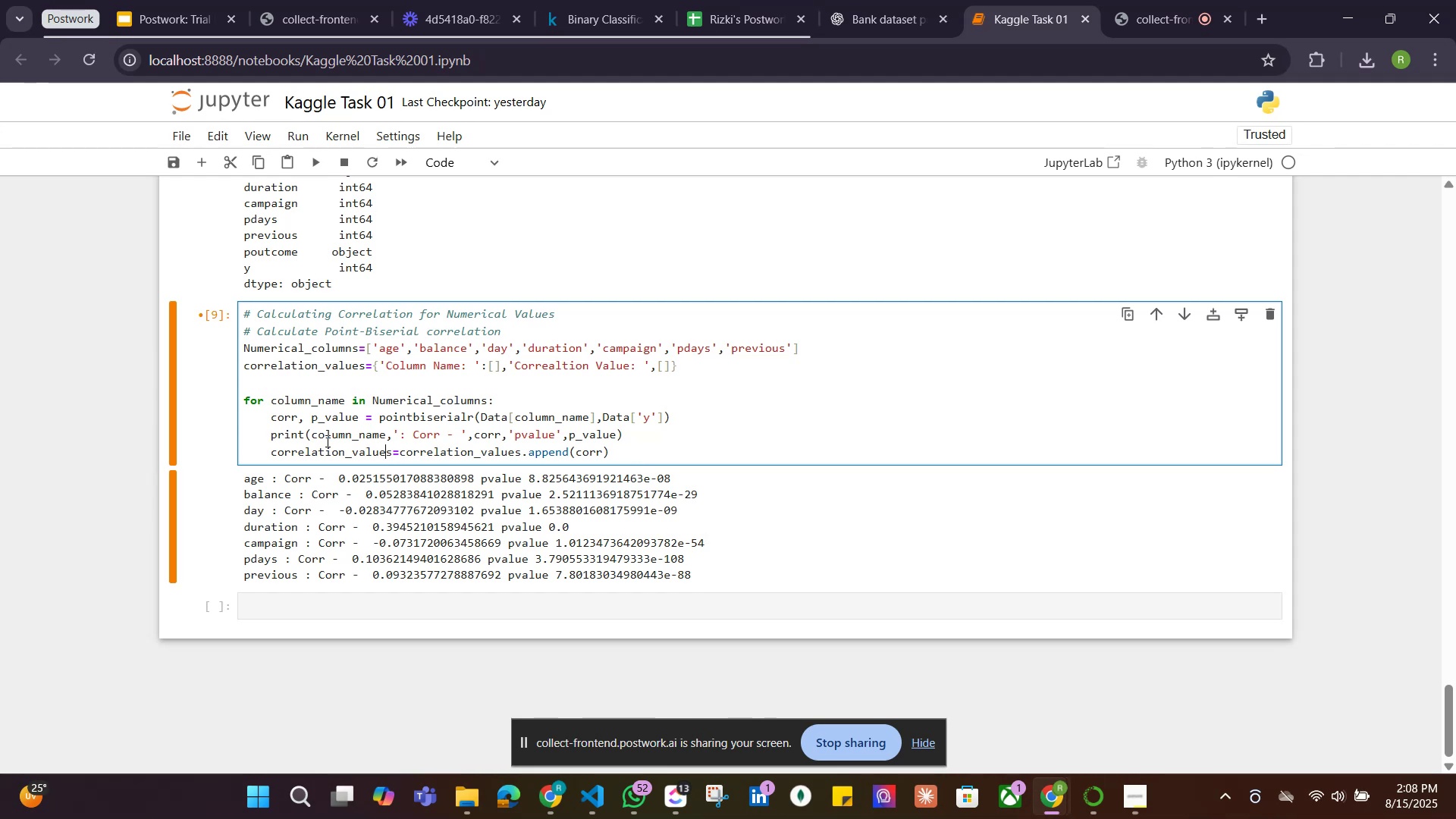 
key(ArrowRight)
 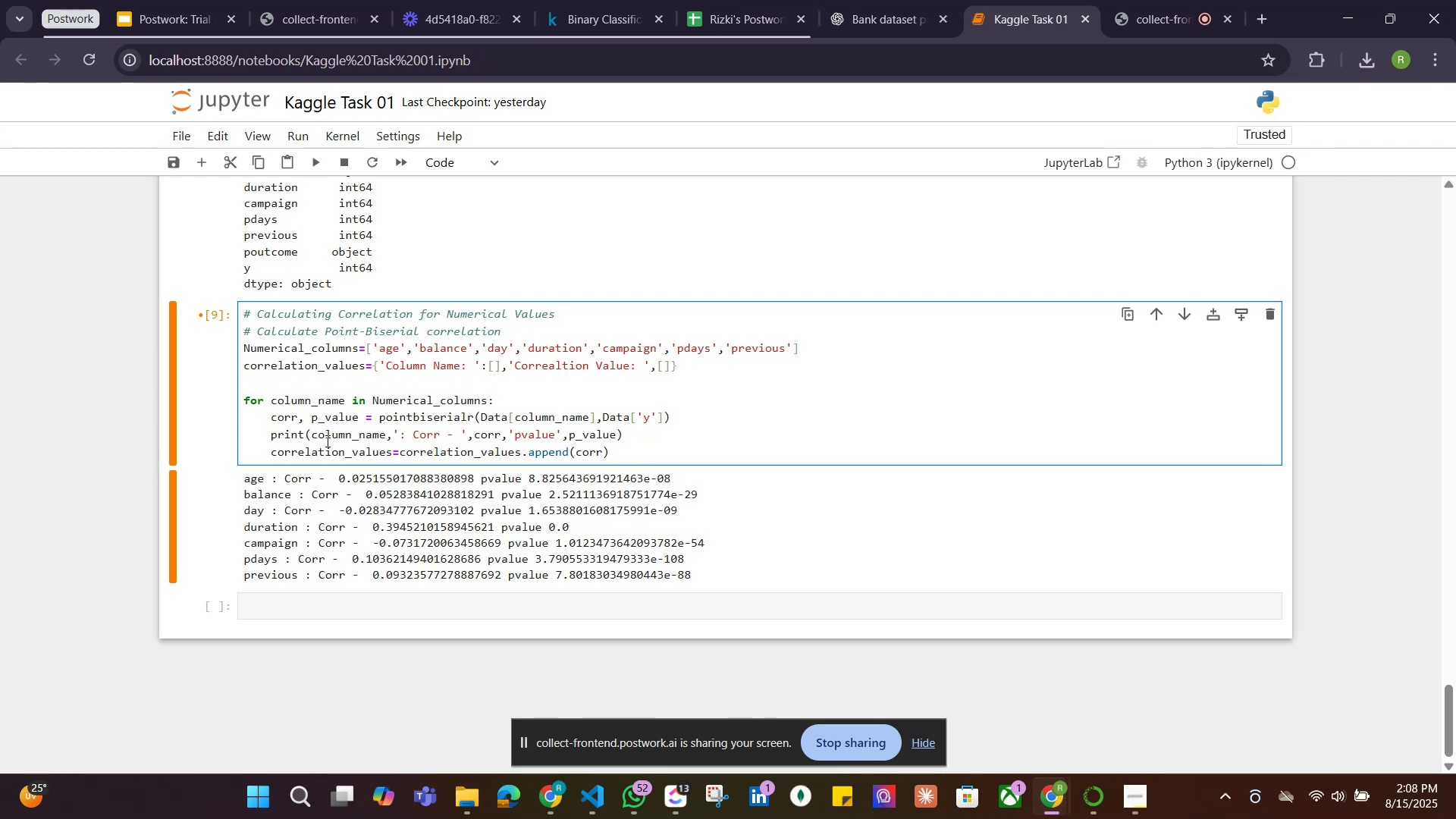 
wait(6.13)
 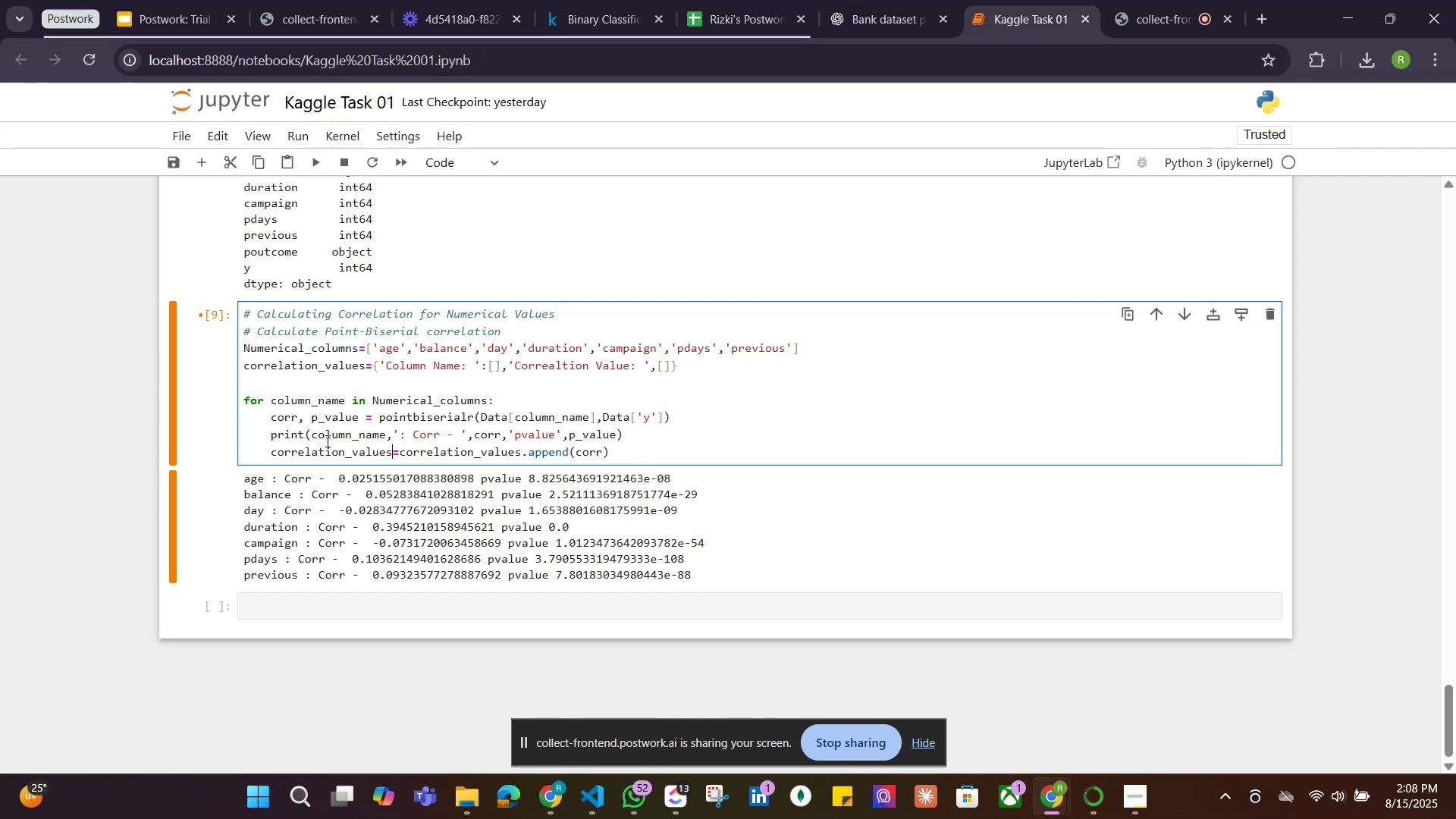 
key(BracketLeft)
 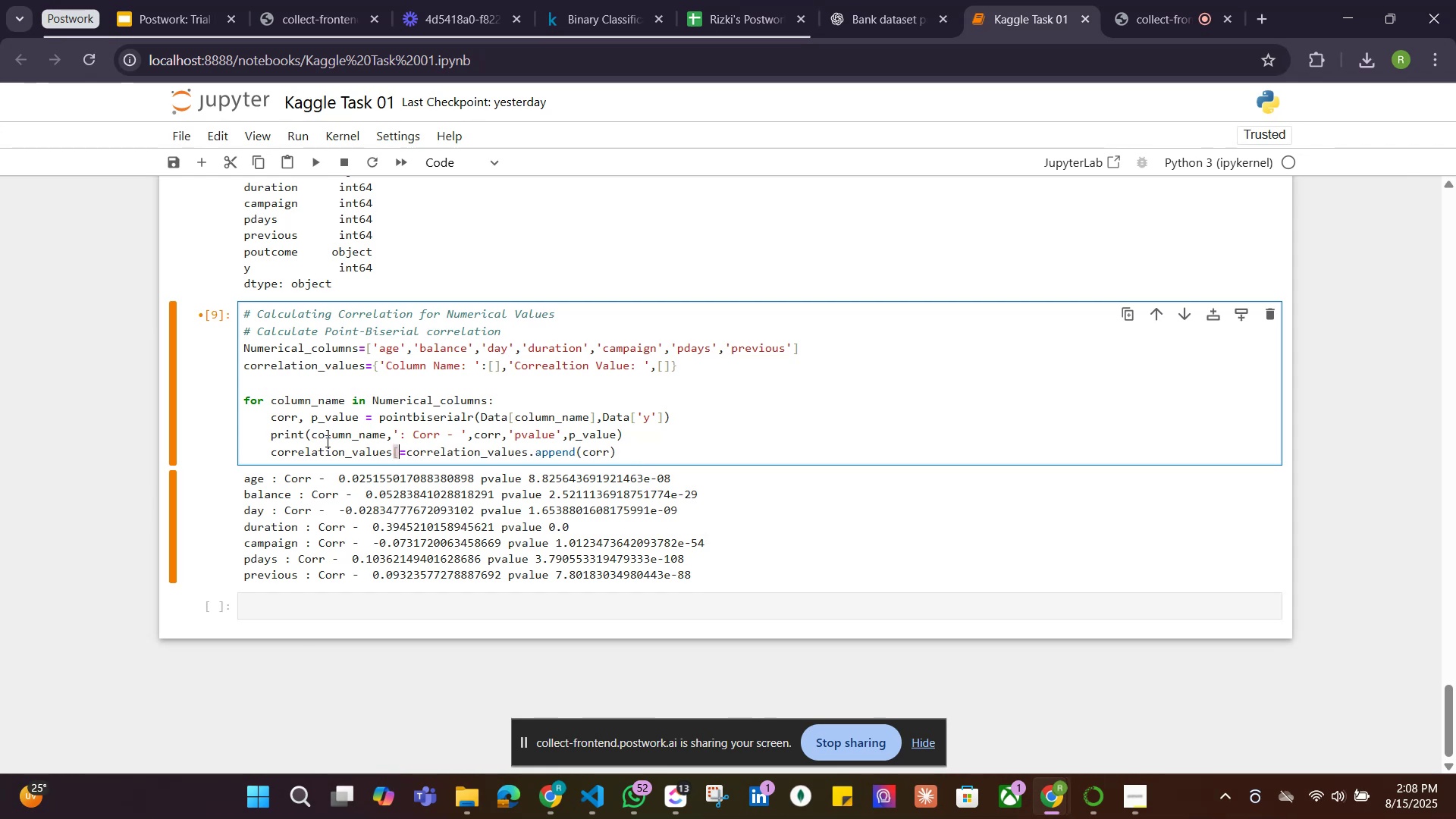 
key(BracketRight)
 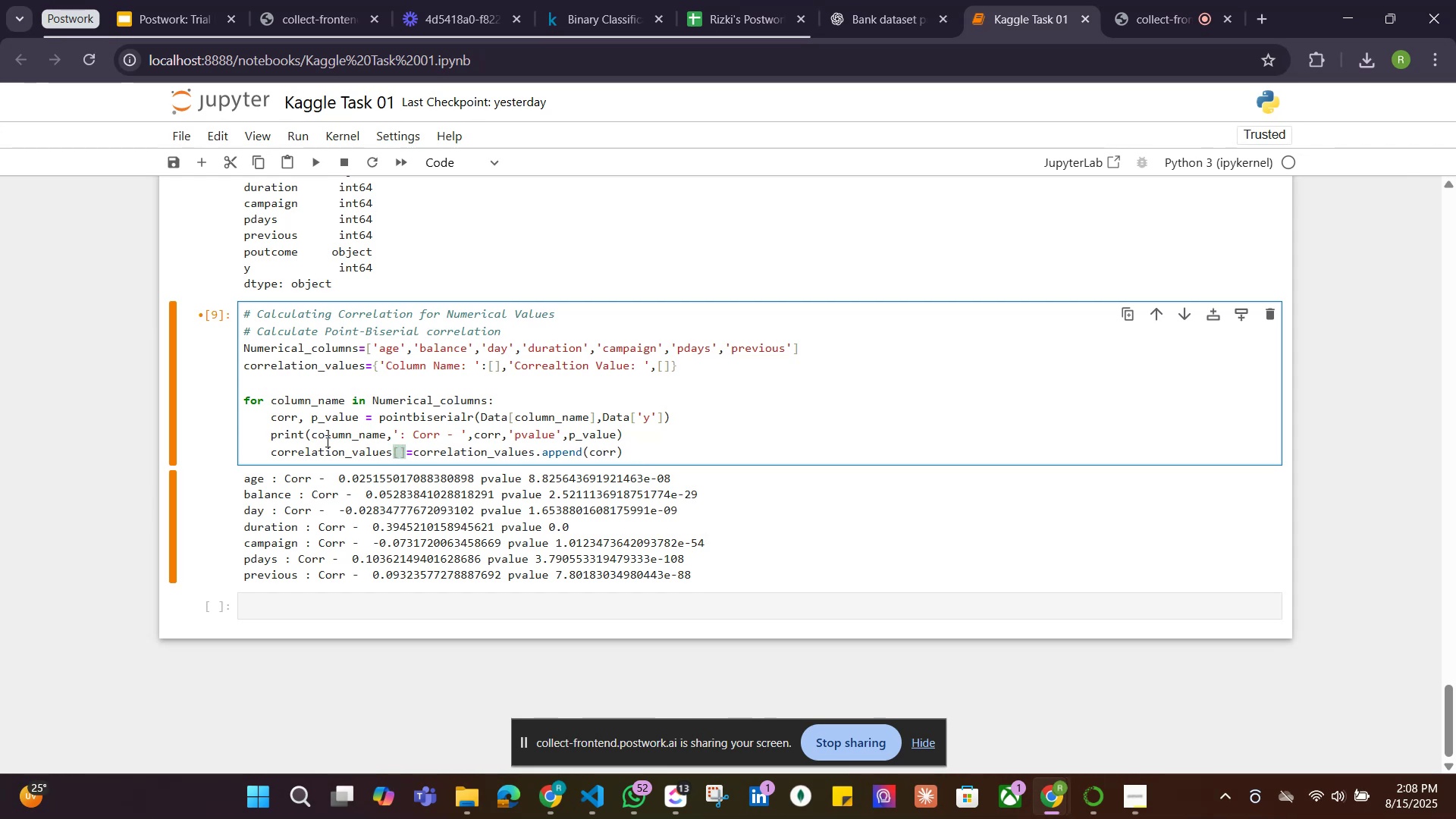 
key(ArrowLeft)
 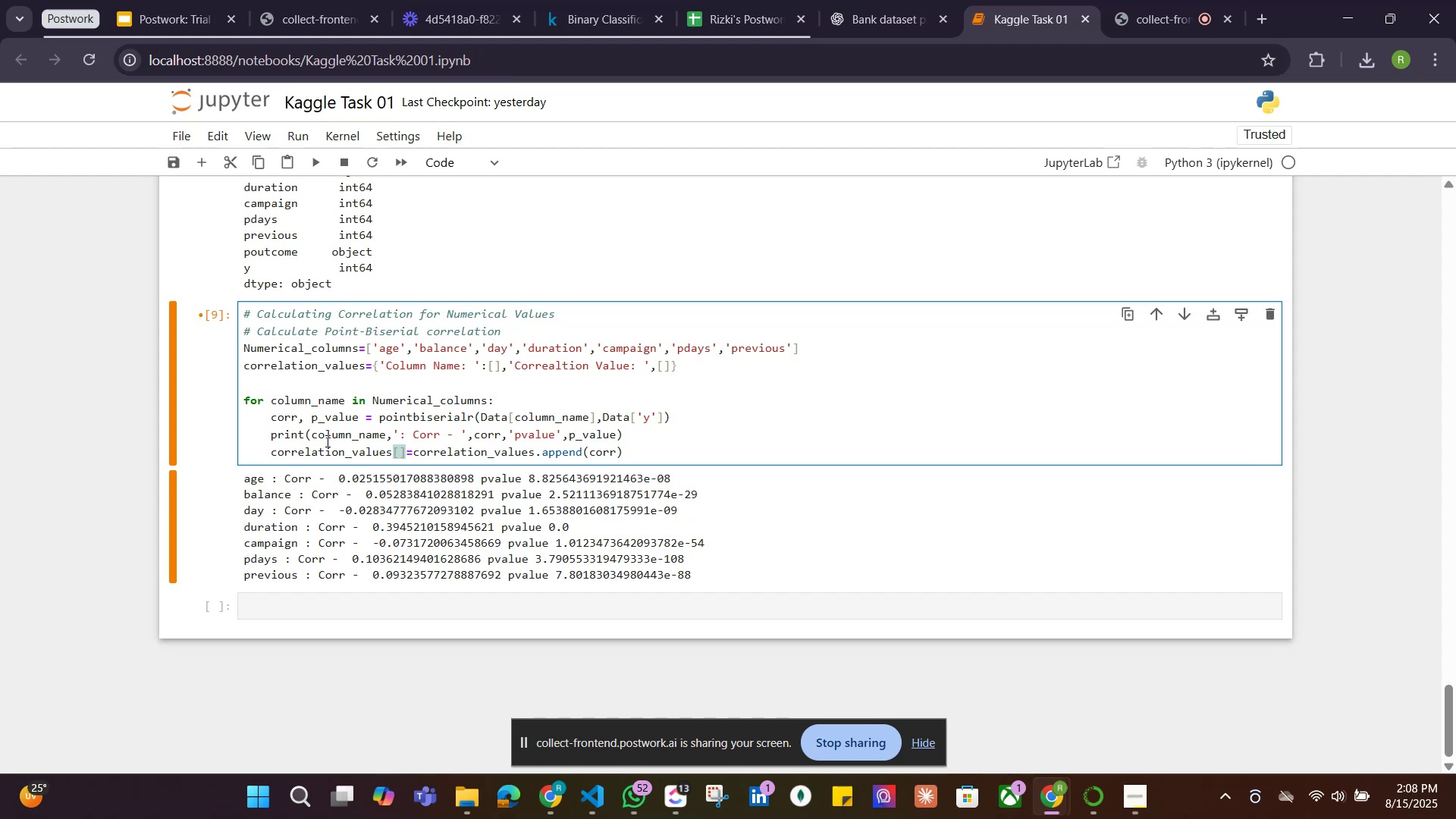 
key(Quote)
 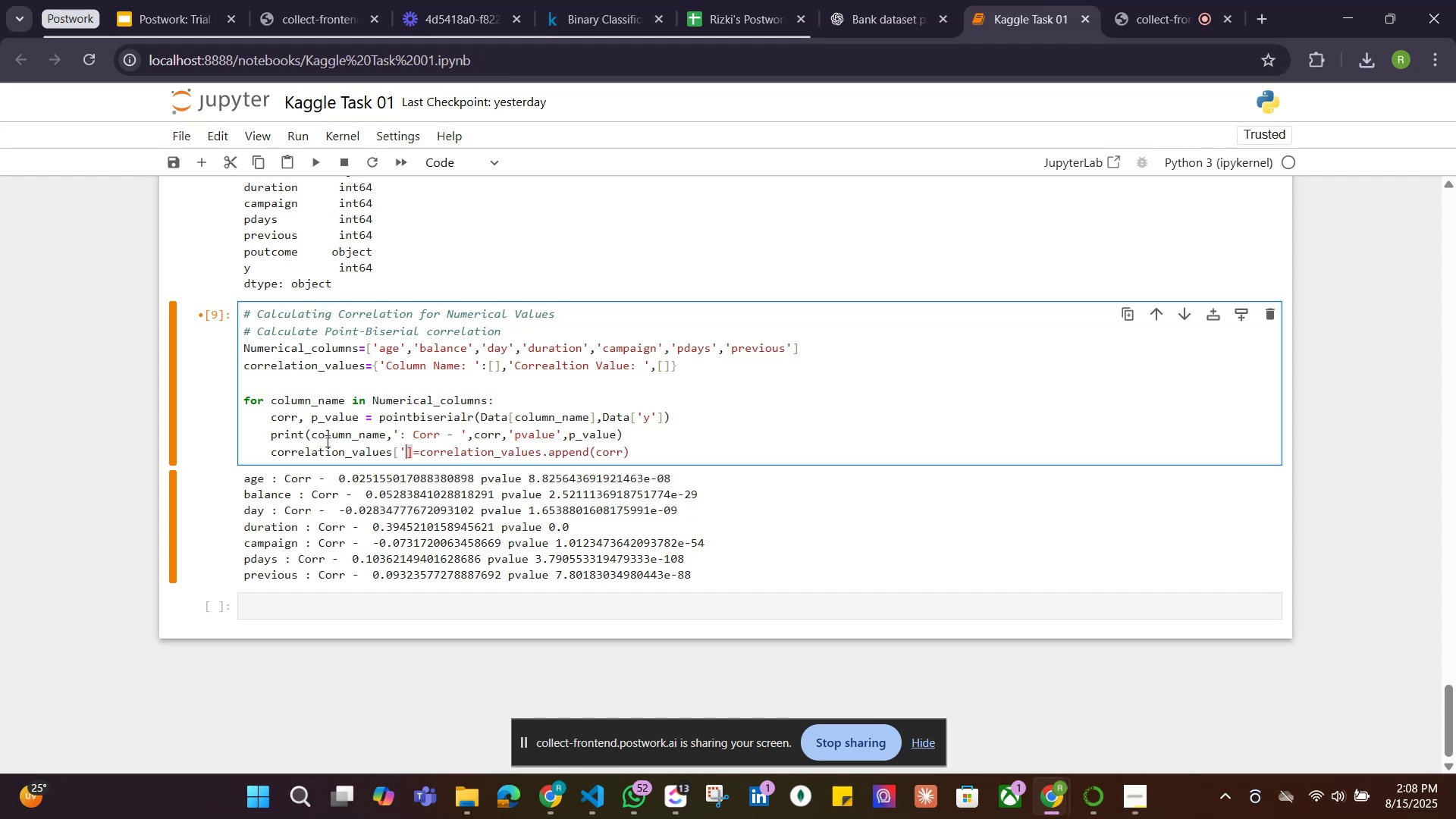 
key(Quote)
 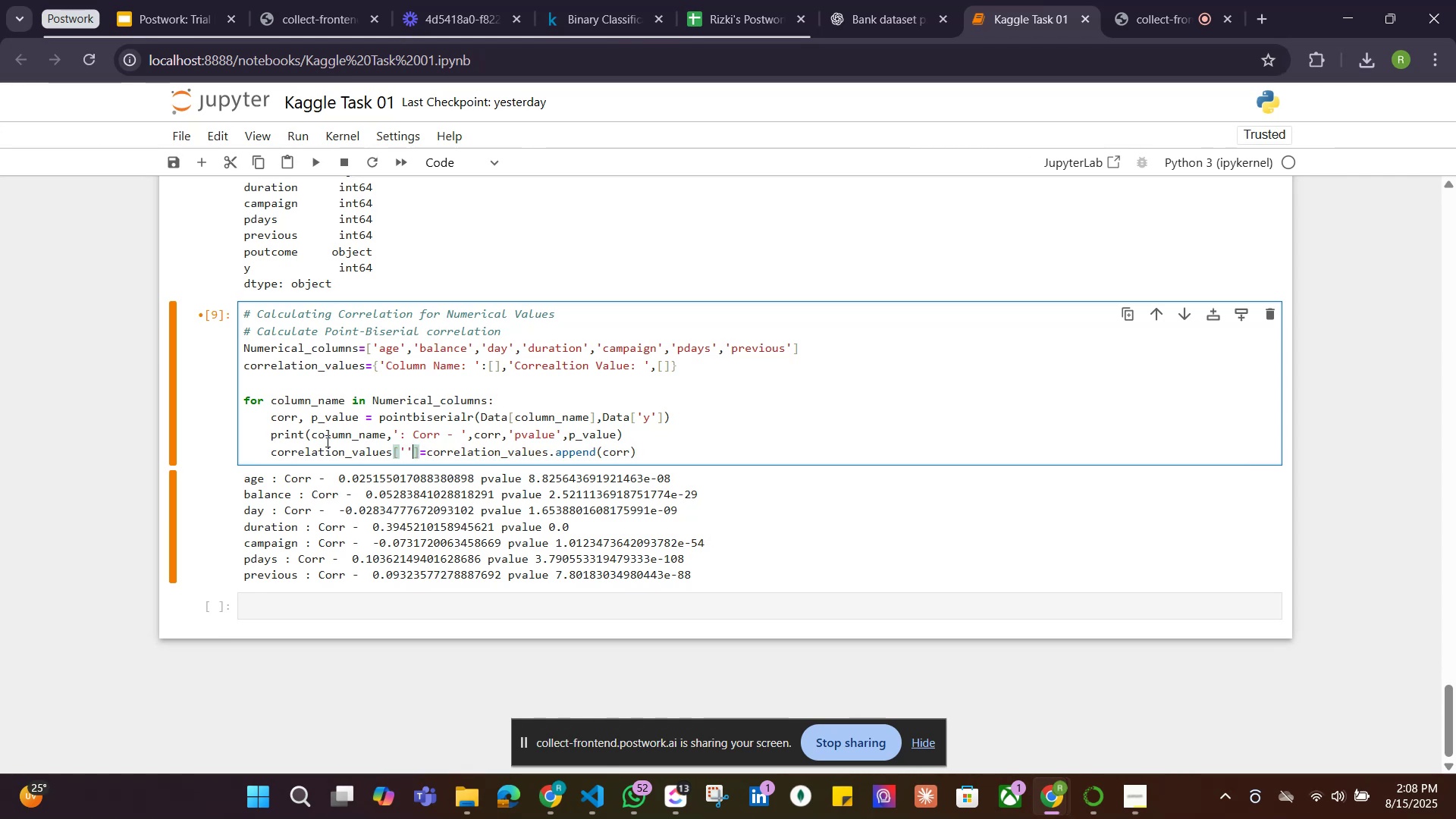 
wait(5.62)
 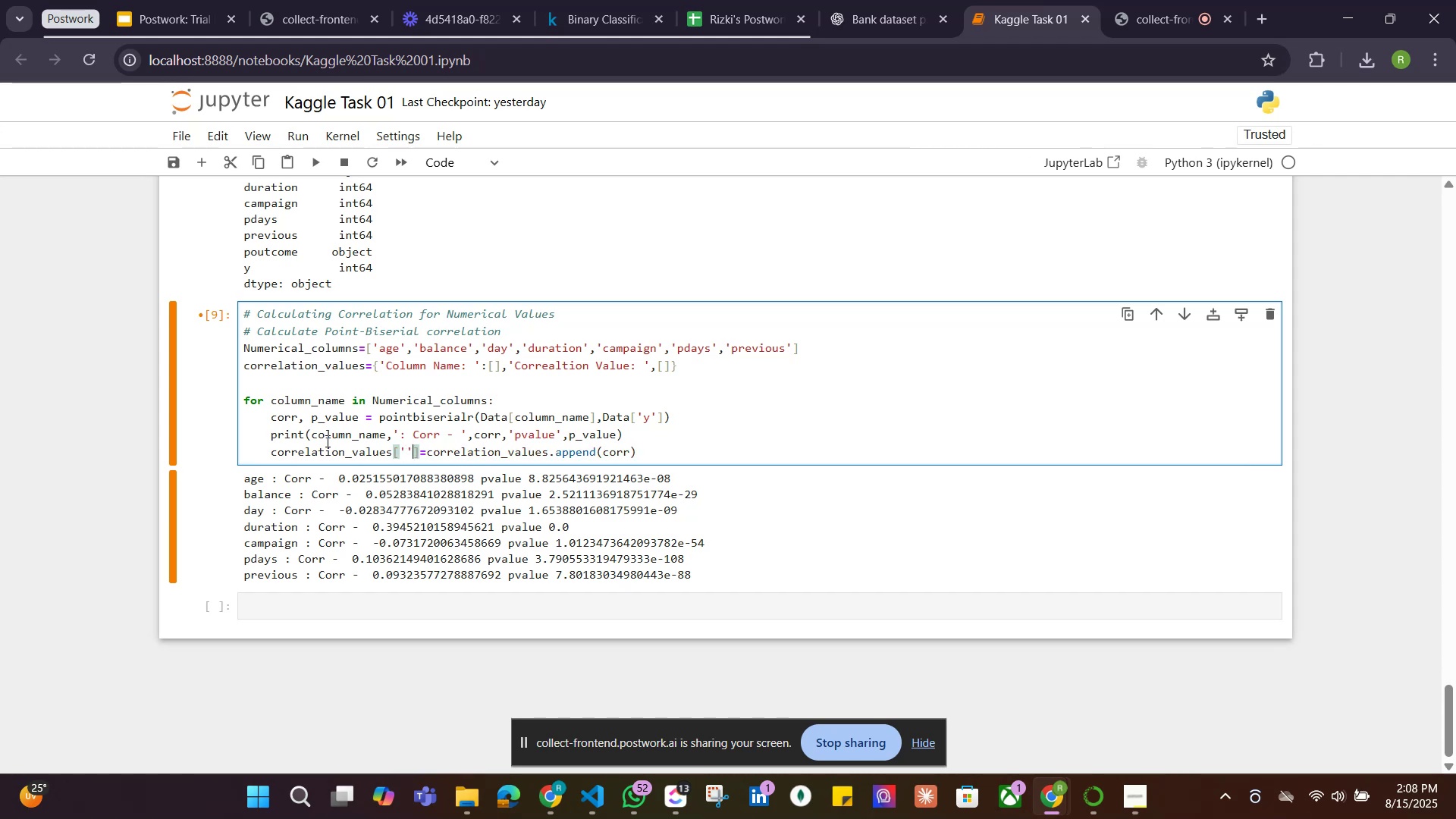 
key(ArrowLeft)
 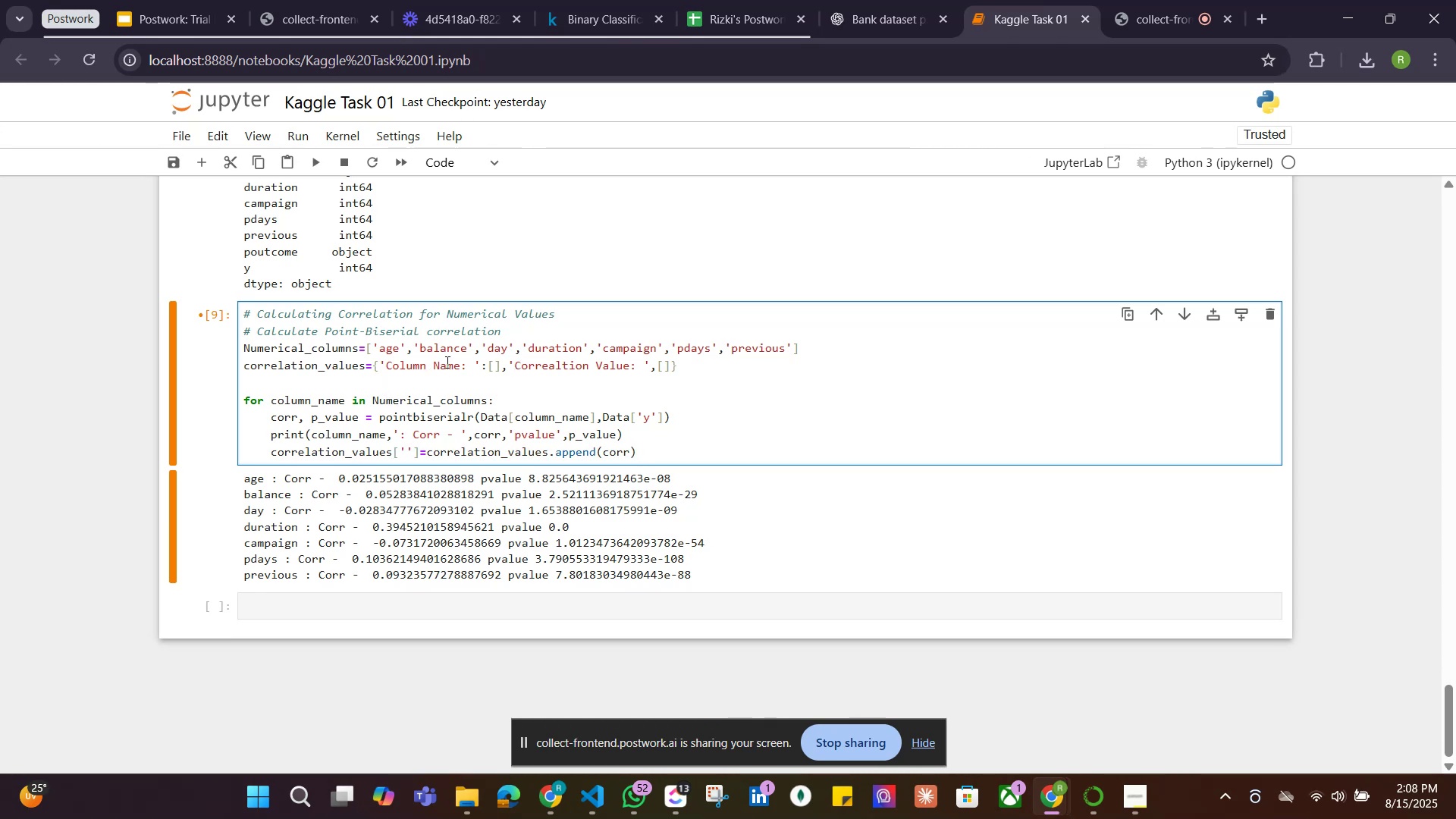 
left_click_drag(start_coordinate=[480, 362], to_coordinate=[397, 361])
 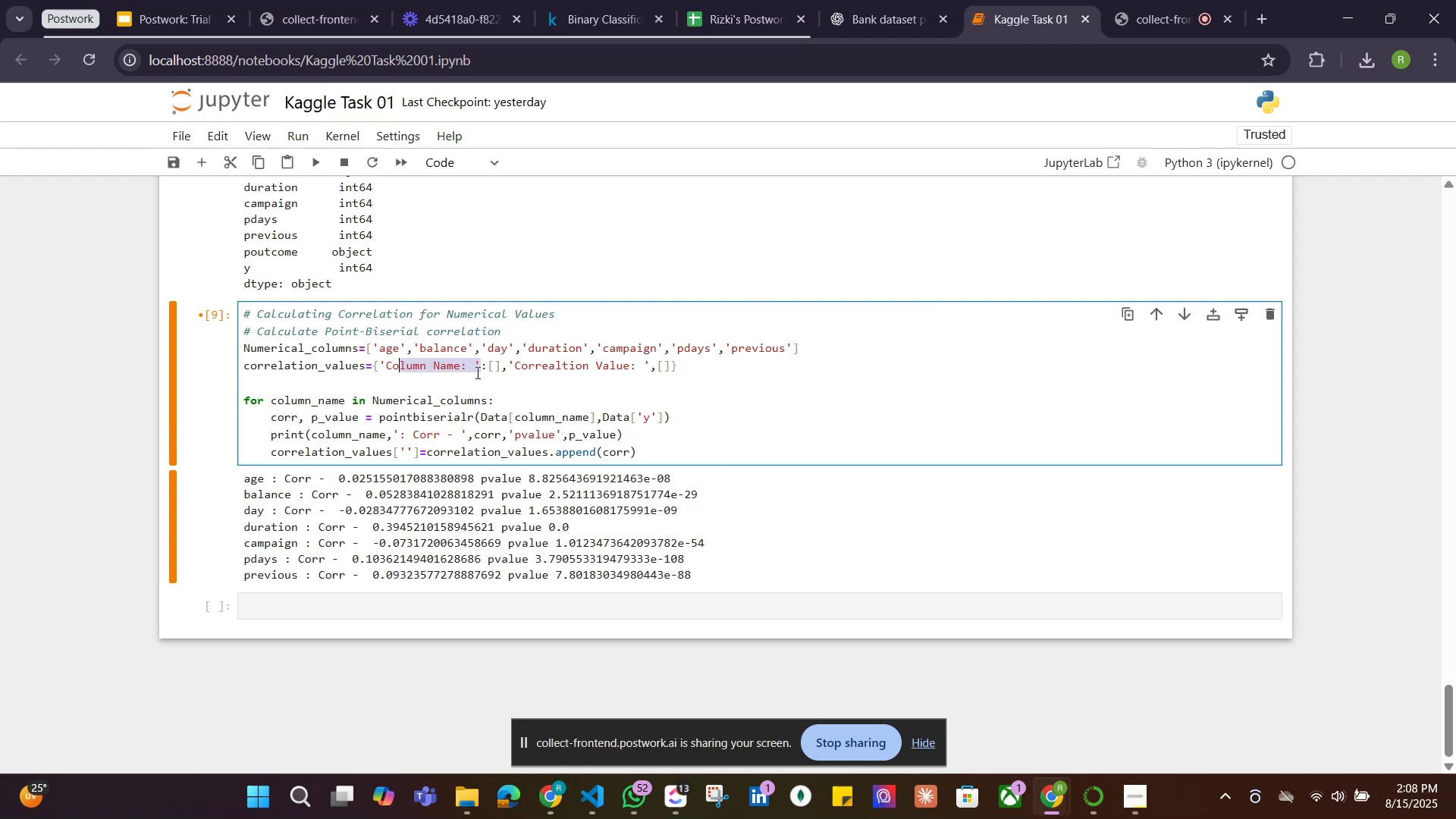 
left_click([476, 372])
 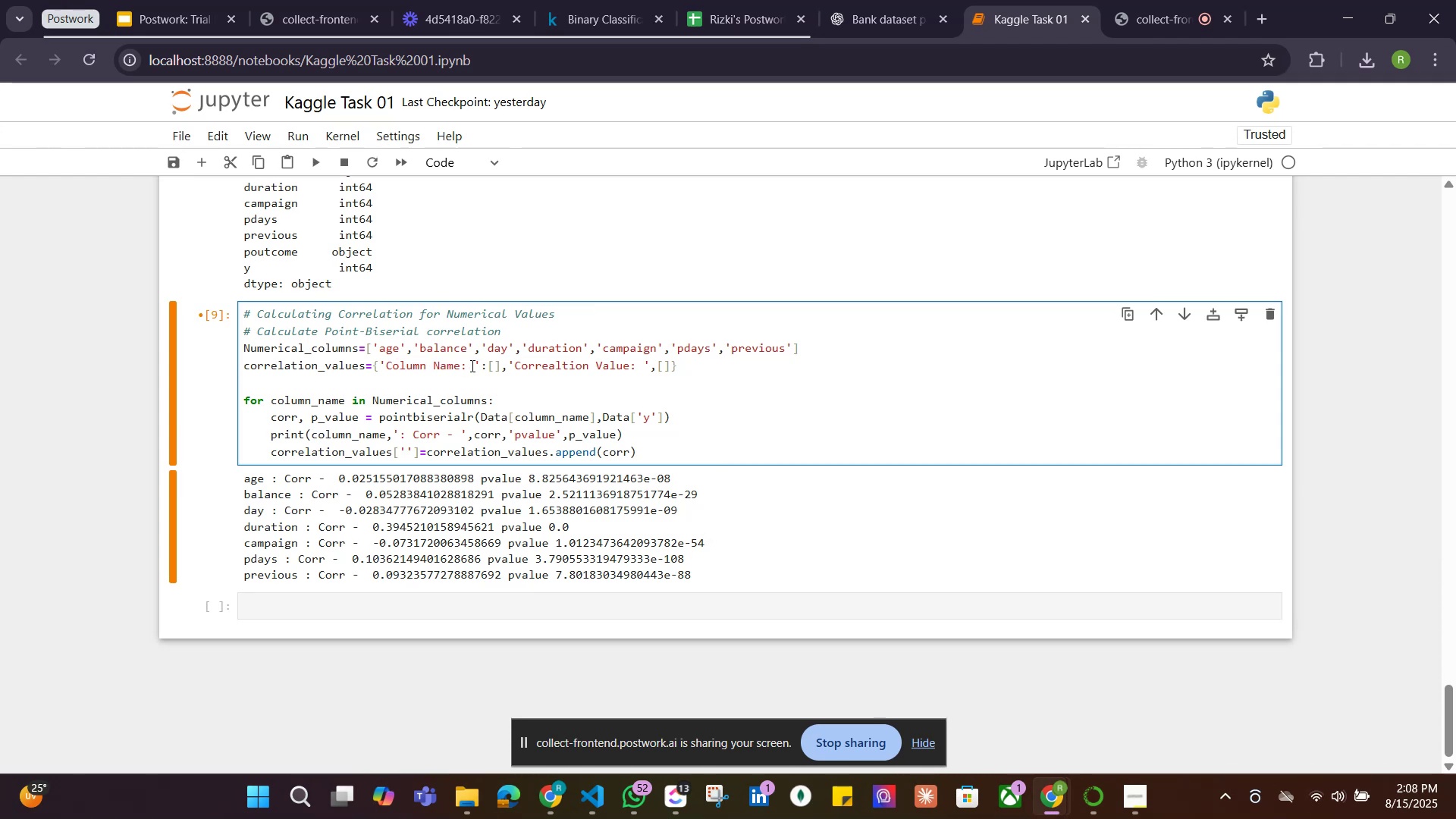 
left_click([470, 365])
 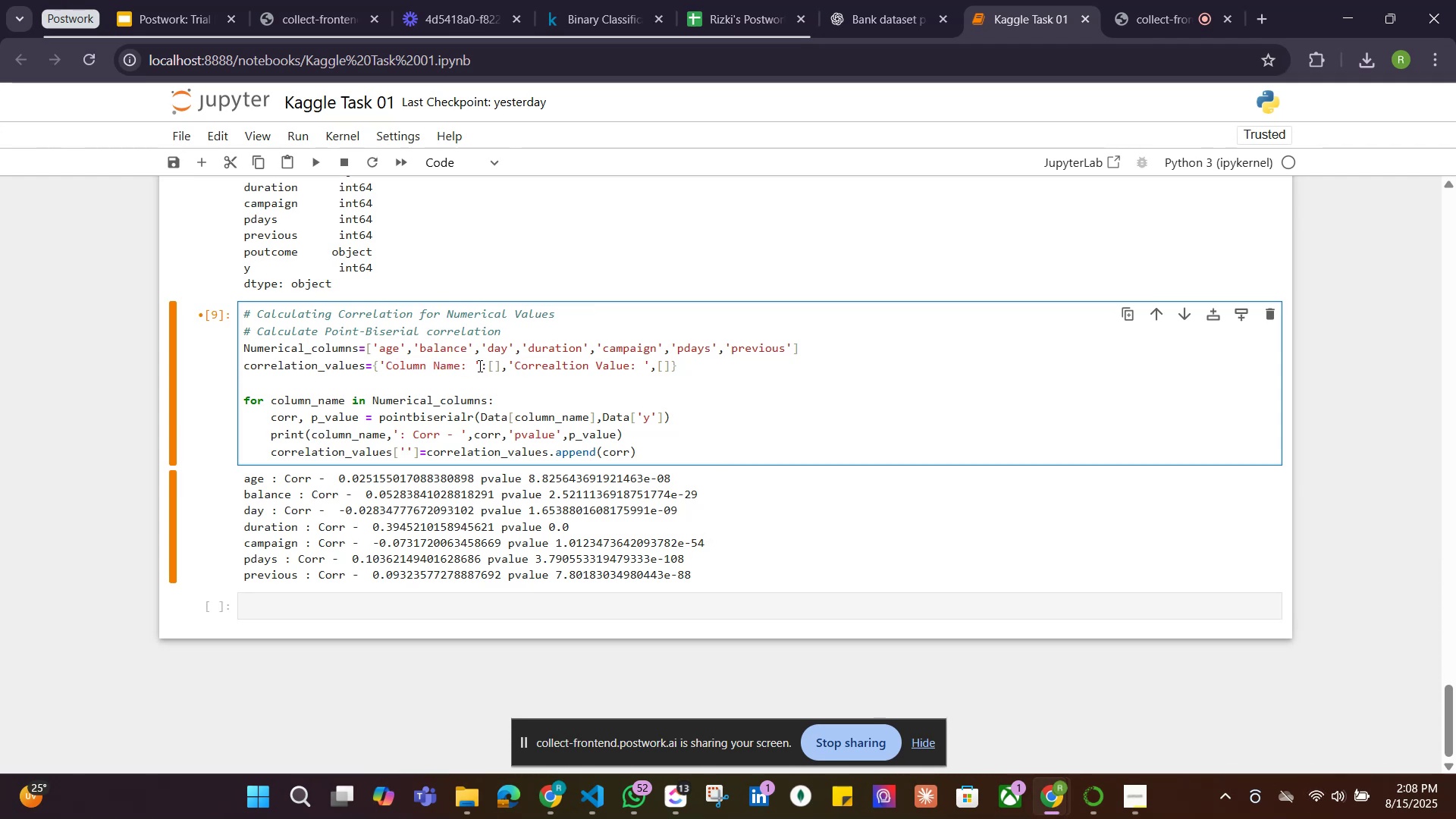 
left_click([476, 362])
 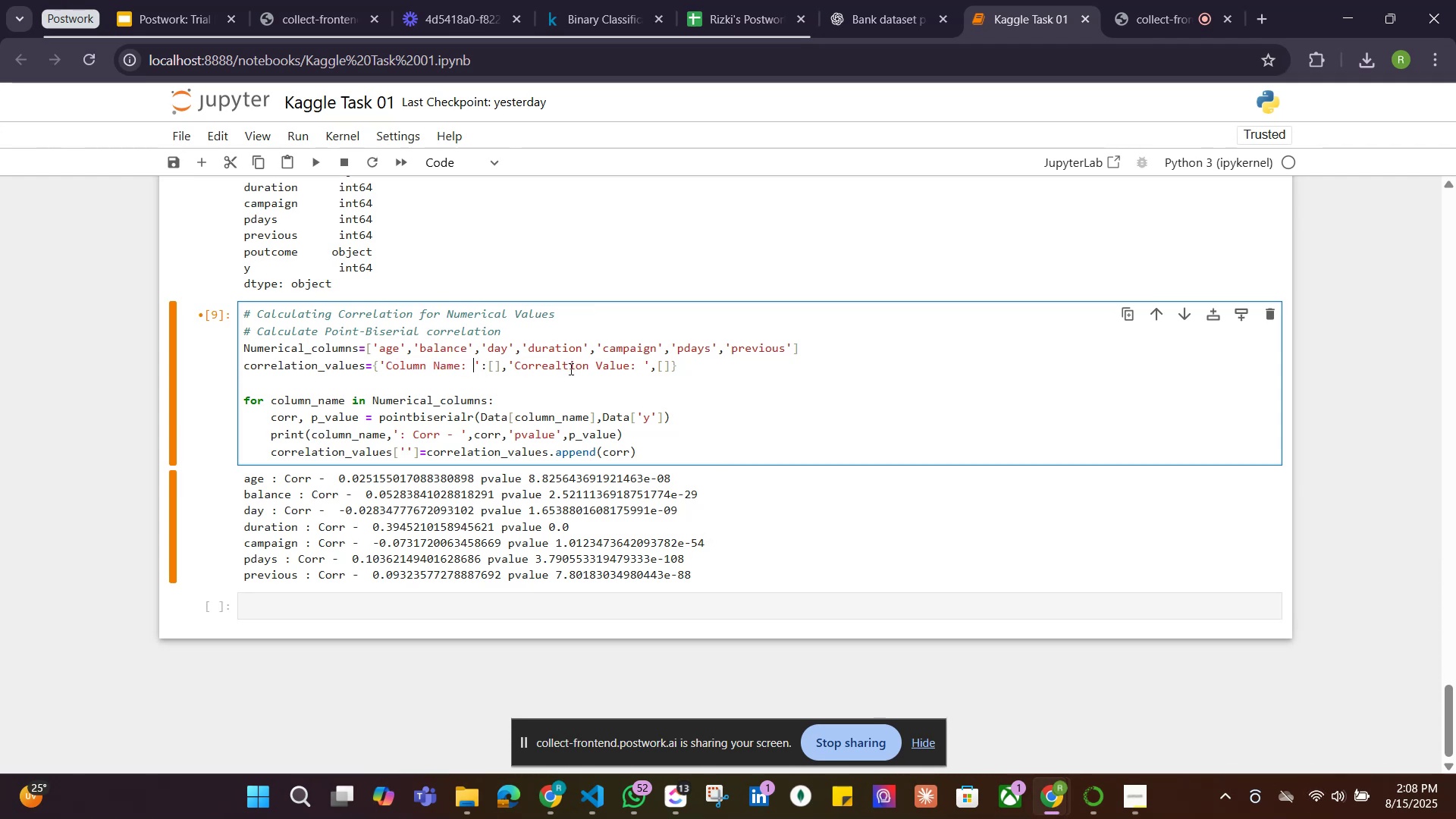 
key(Backspace)
 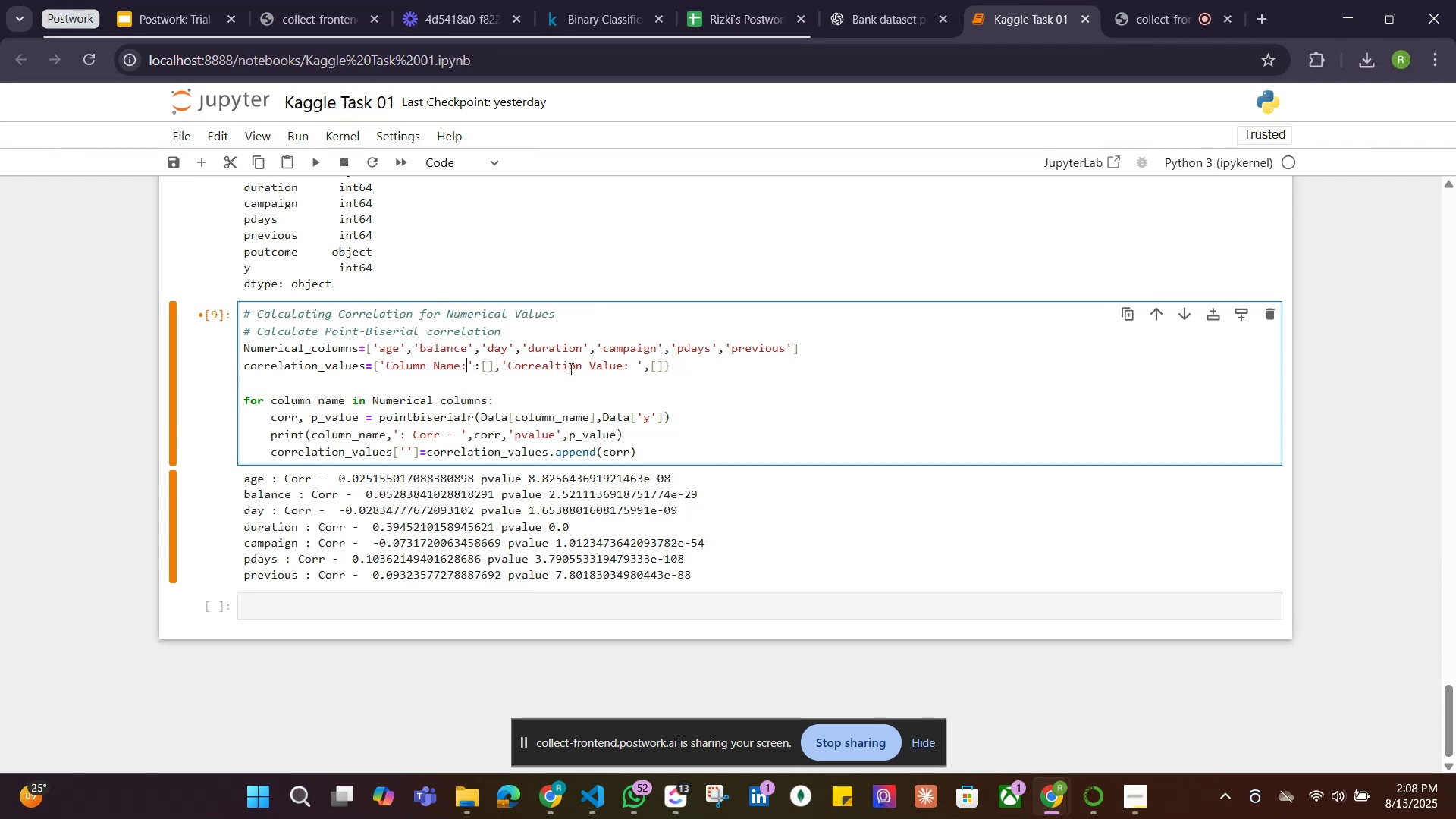 
key(Backspace)
 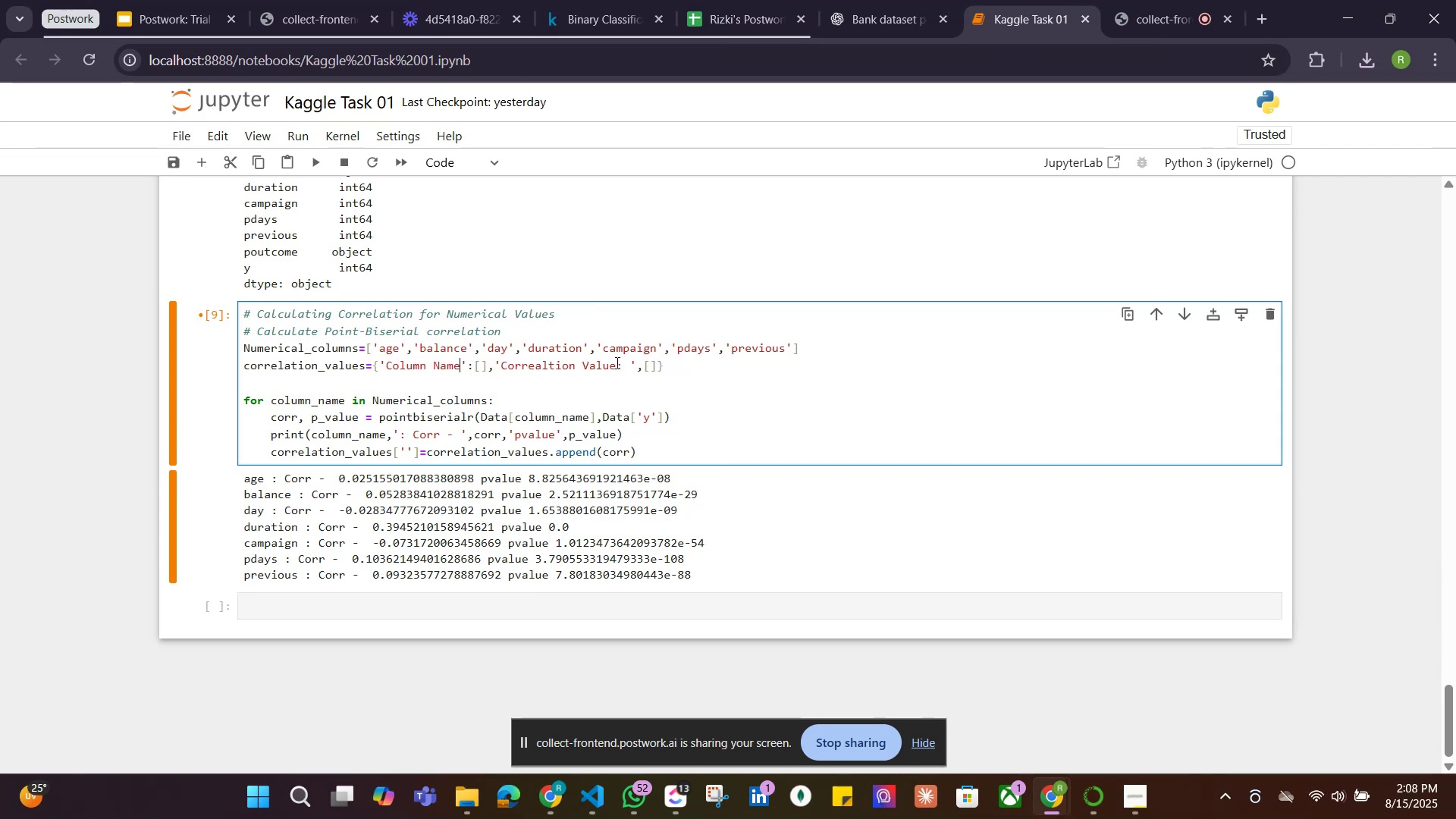 
left_click([629, 365])
 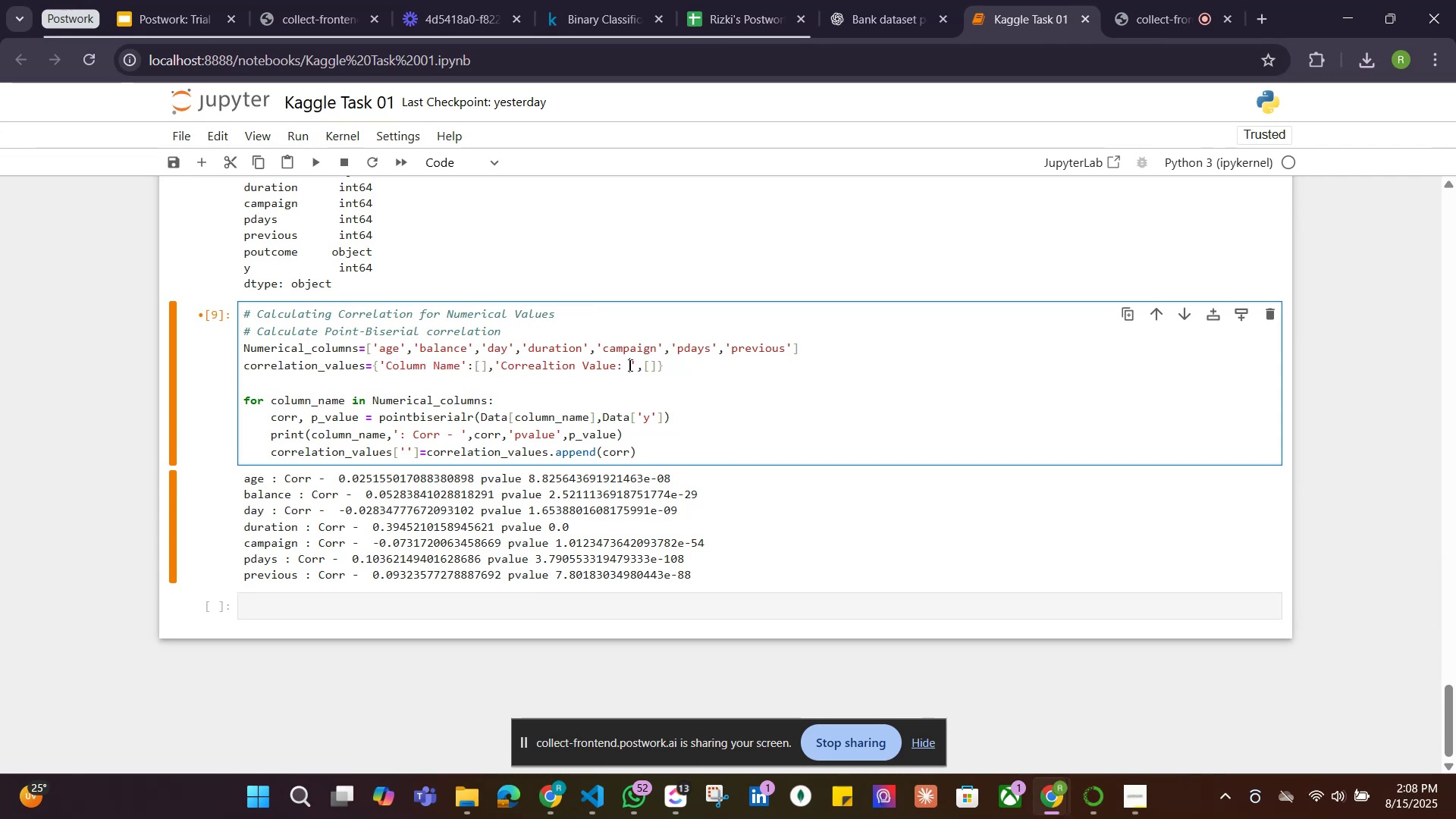 
key(Backspace)
 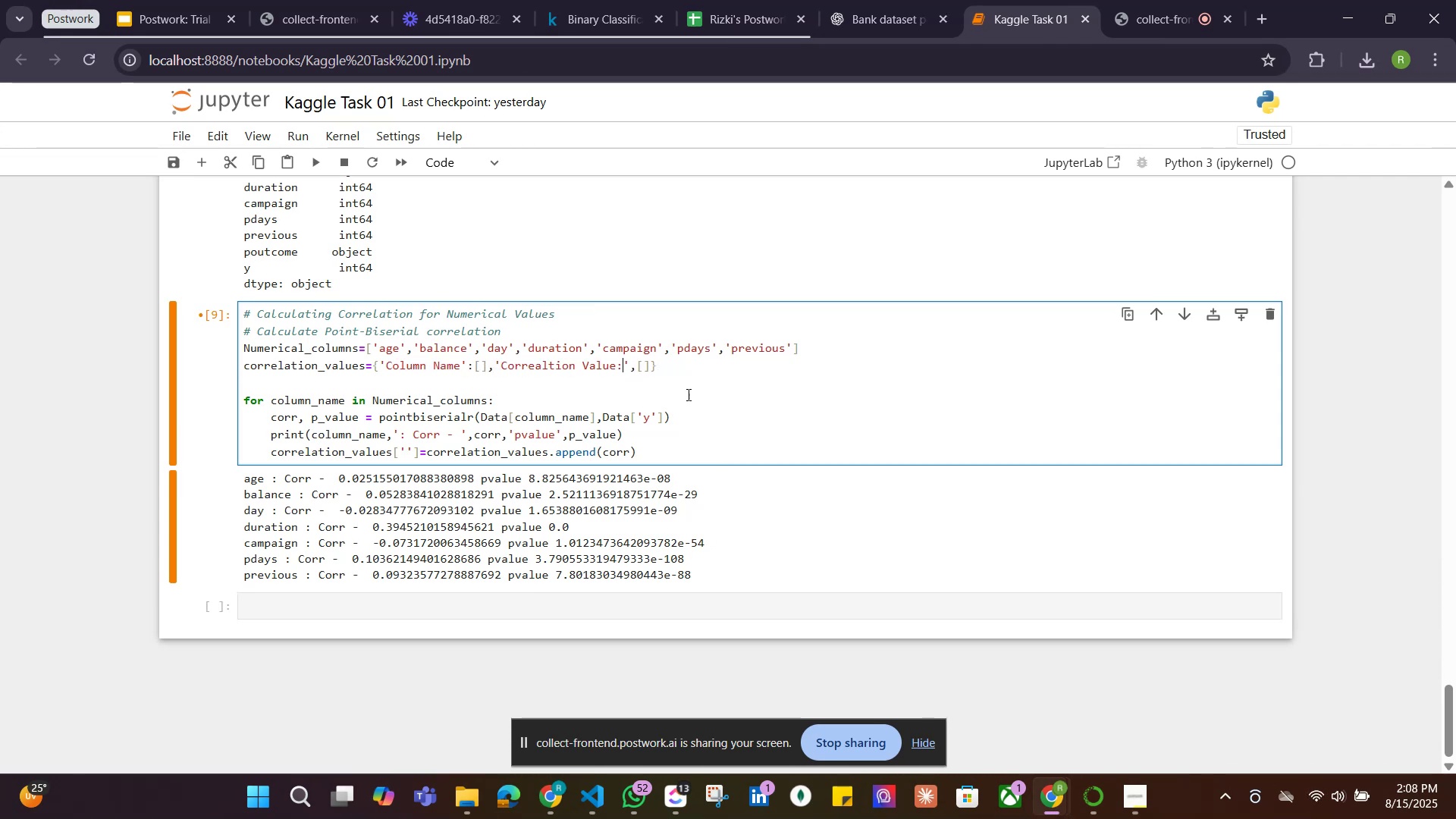 
key(Backspace)
 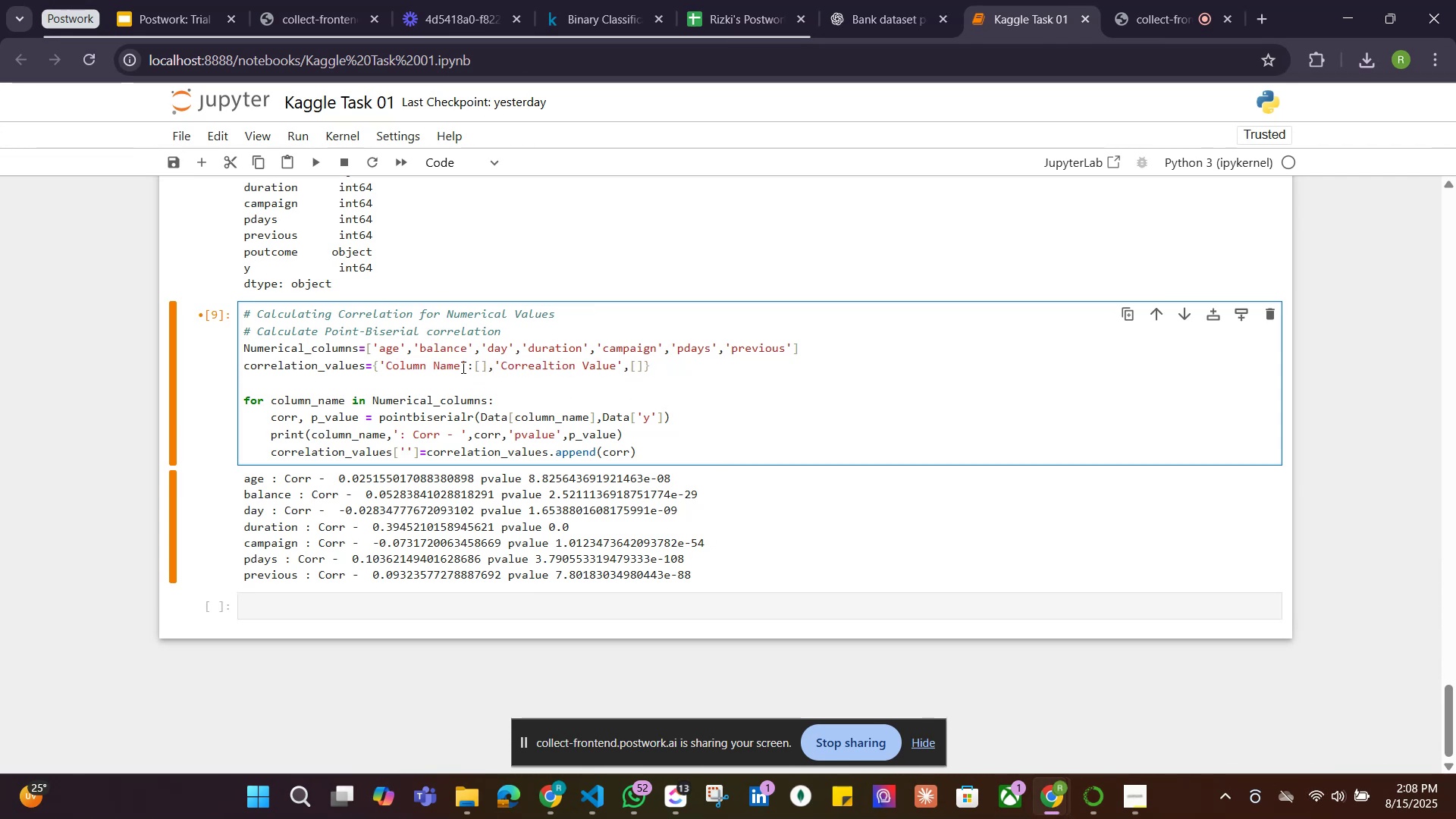 
left_click_drag(start_coordinate=[460, 366], to_coordinate=[388, 362])
 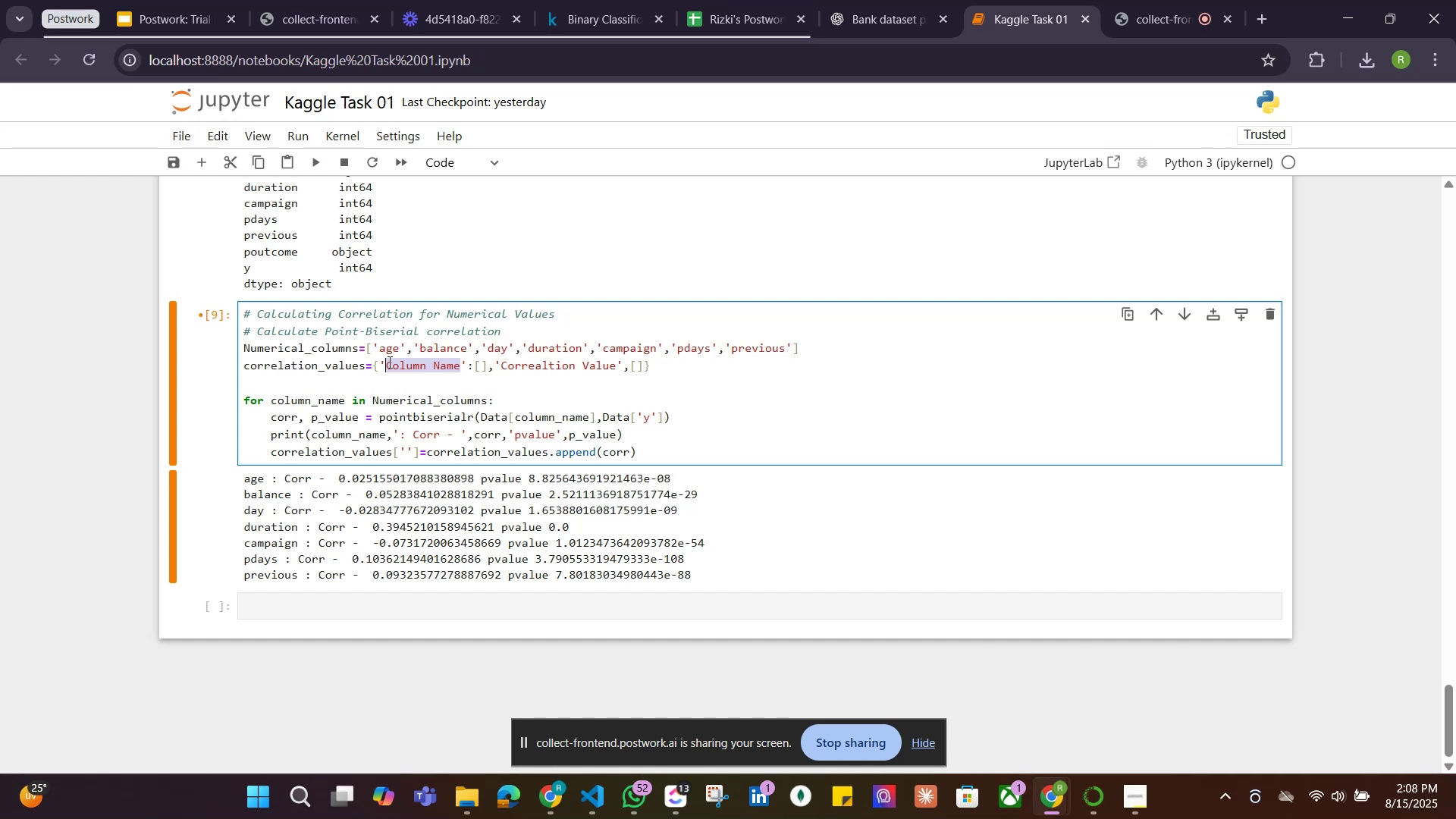 
key(Control+C)
 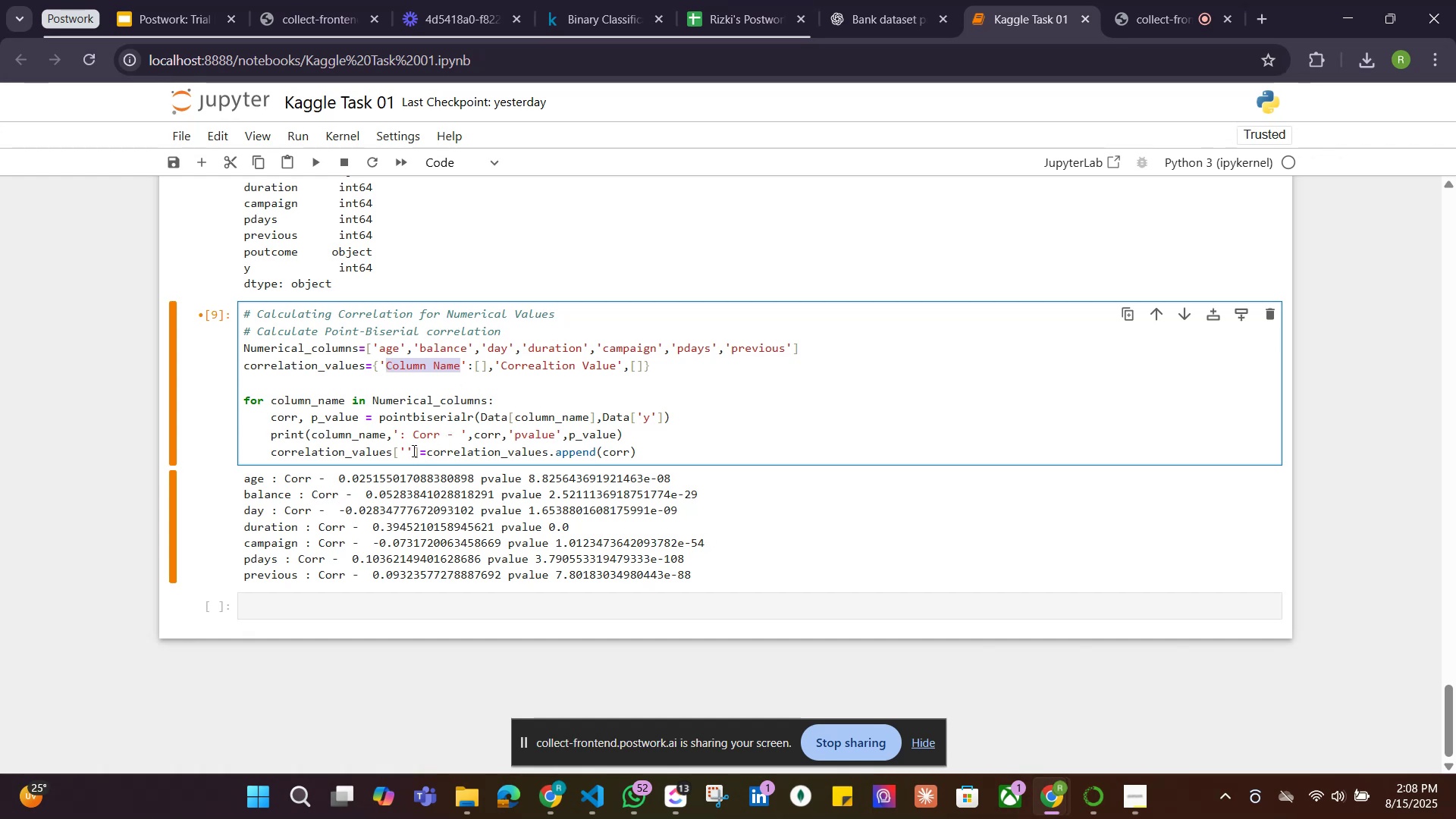 
left_click([405, 450])
 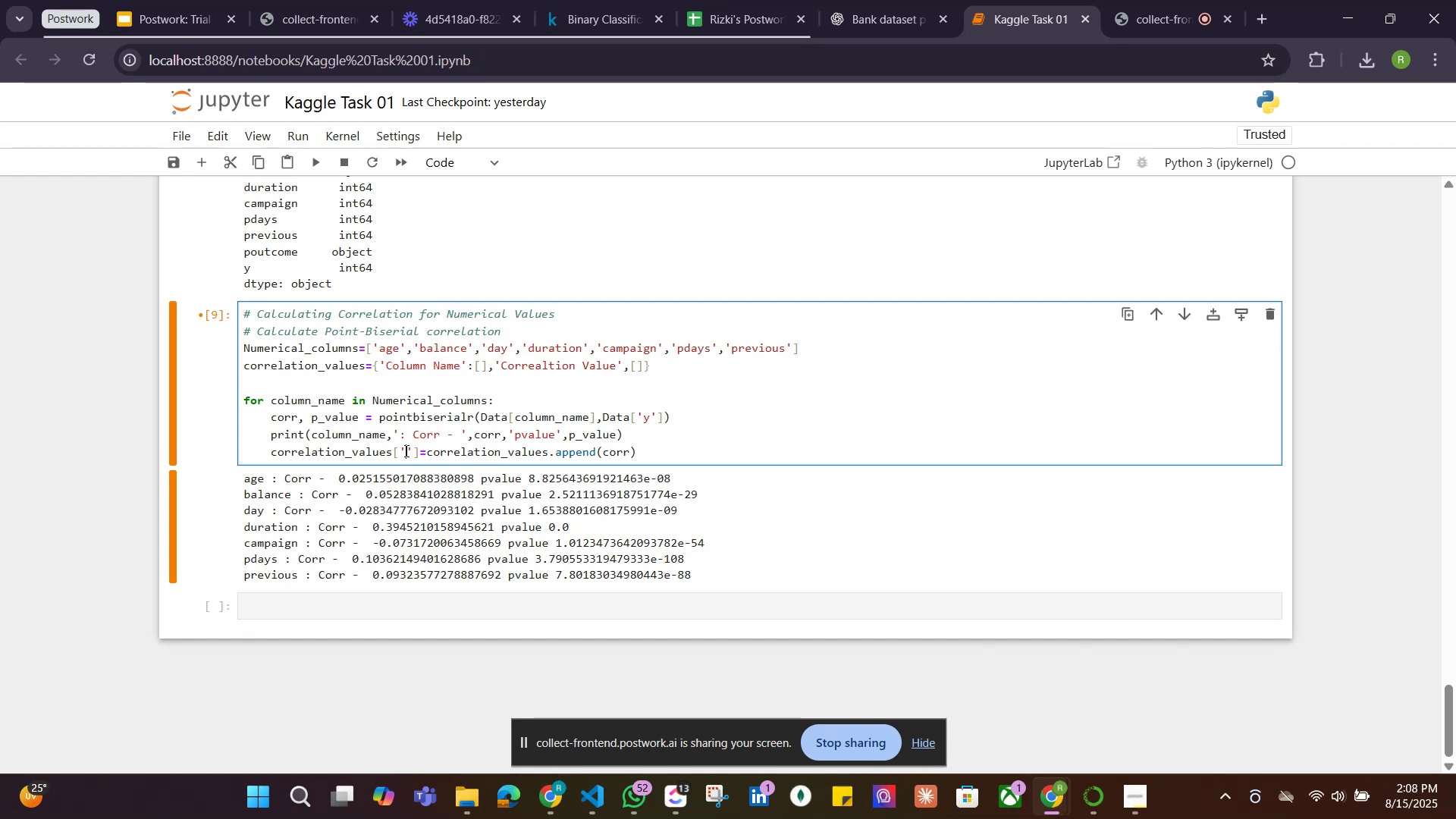 
key(Control+V)
 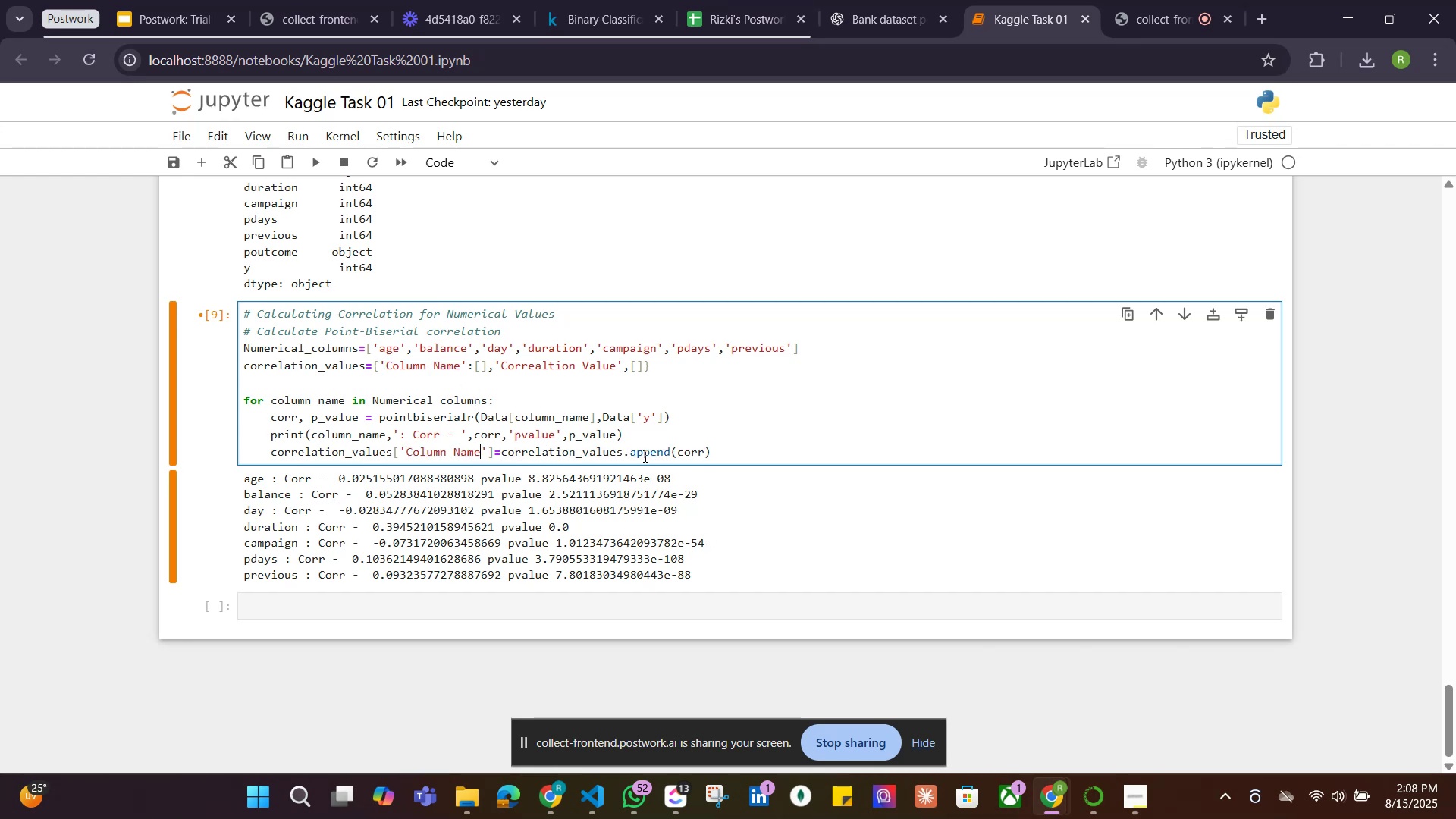 
wait(7.01)
 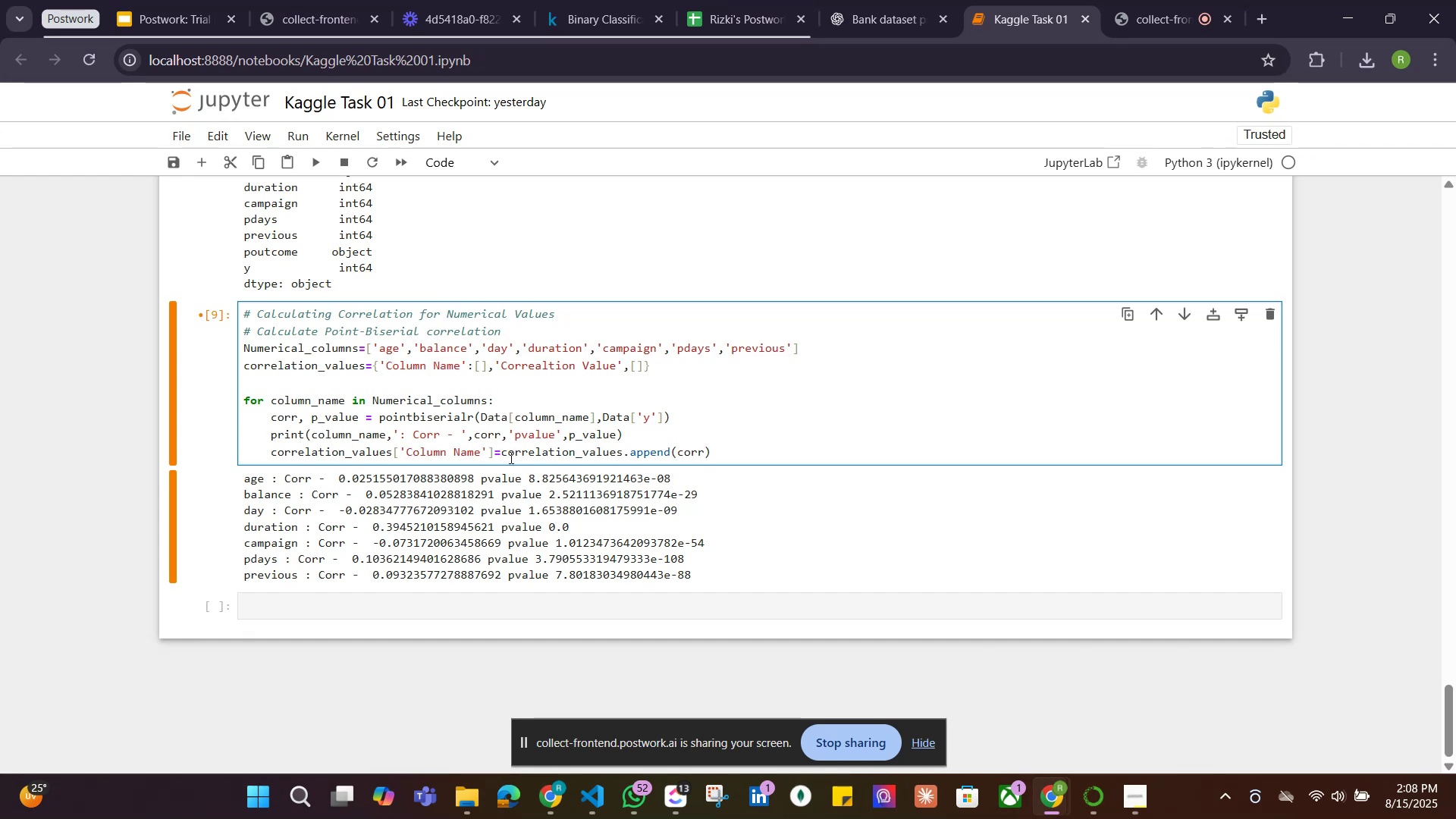 
left_click_drag(start_coordinate=[495, 453], to_coordinate=[391, 453])
 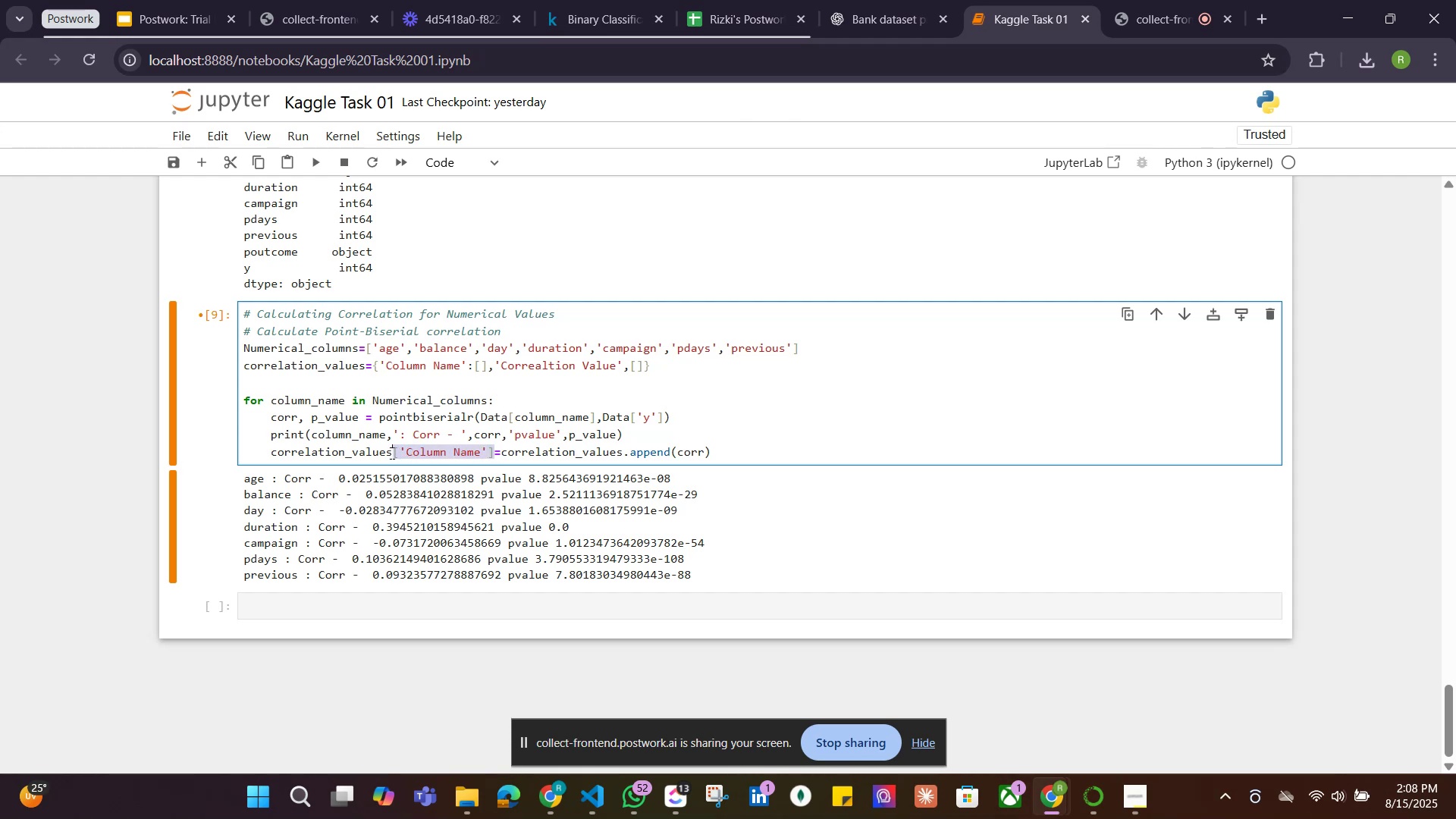 
key(Control+C)
 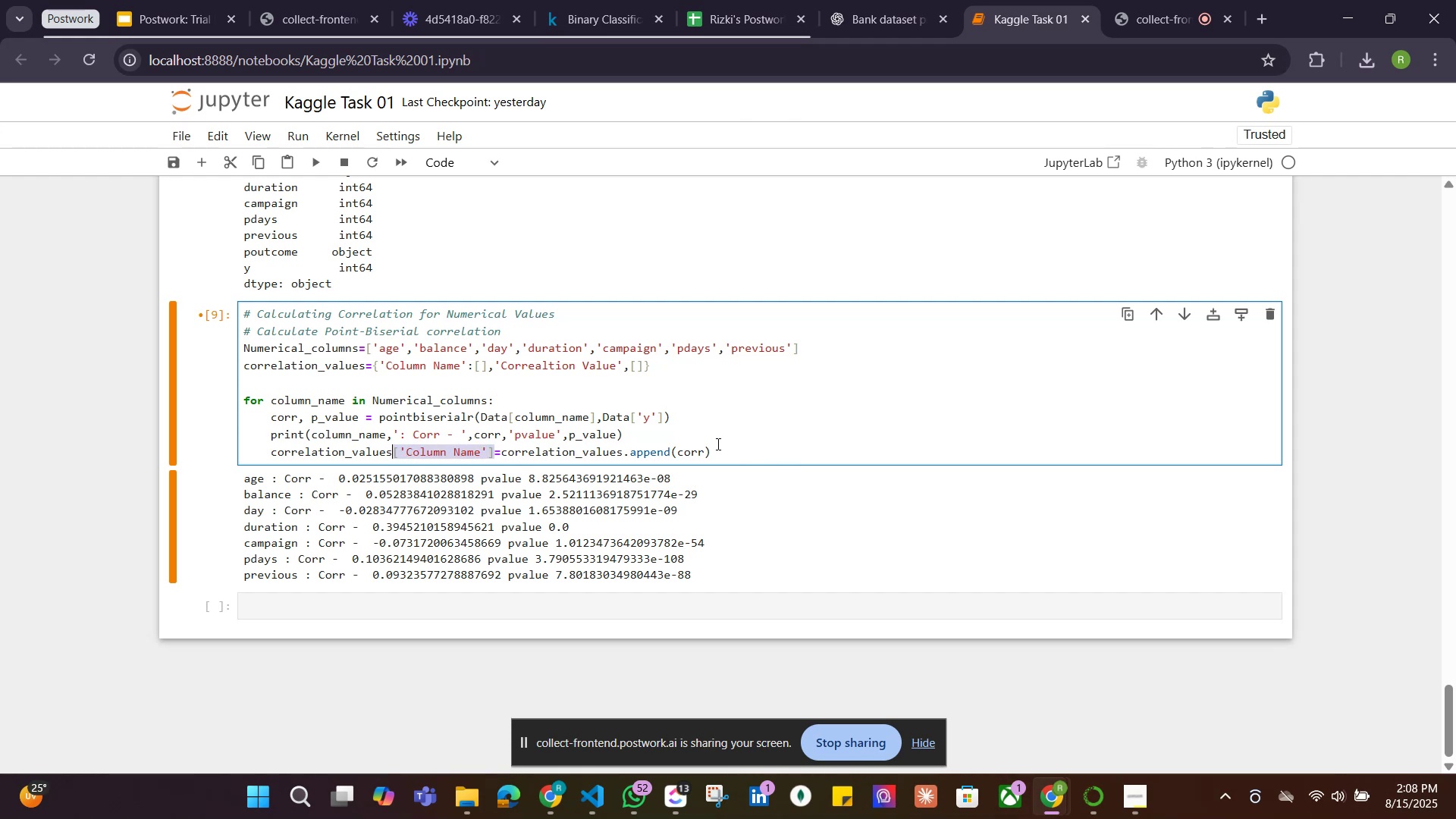 
left_click_drag(start_coordinate=[714, 453], to_coordinate=[624, 454])
 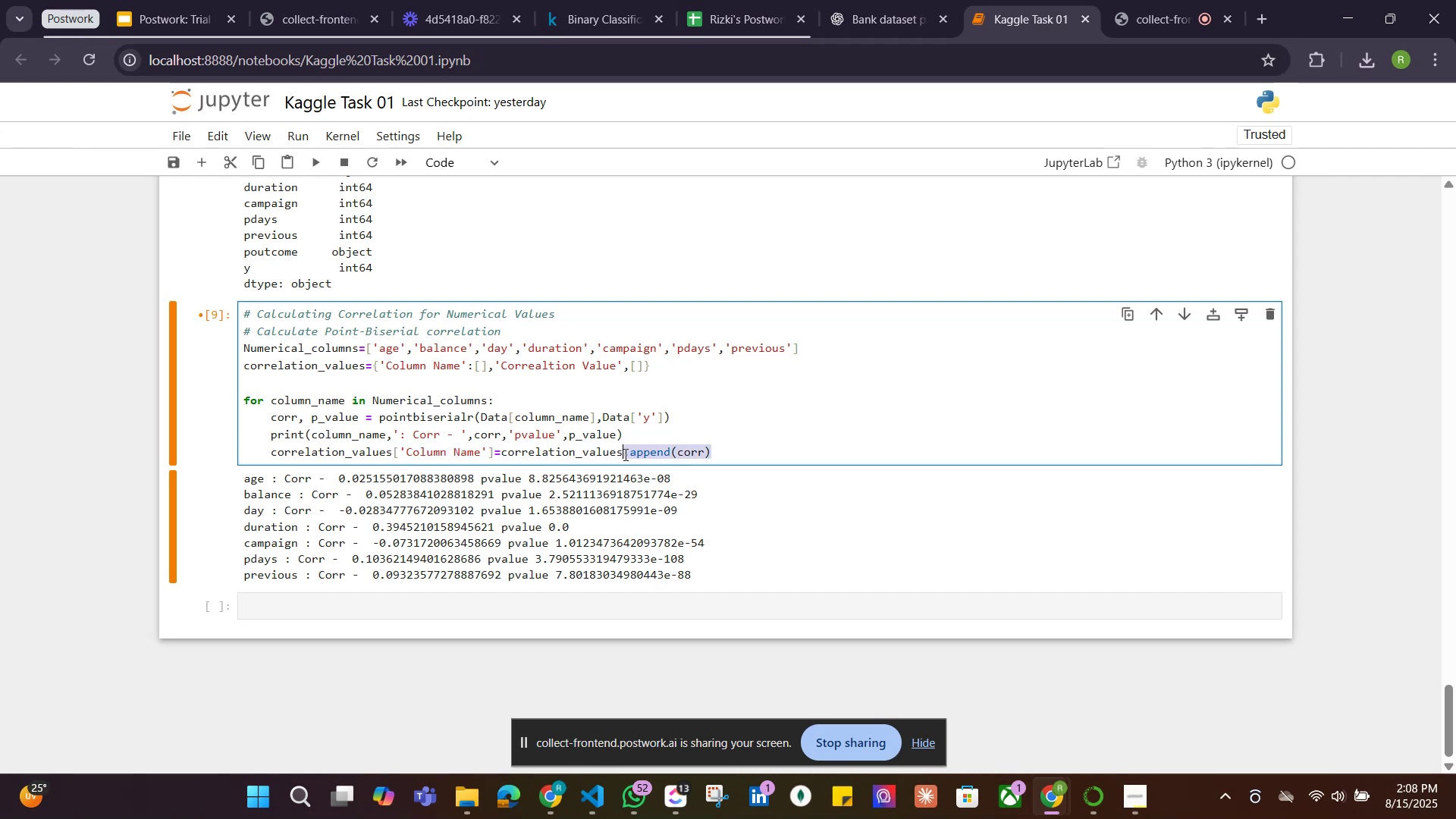 
key(Control+V)
 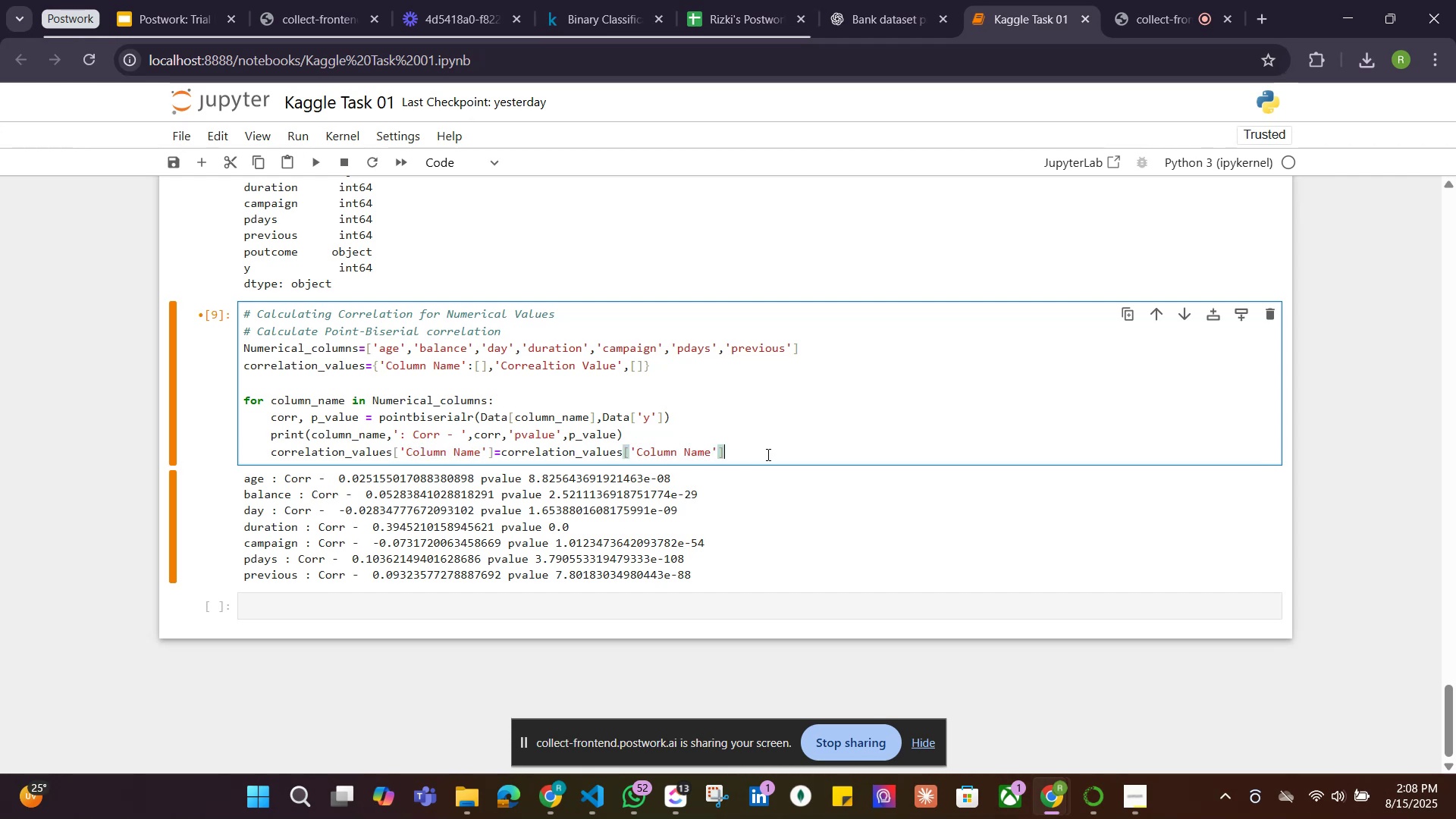 
key(Control+Z)
 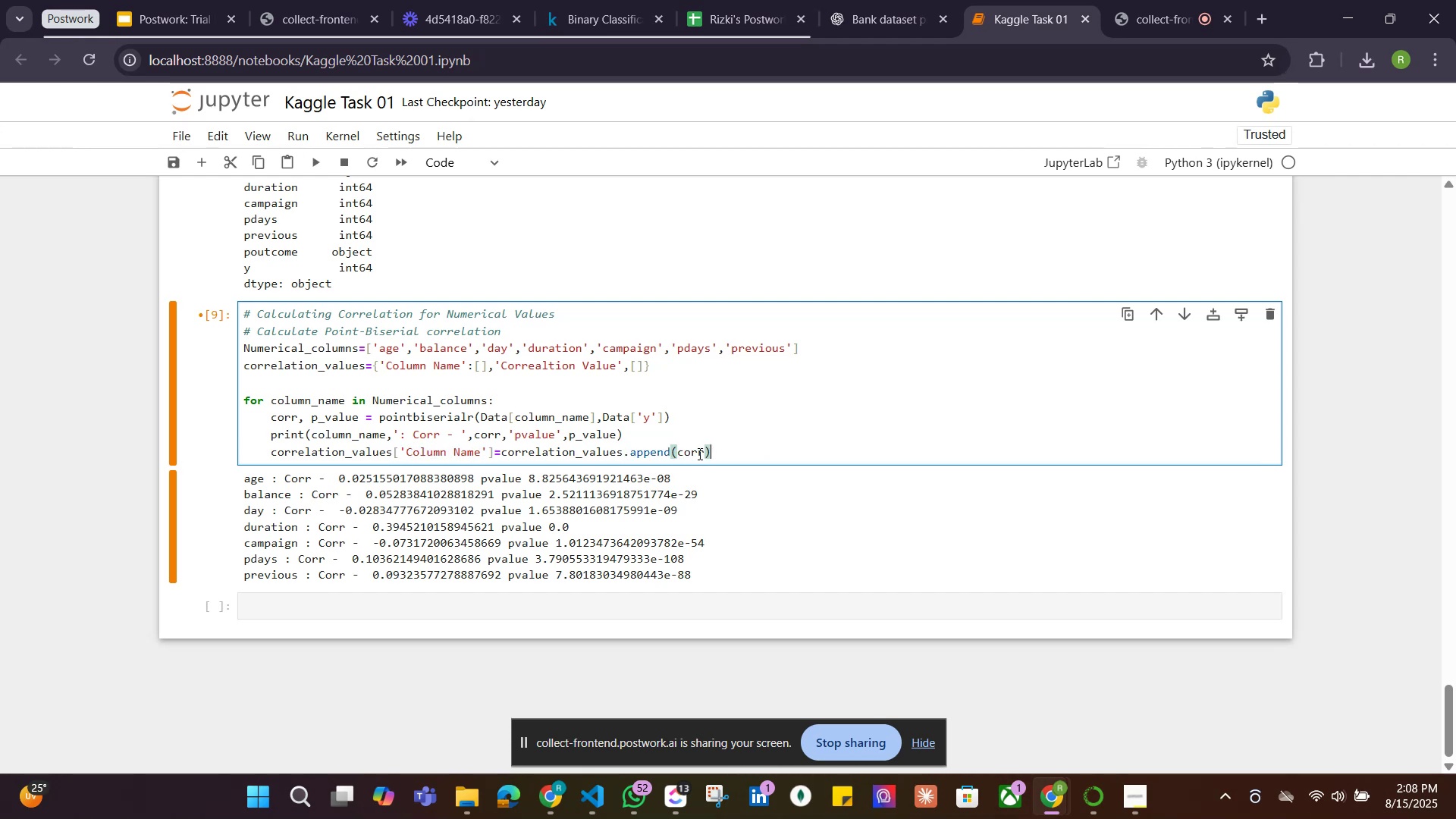 
key(Control+ControlLeft)
 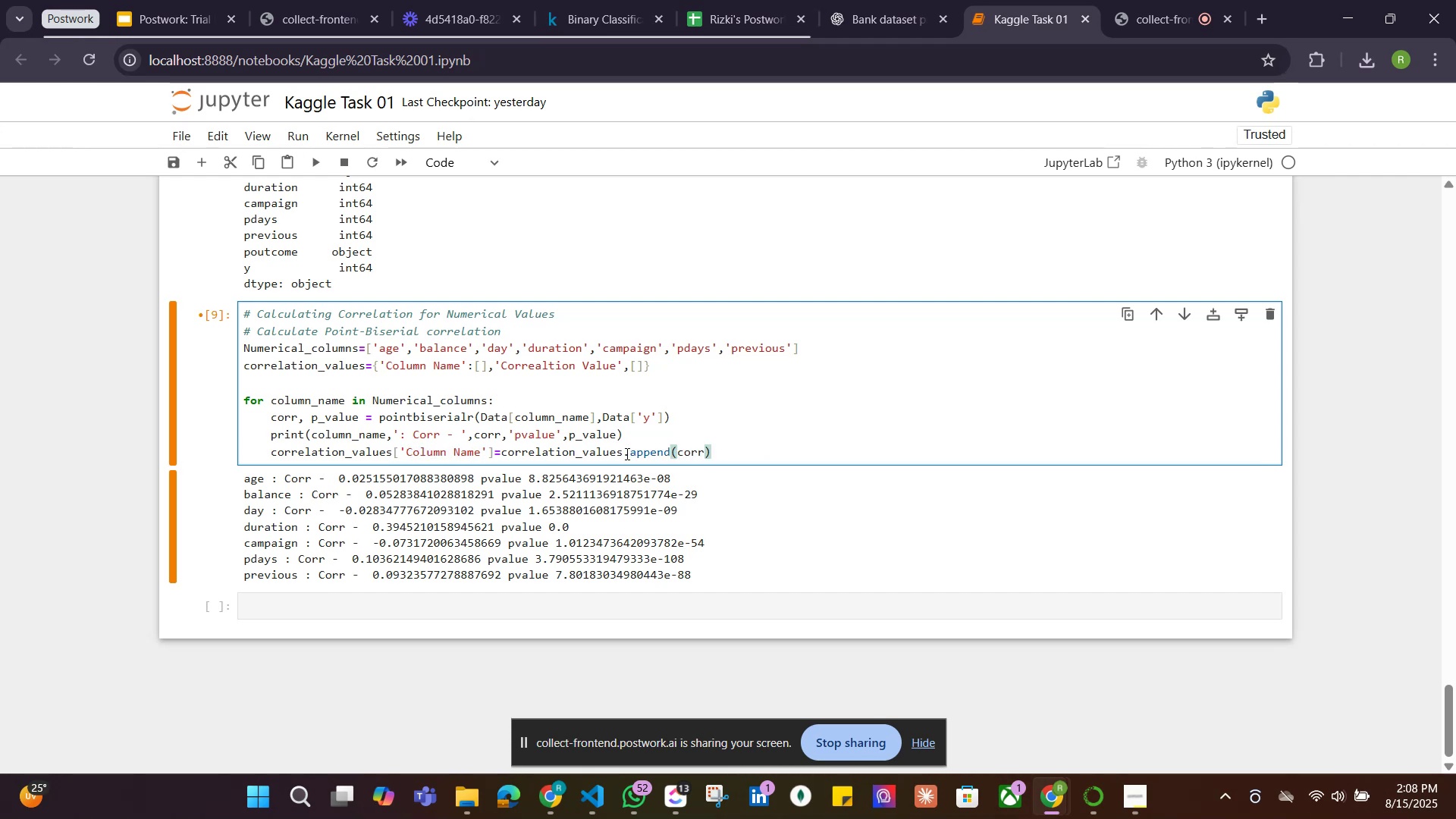 
left_click([623, 453])
 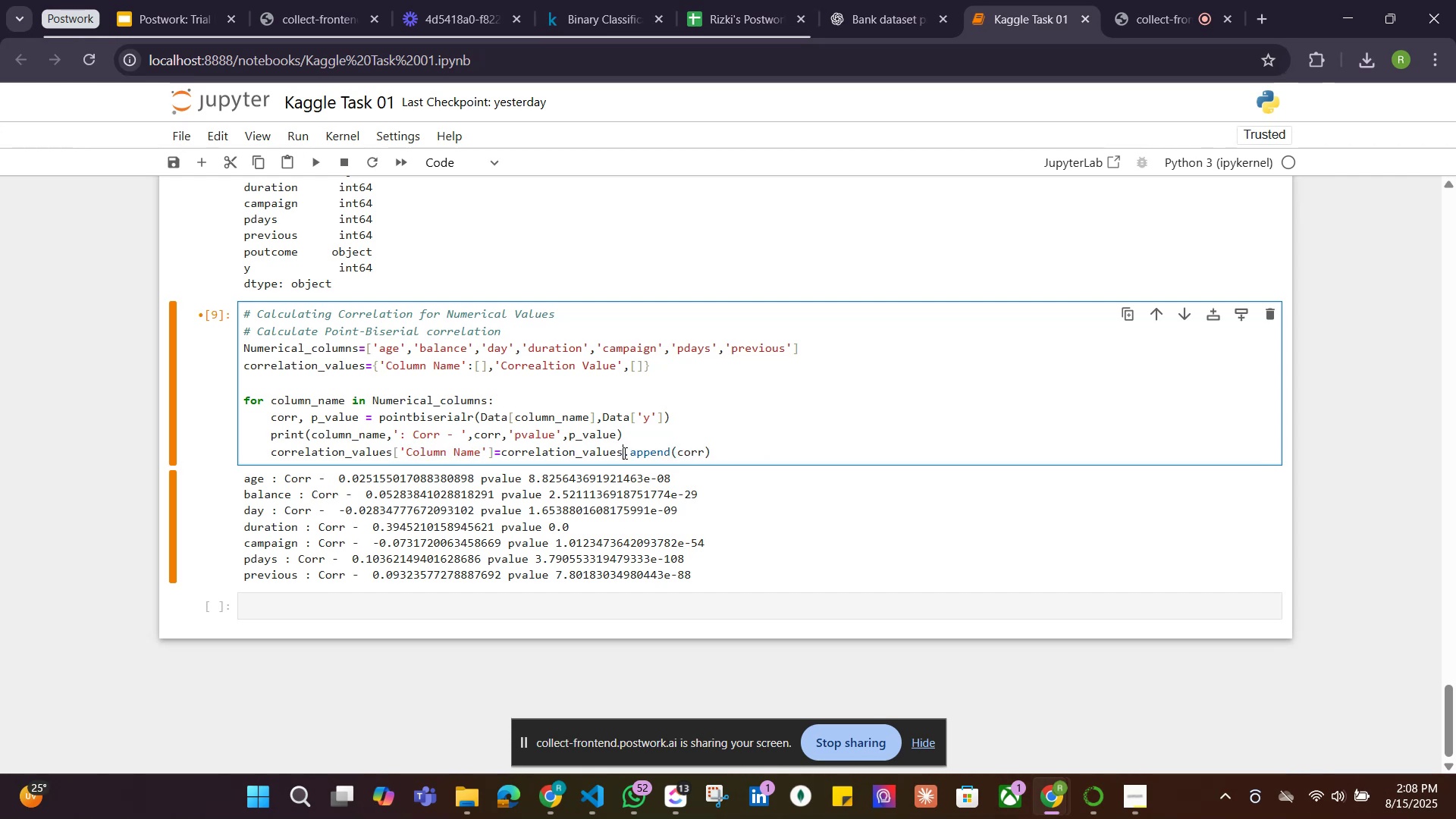 
key(Control+V)
 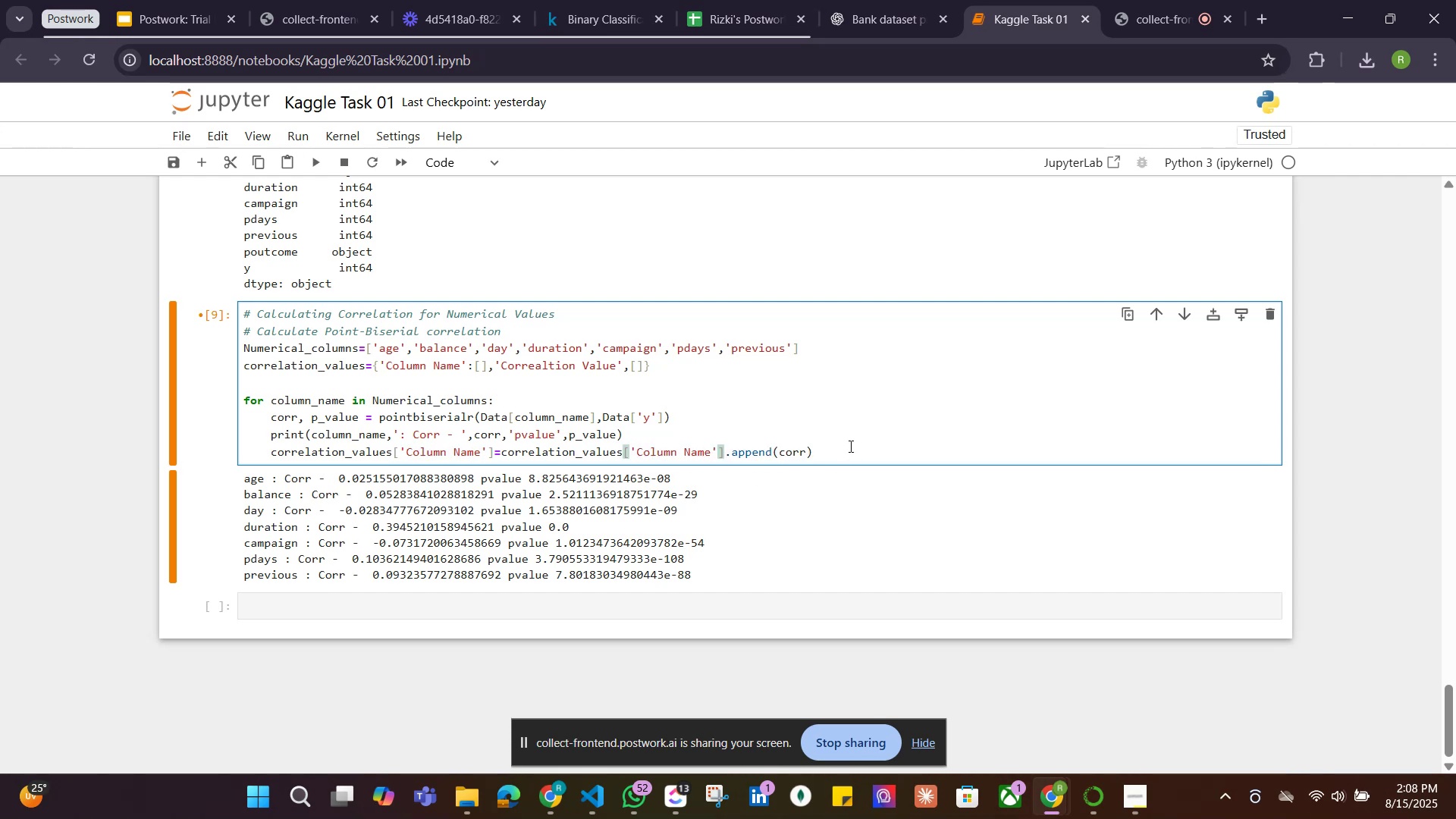 
left_click([847, 449])
 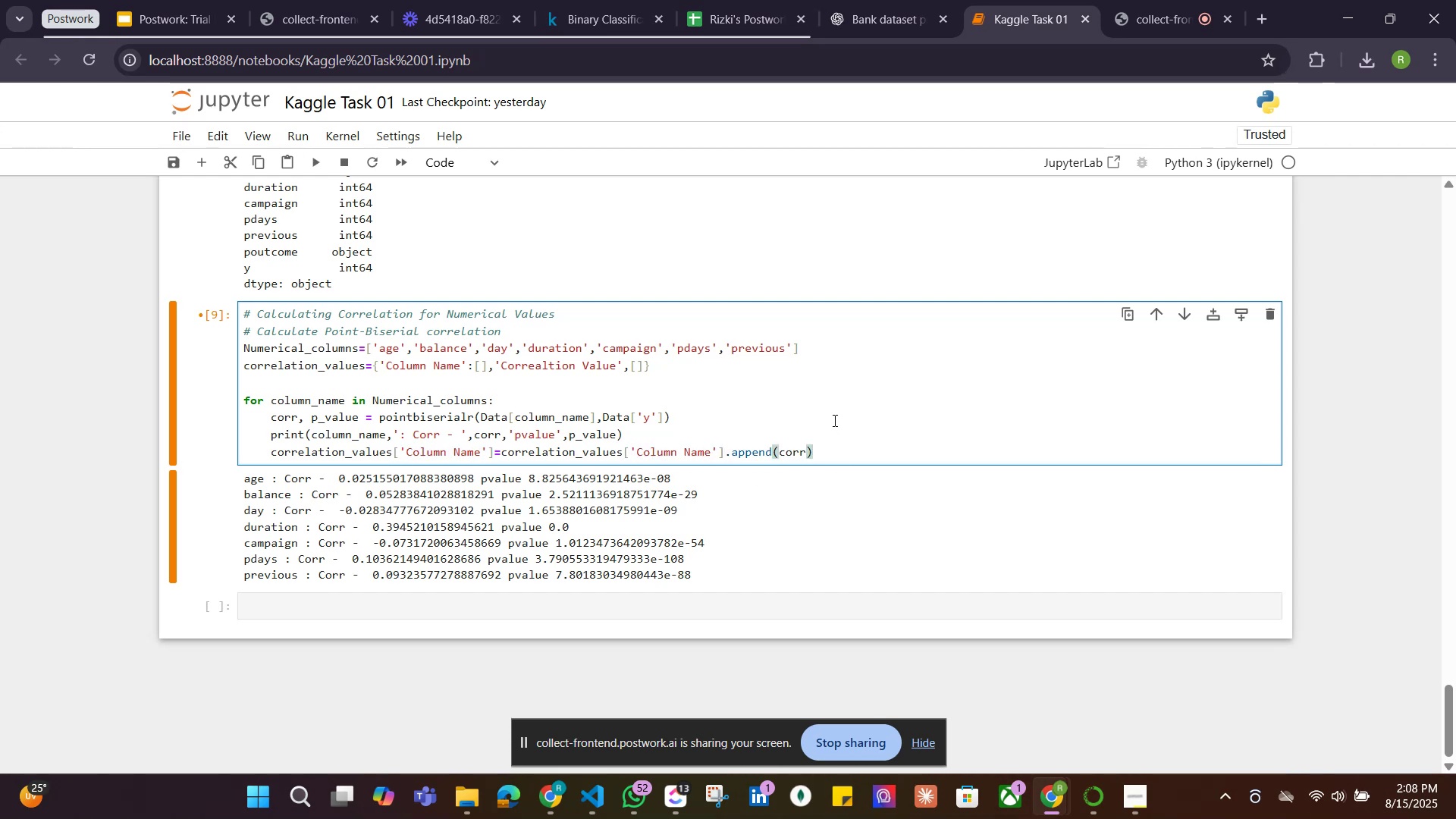 
key(Shift+ShiftRight)
 